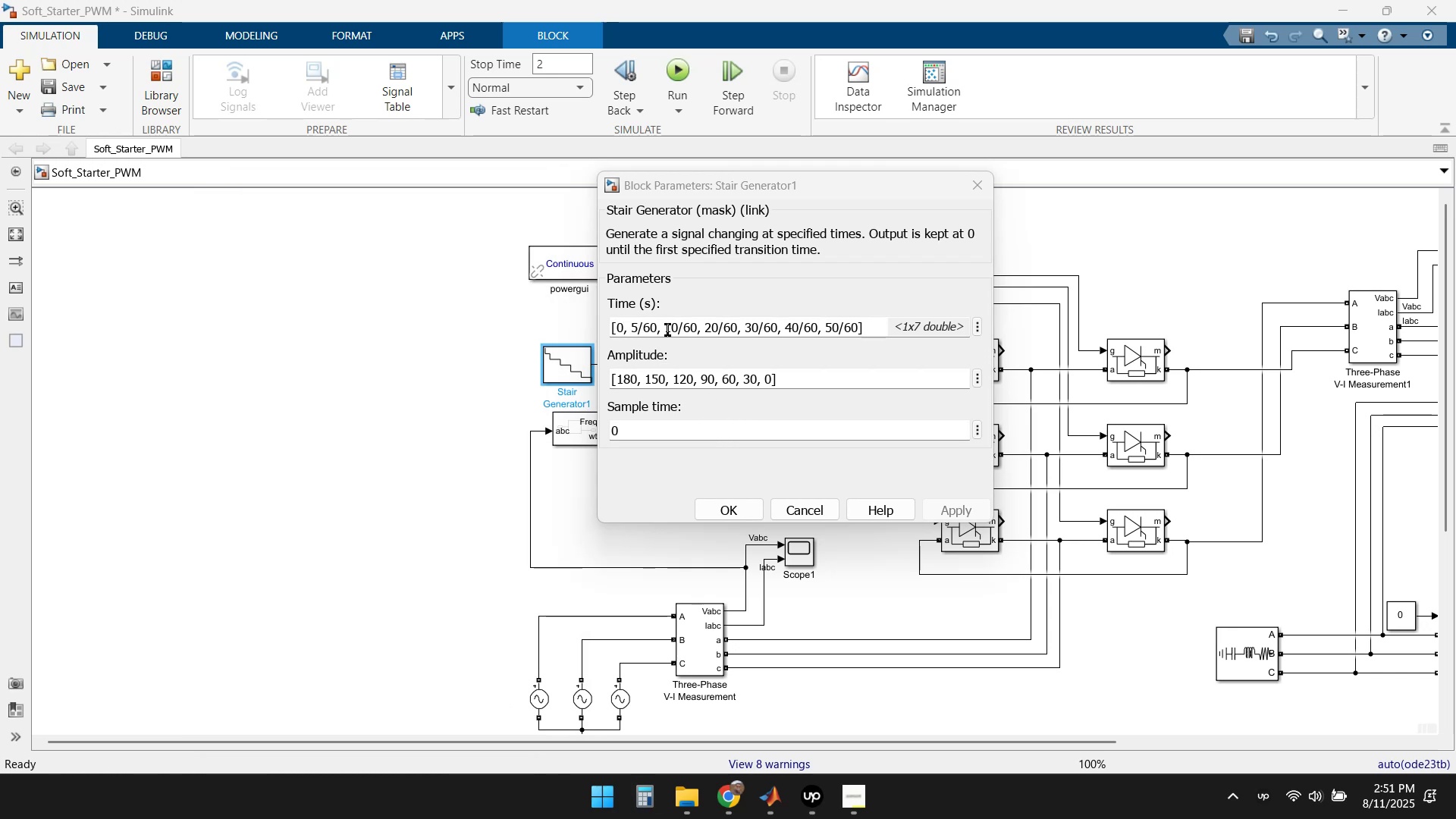 
wait(7.41)
 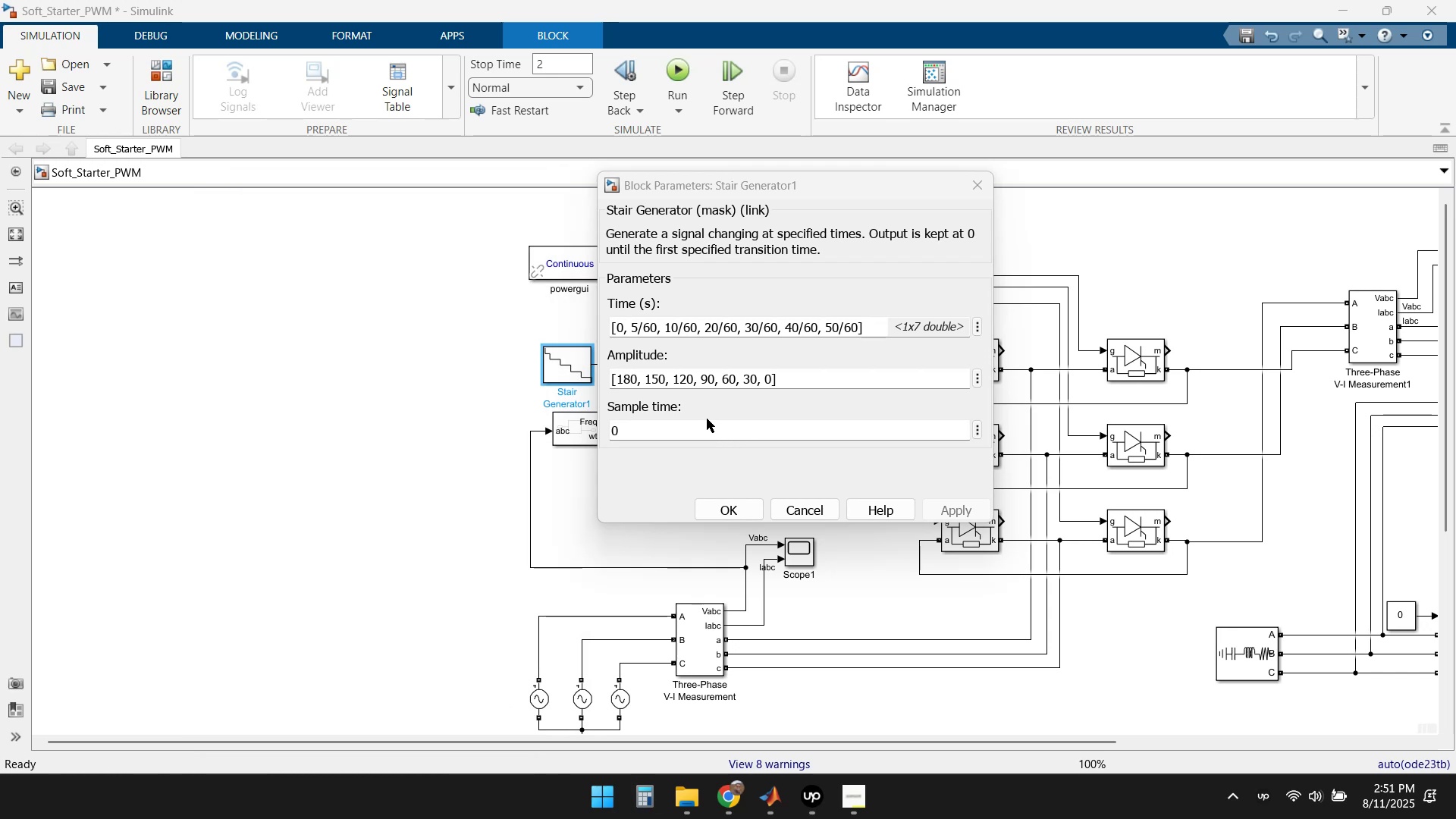 
left_click([710, 328])
 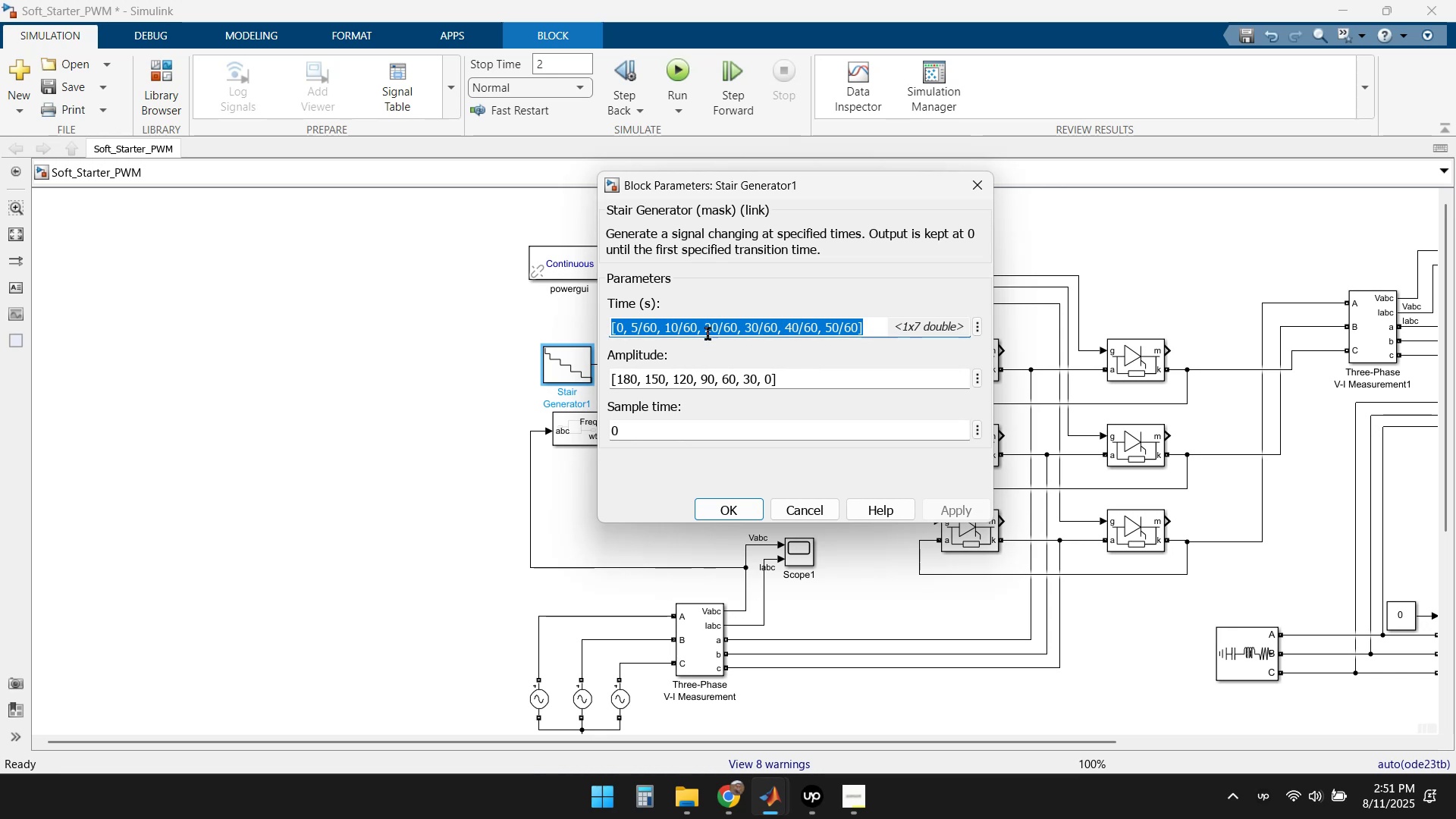 
left_click([711, 321])
 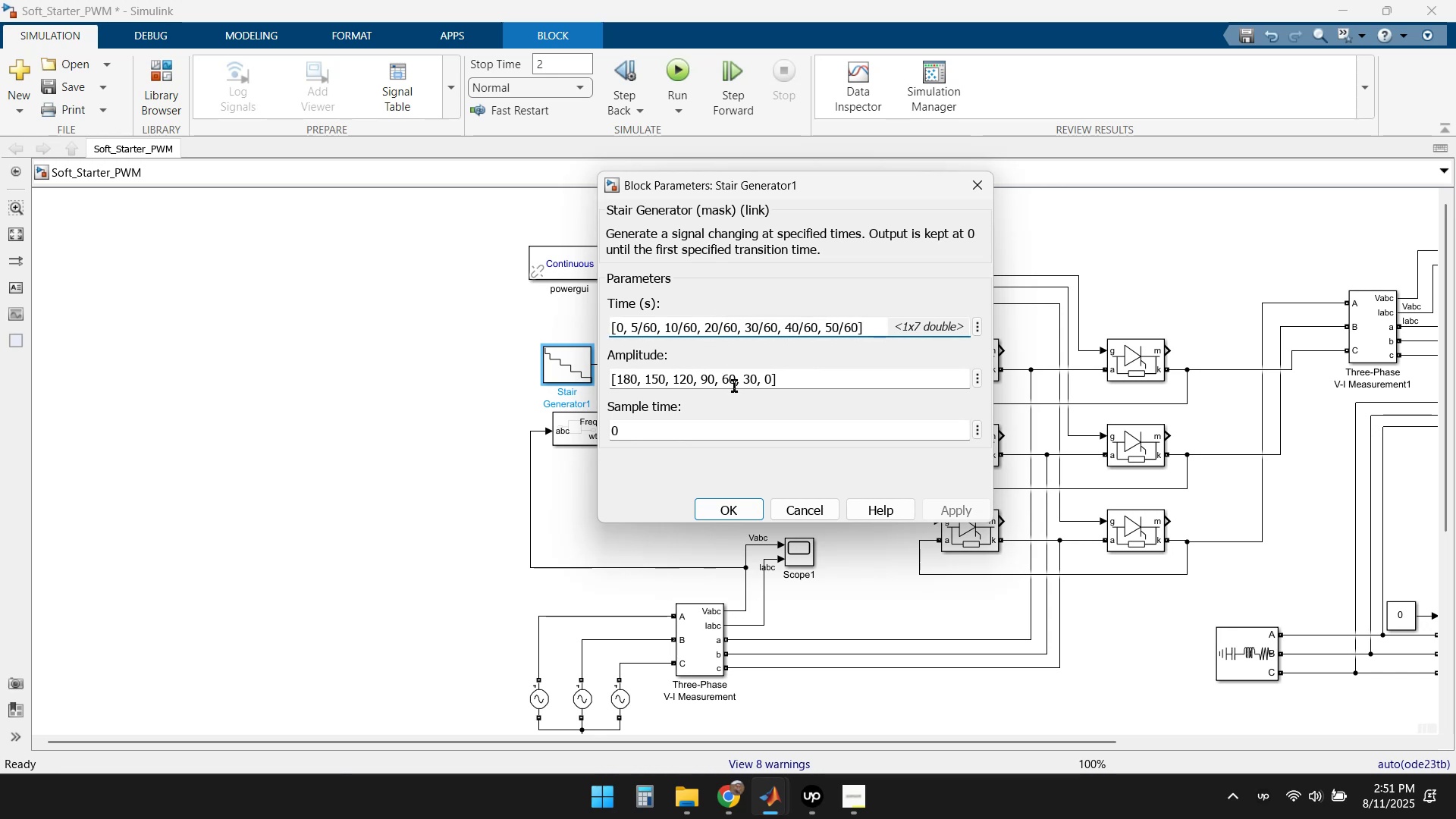 
key(Backspace)
 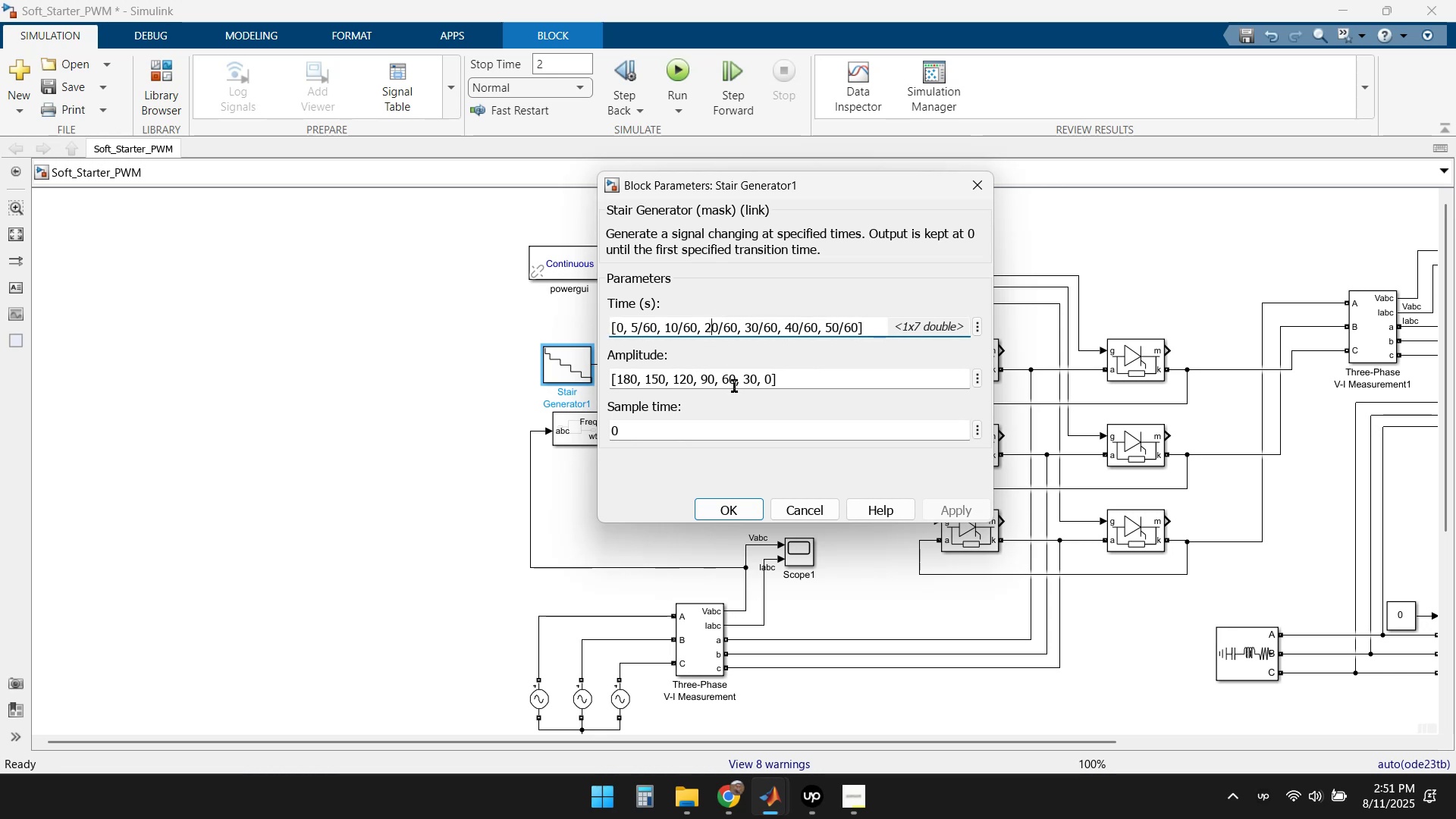 
key(Delete)
 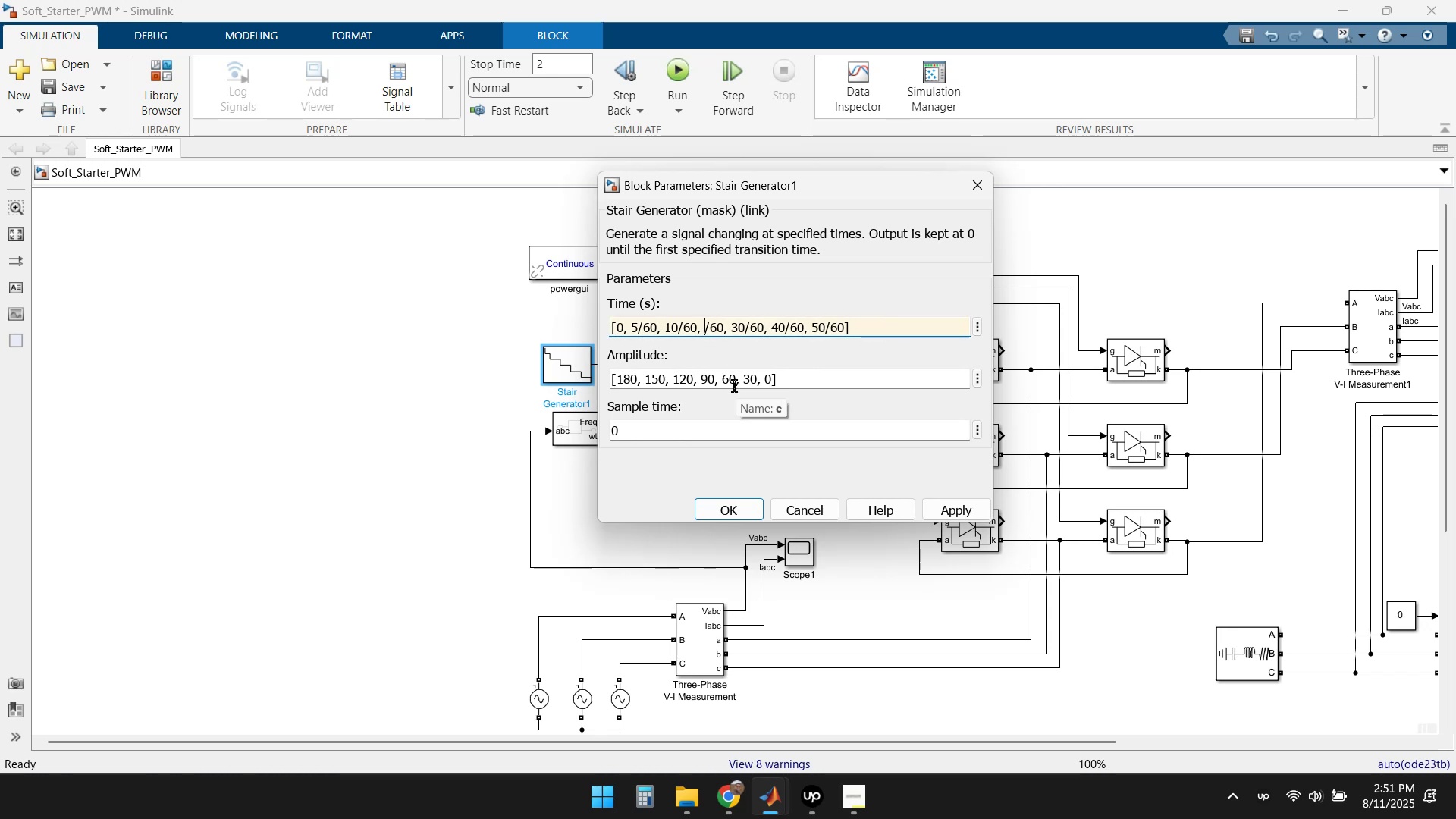 
key(Numpad1)
 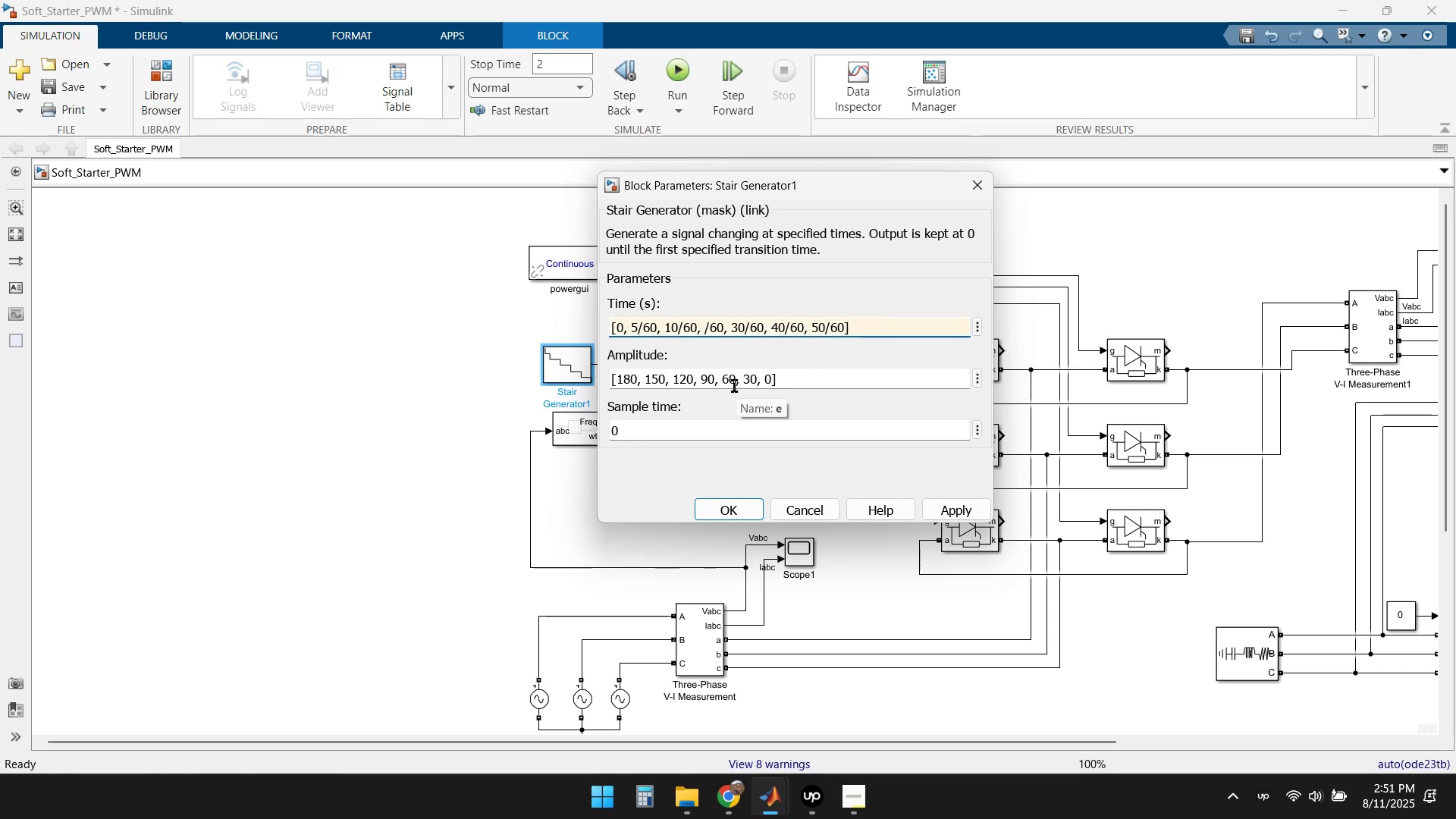 
key(Numpad5)
 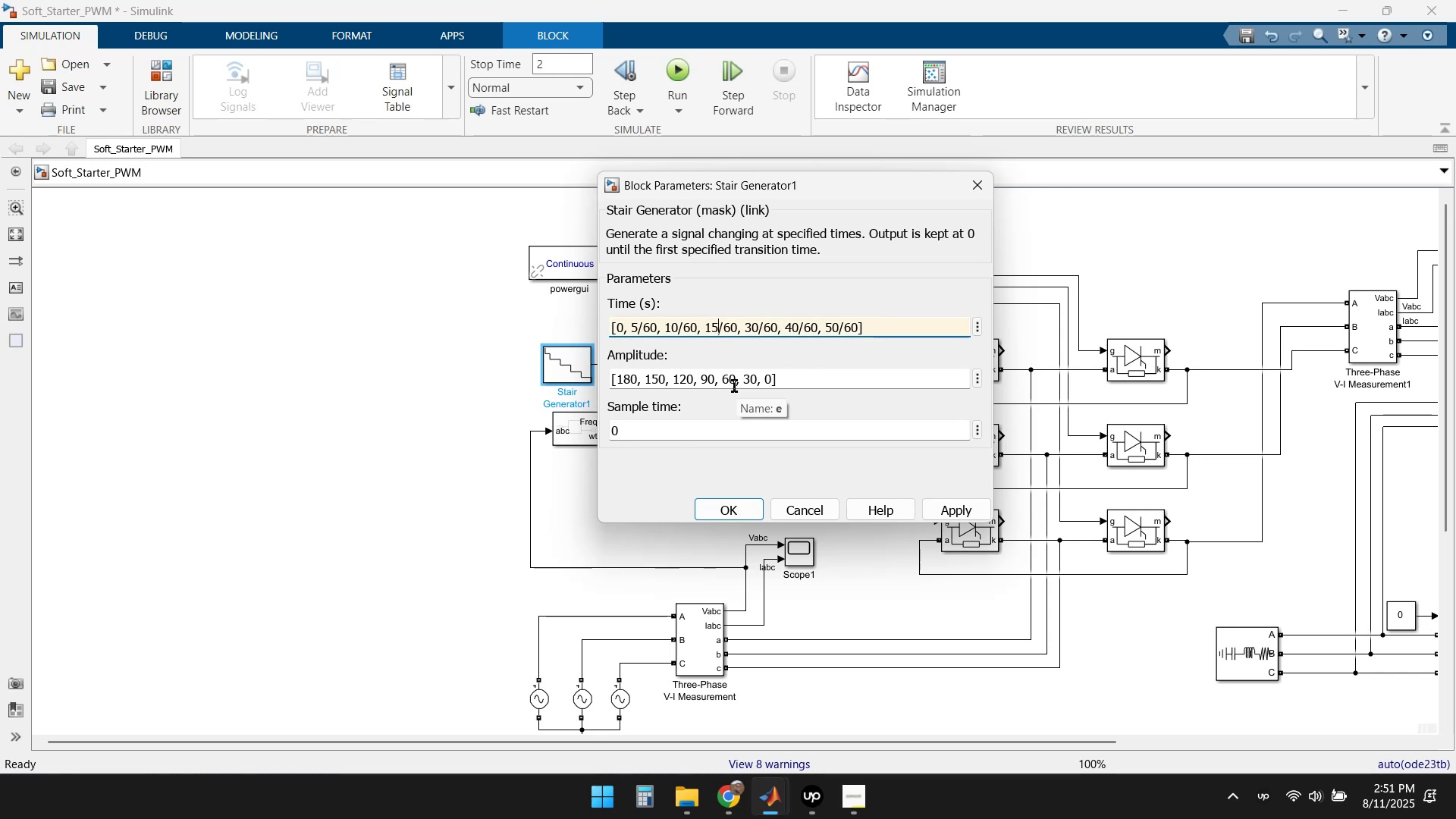 
key(ArrowRight)
 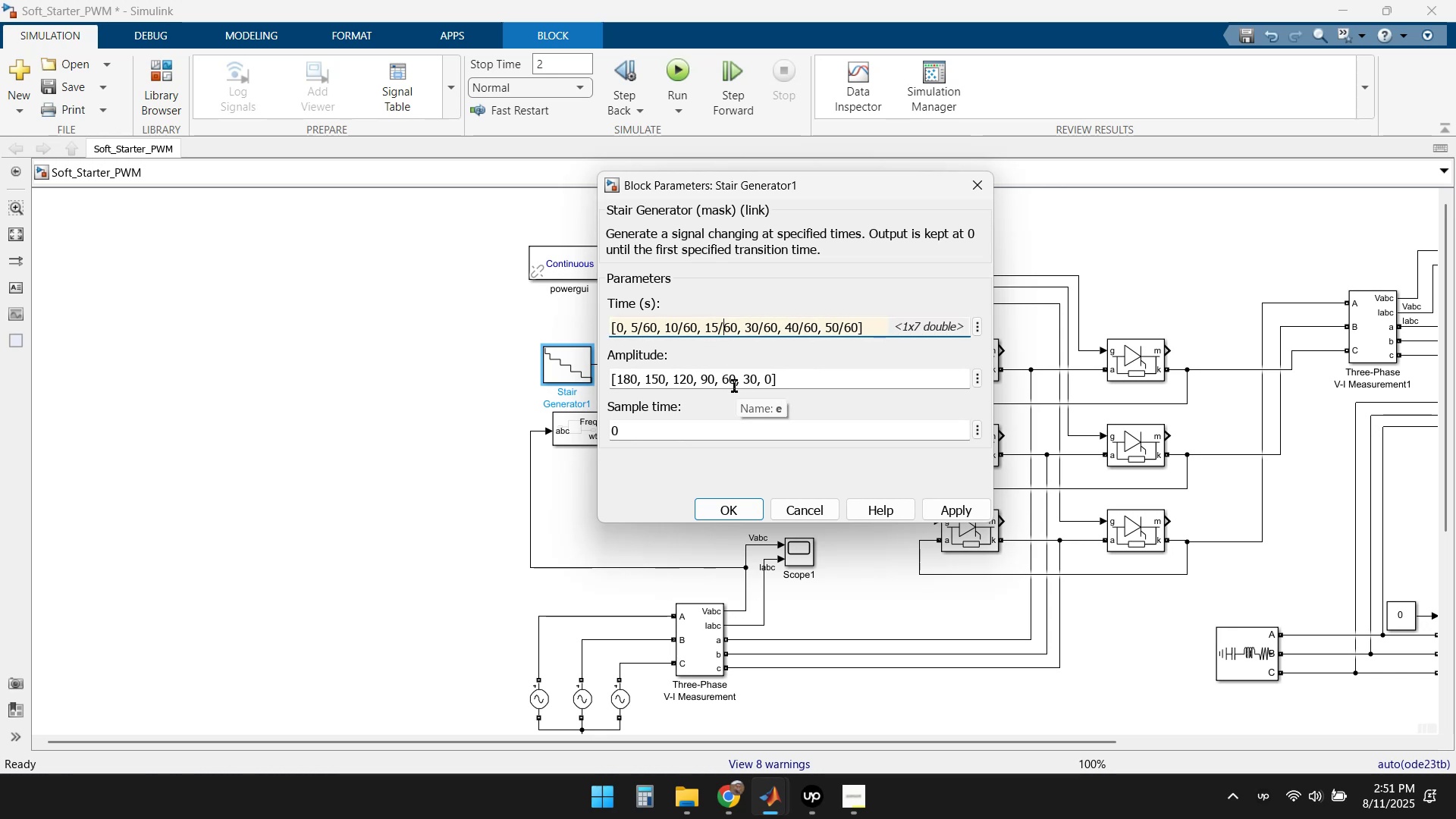 
key(ArrowRight)
 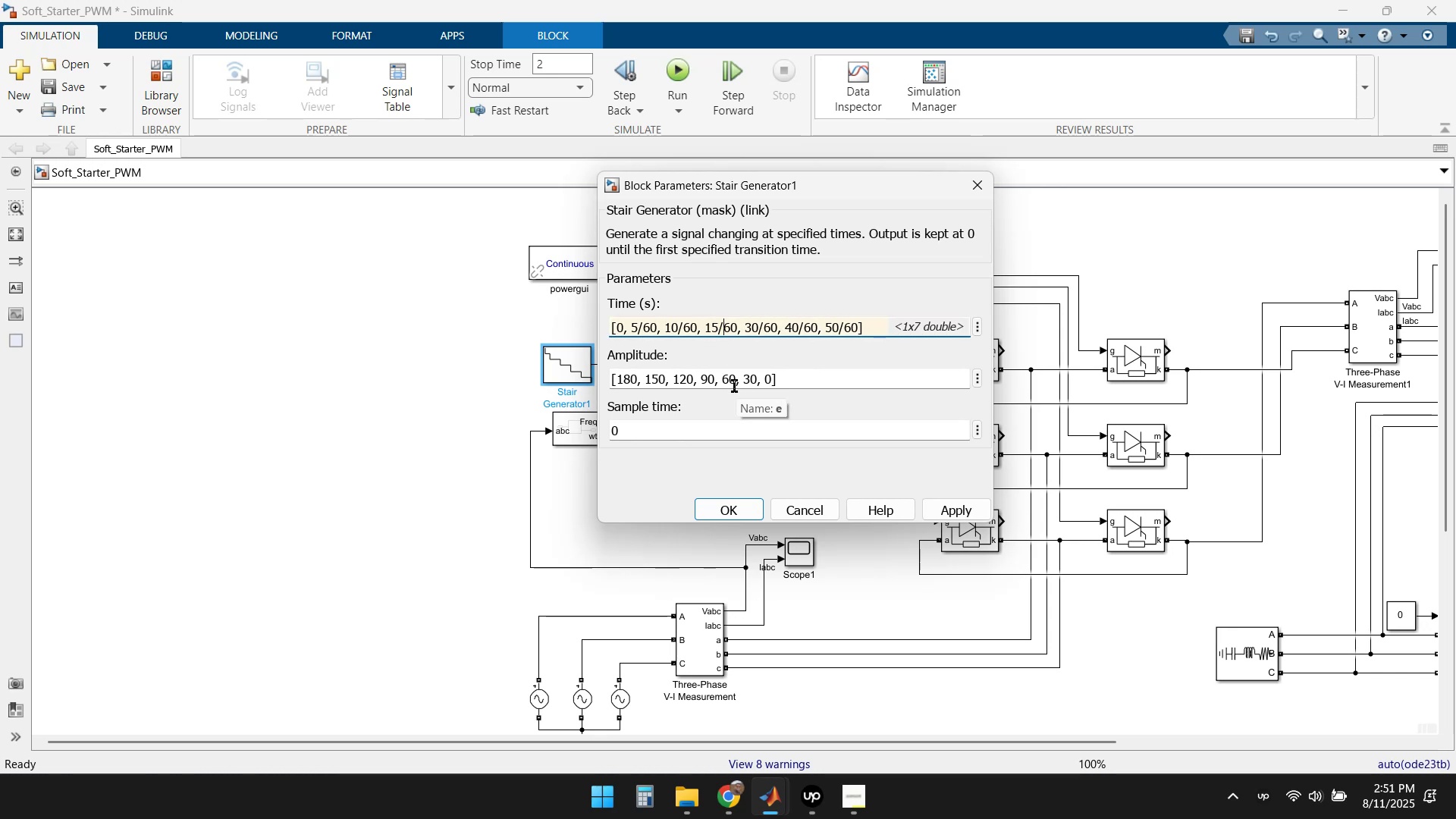 
key(ArrowRight)
 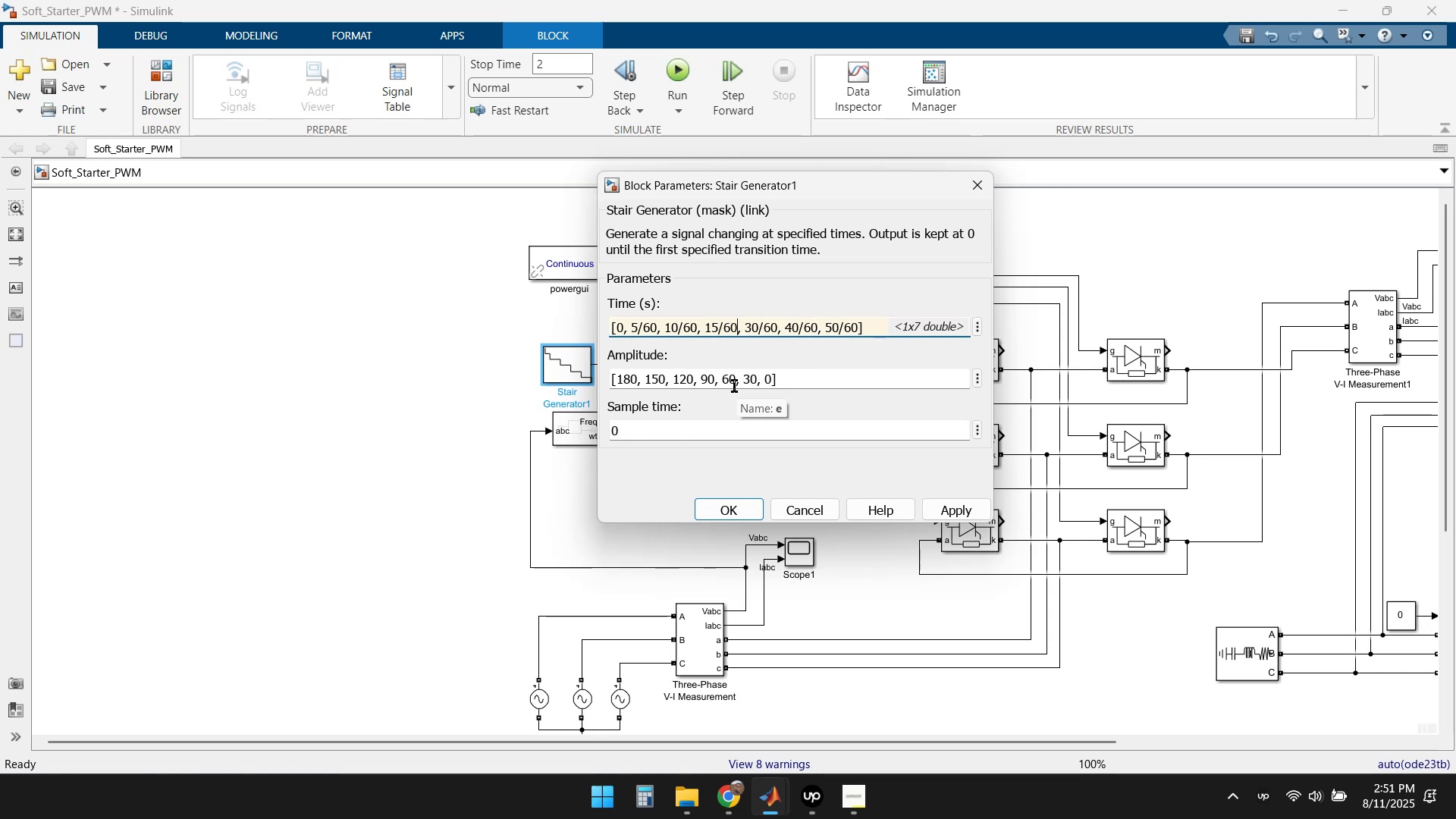 
key(ArrowRight)
 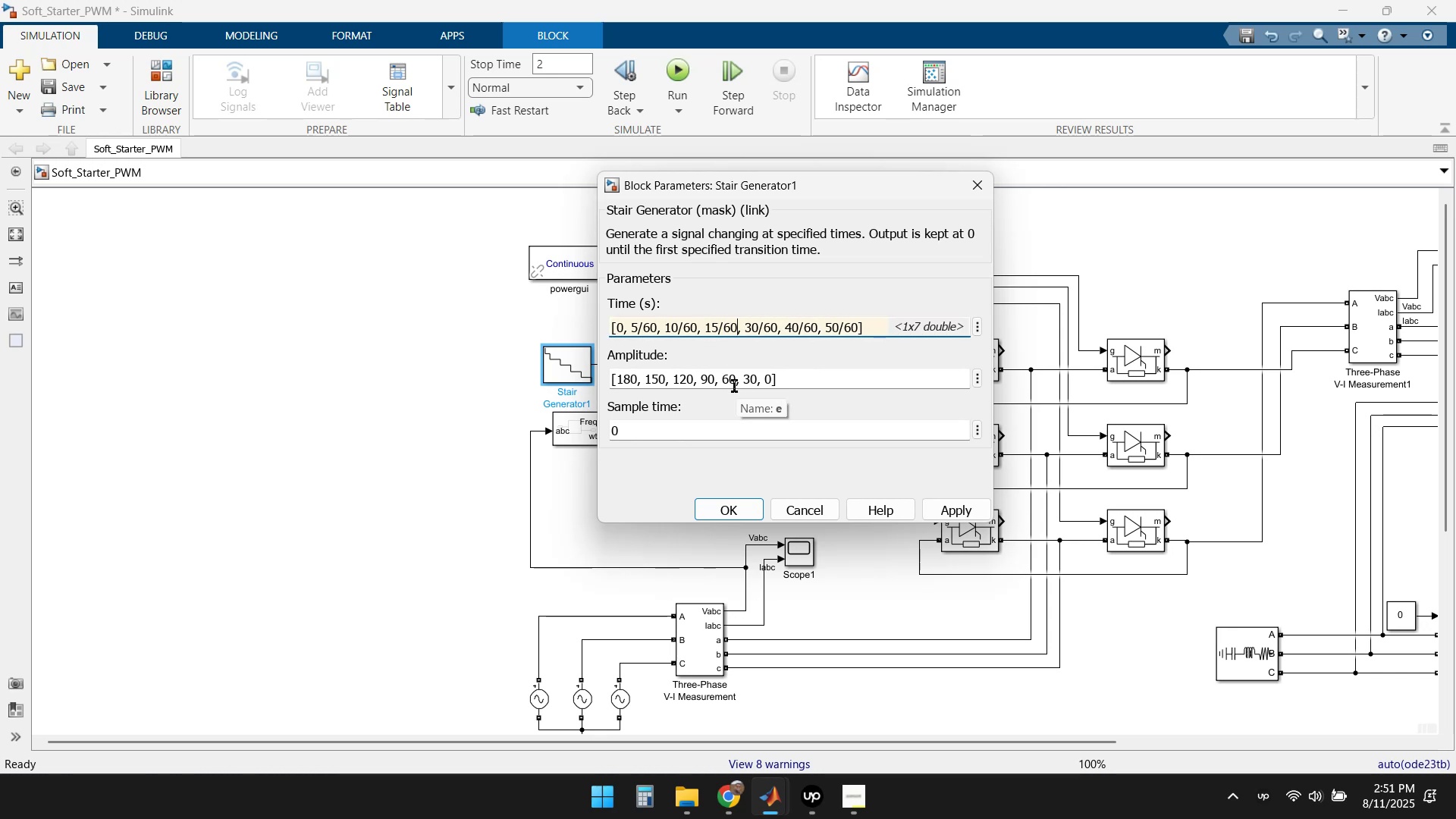 
key(ArrowRight)
 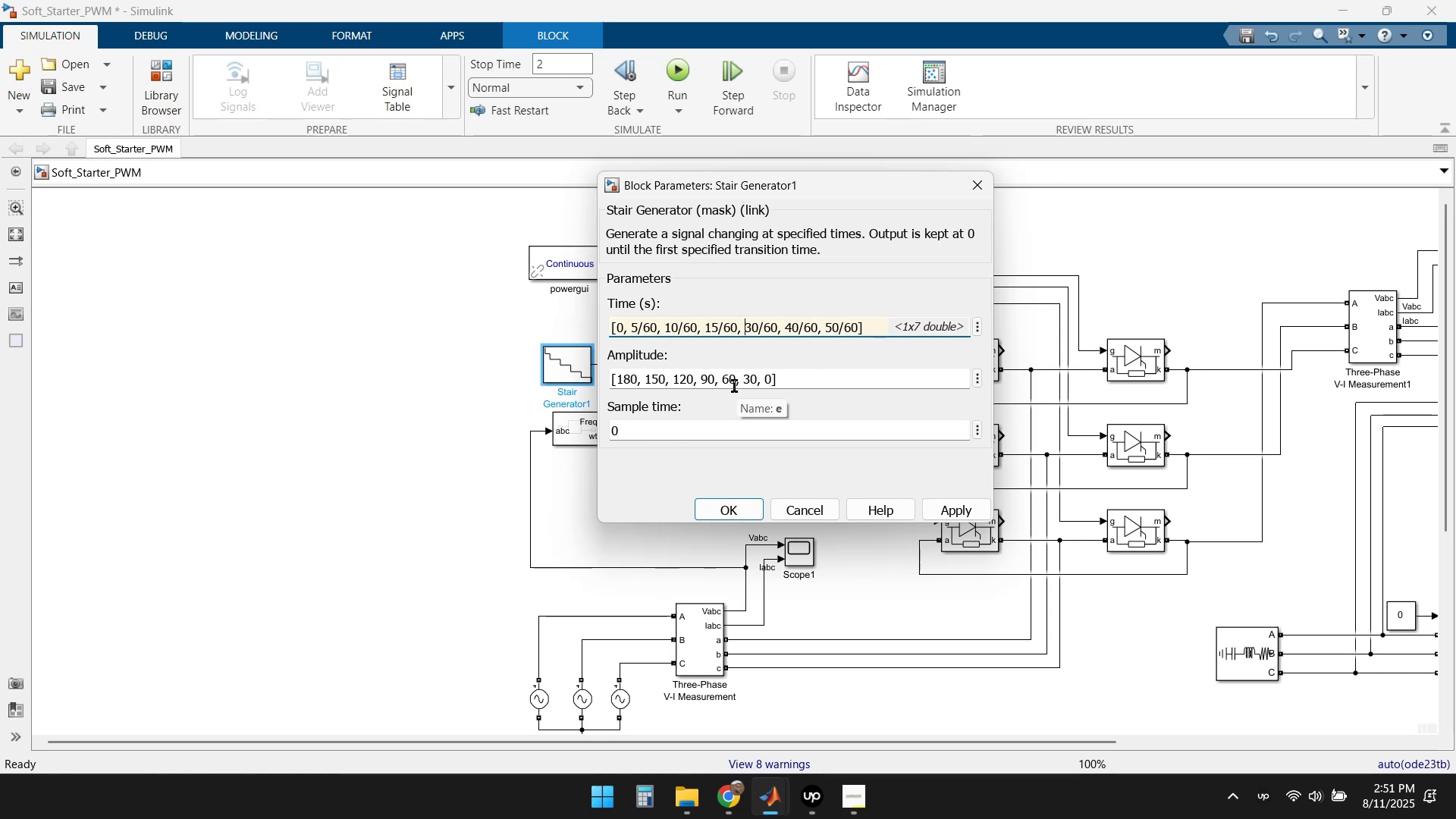 
key(Delete)
 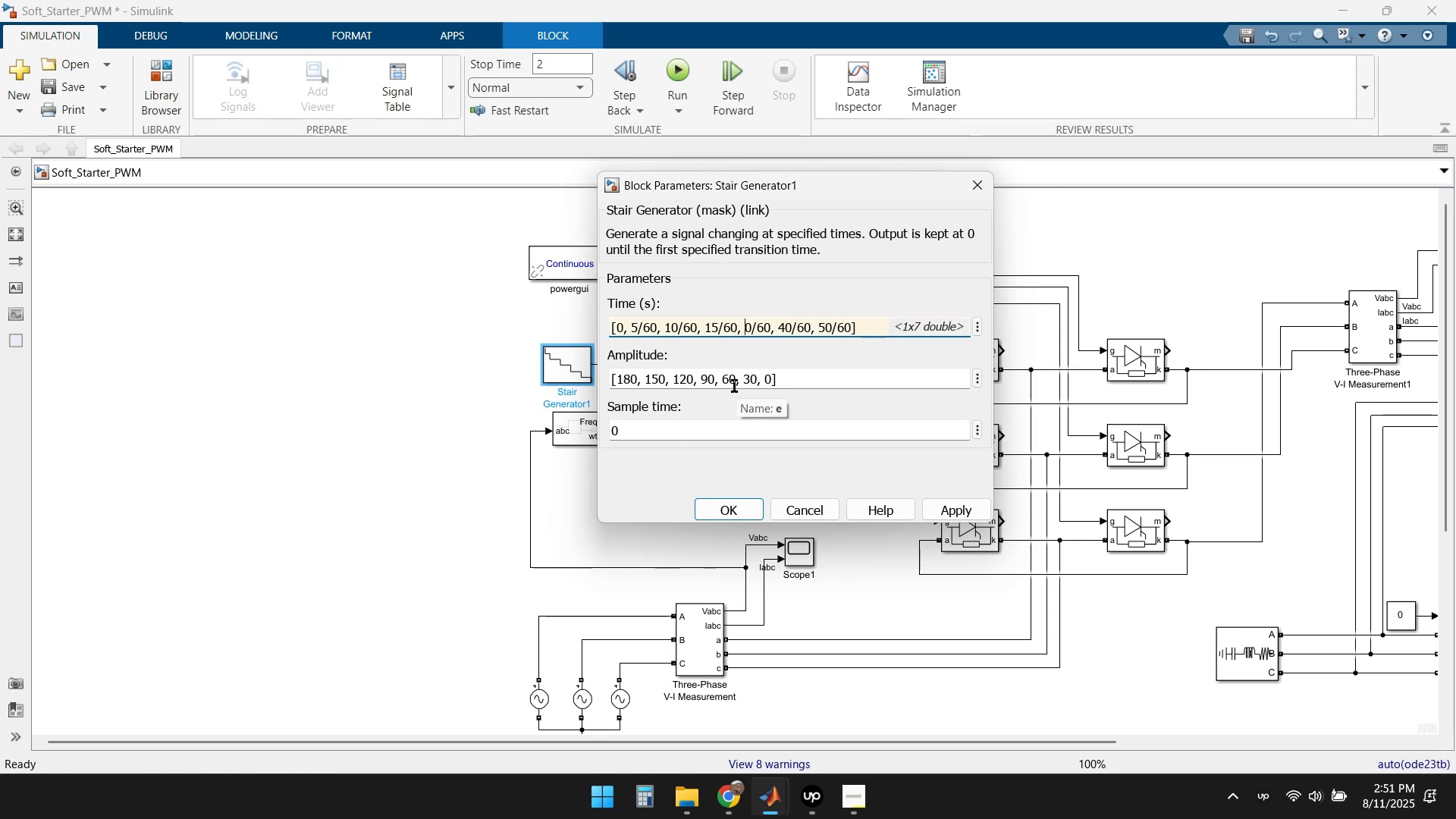 
key(Numpad2)
 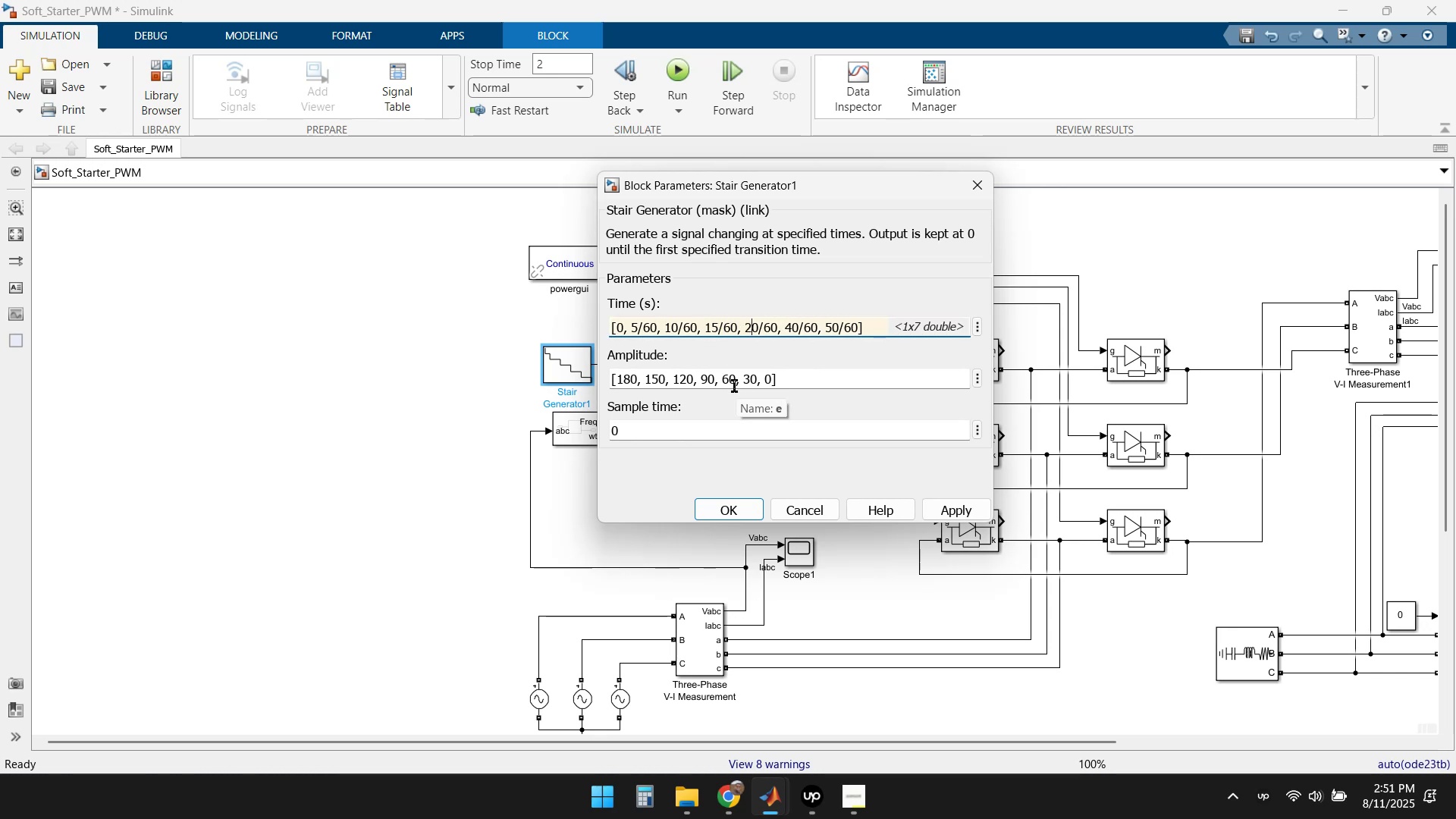 
key(ArrowRight)
 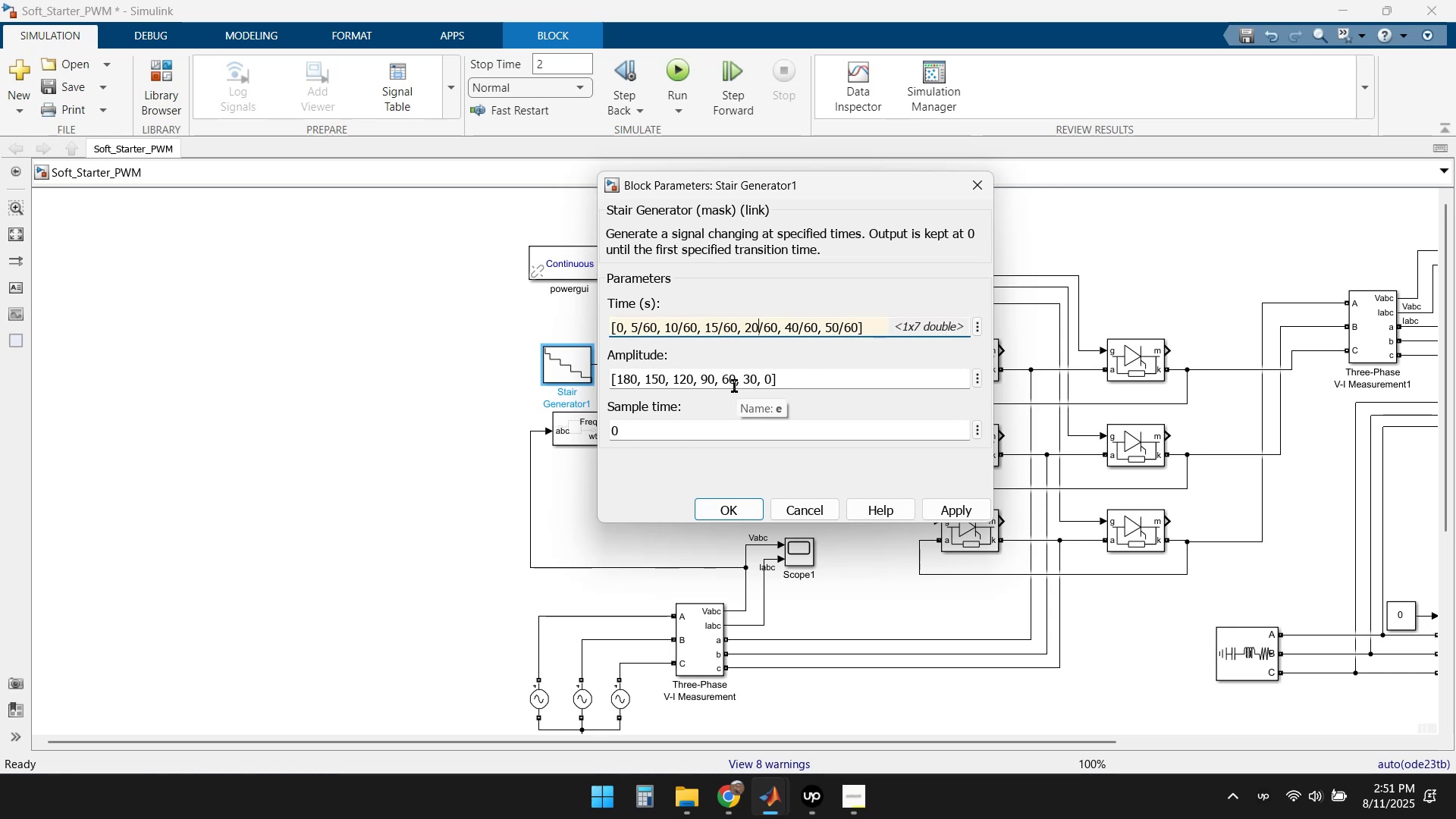 
key(ArrowRight)
 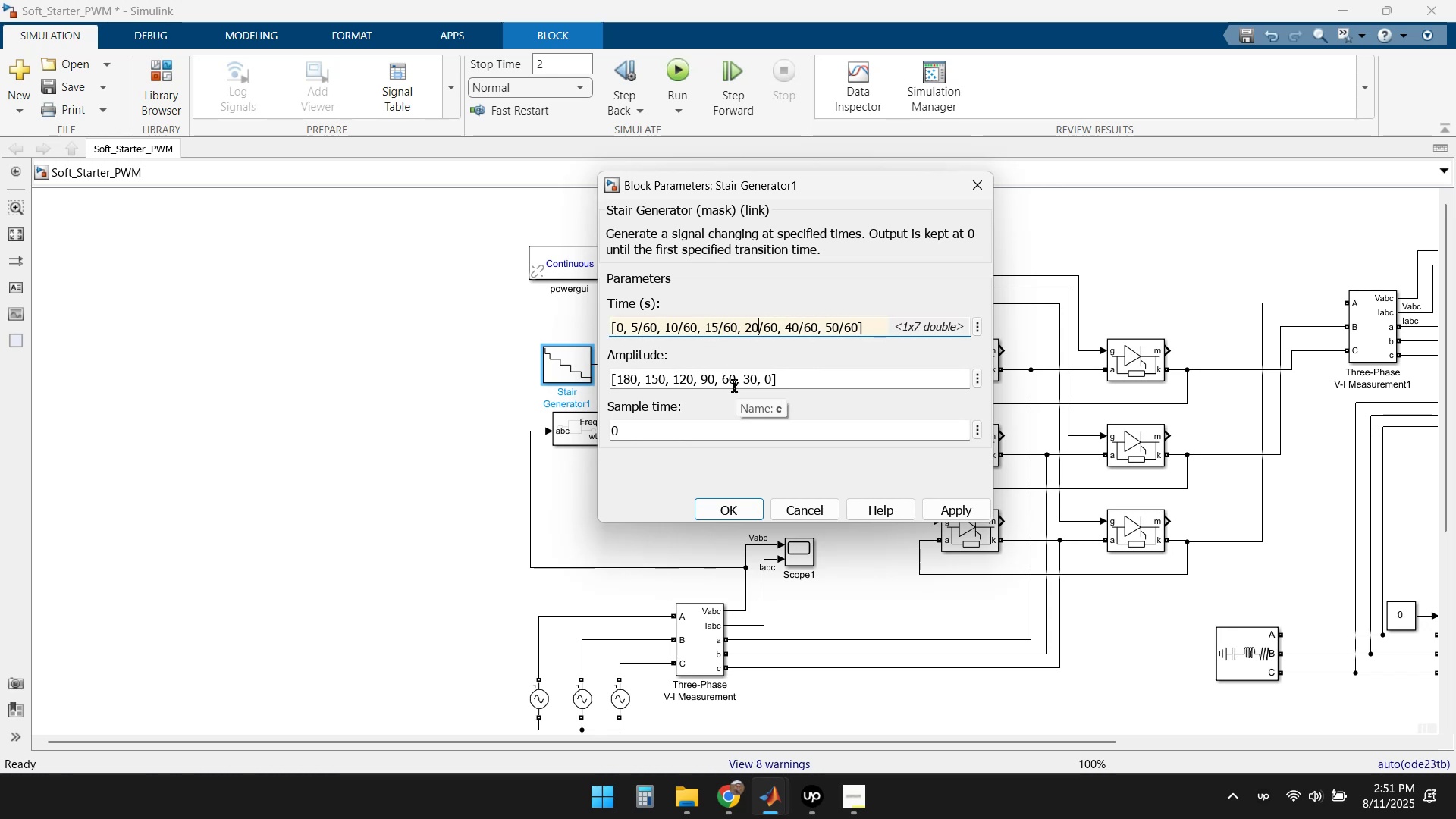 
key(ArrowRight)
 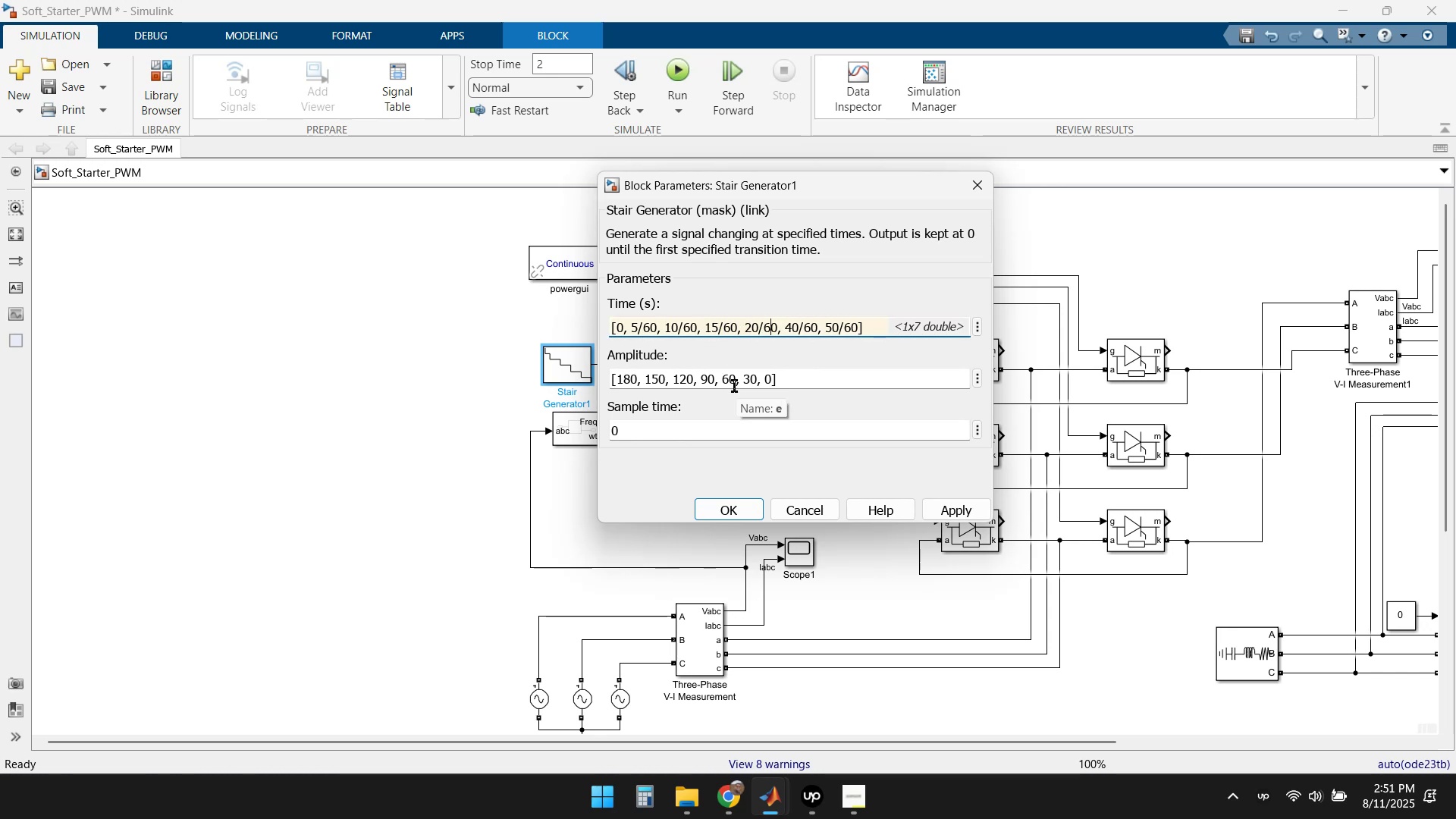 
key(ArrowRight)
 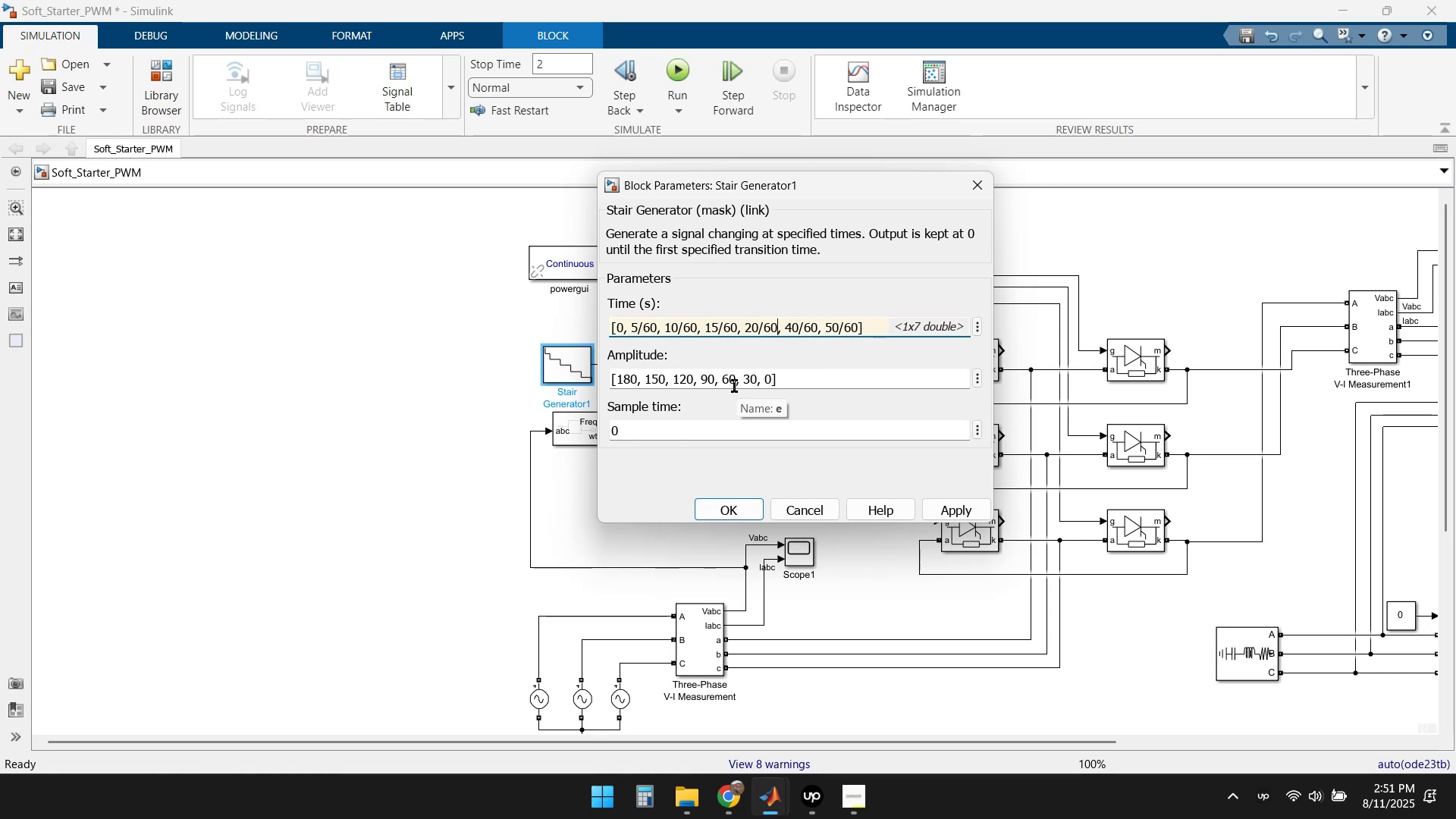 
key(ArrowRight)
 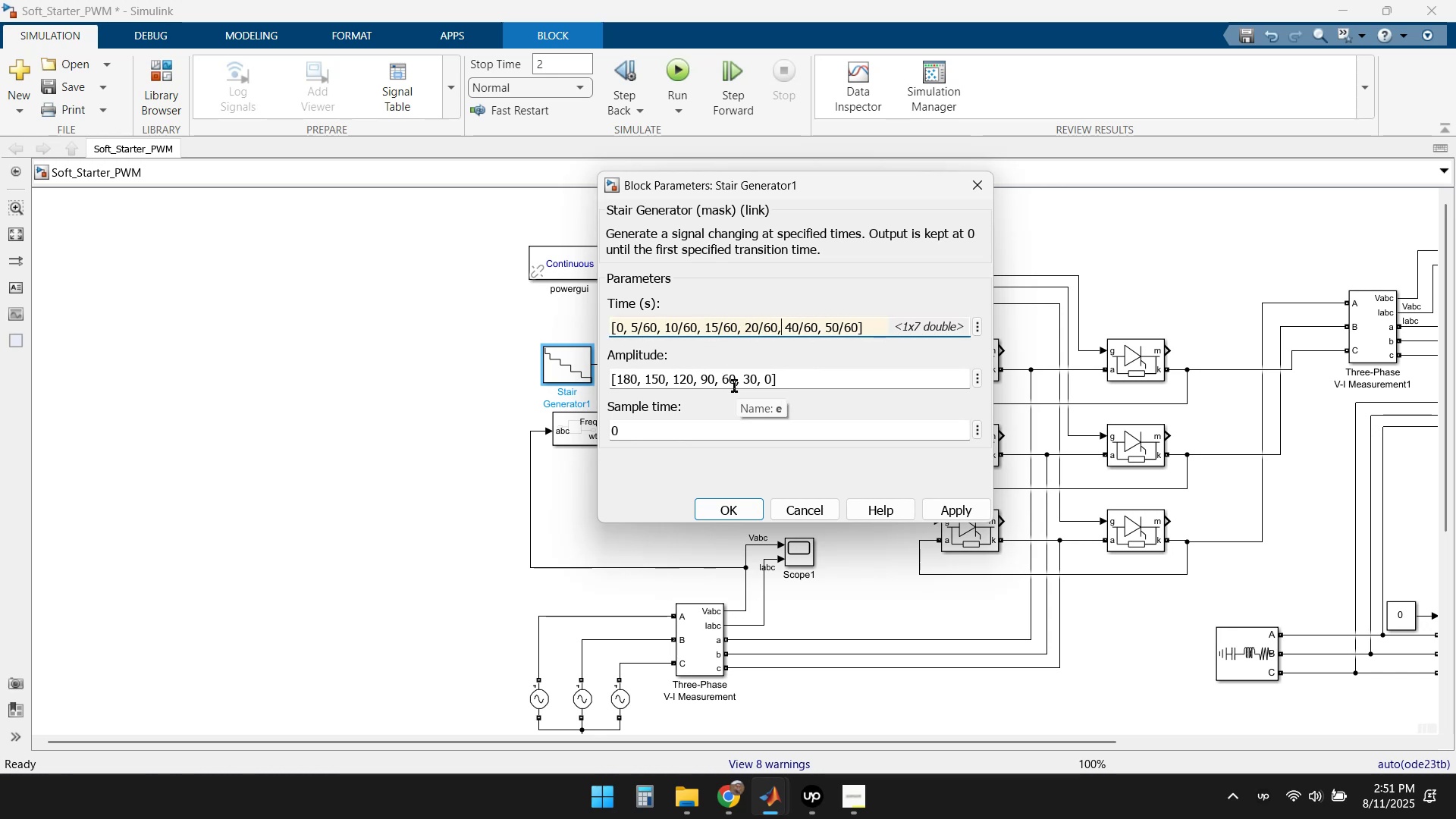 
key(ArrowRight)
 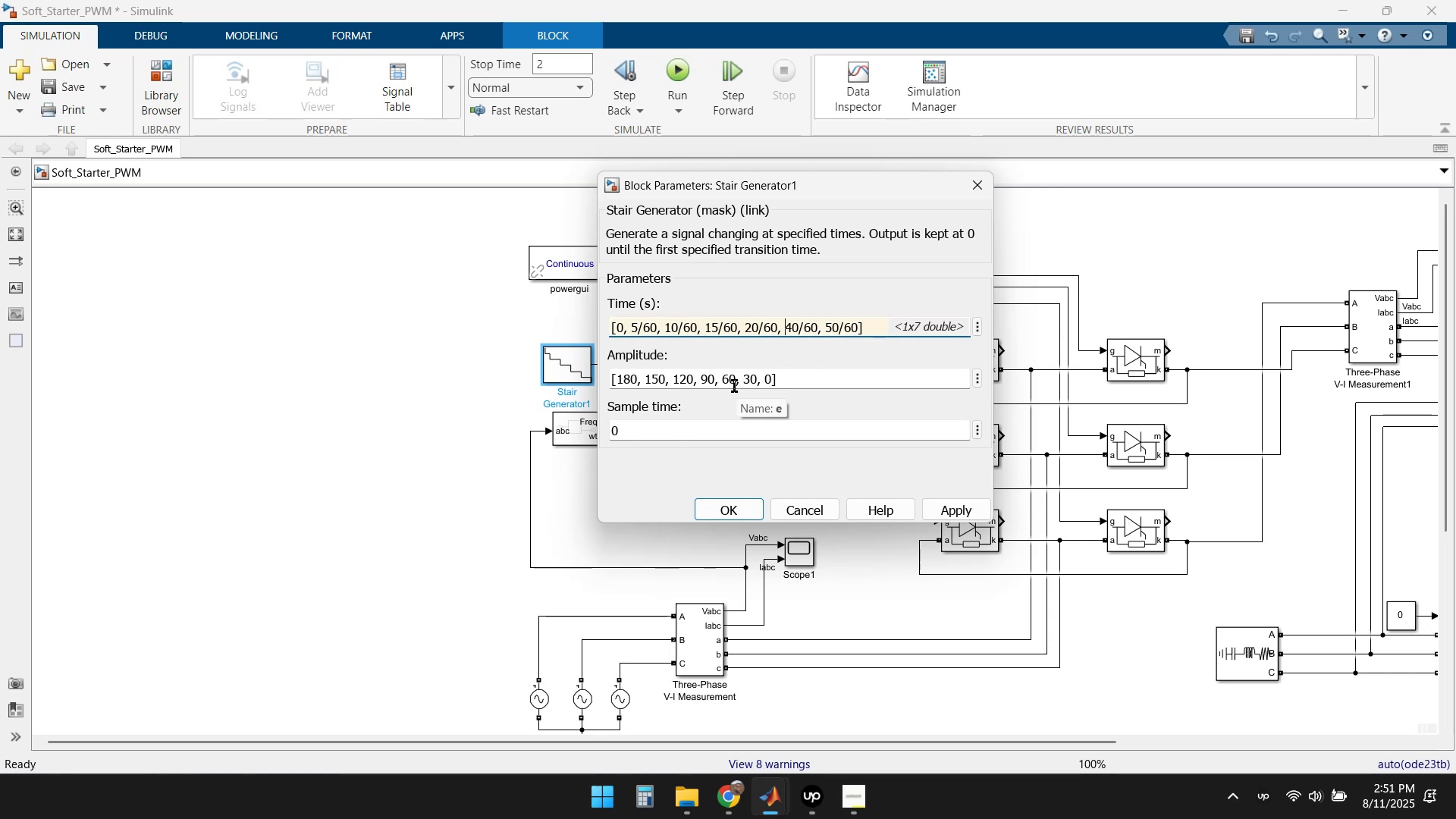 
key(Delete)
 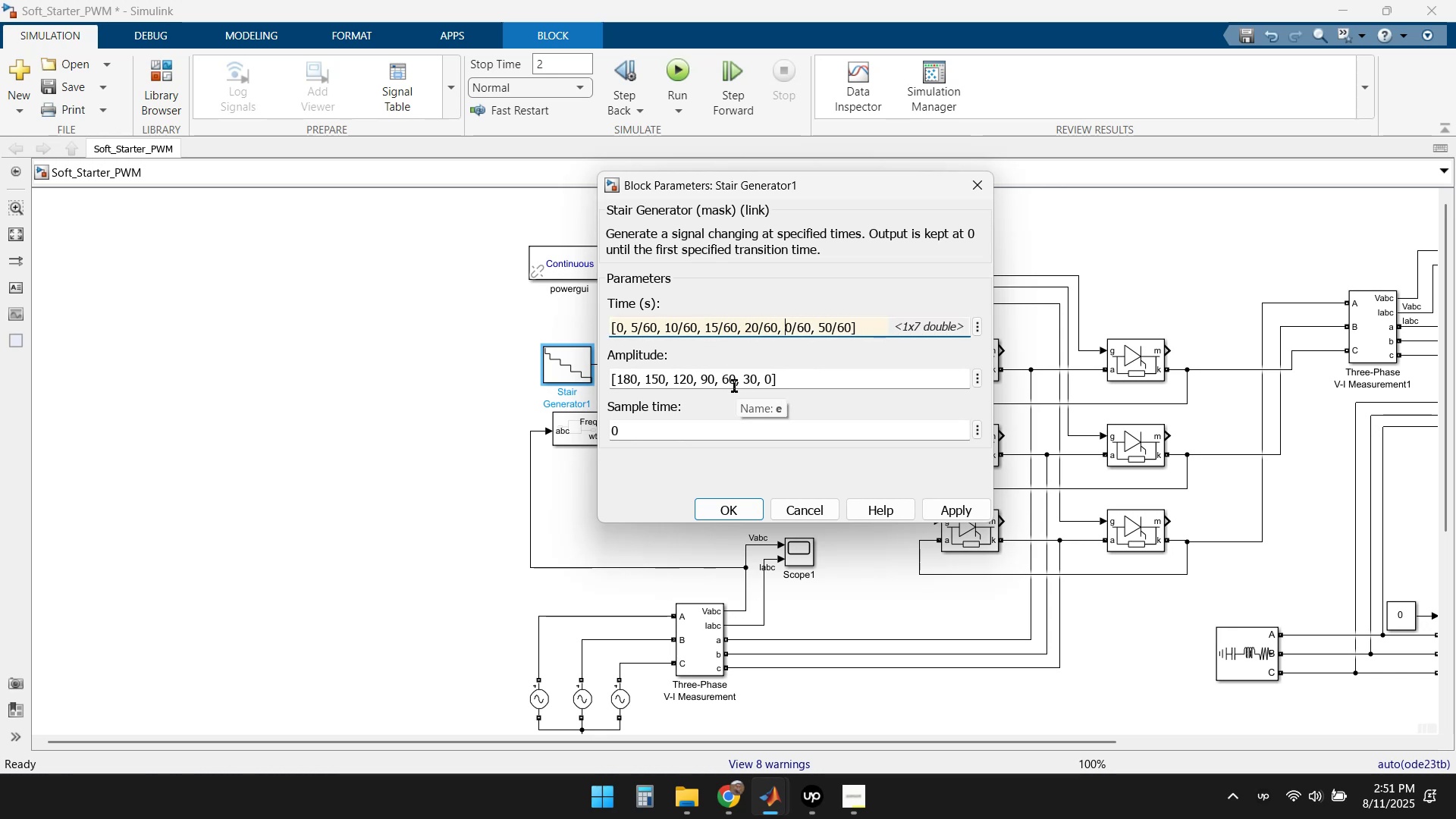 
key(Delete)
 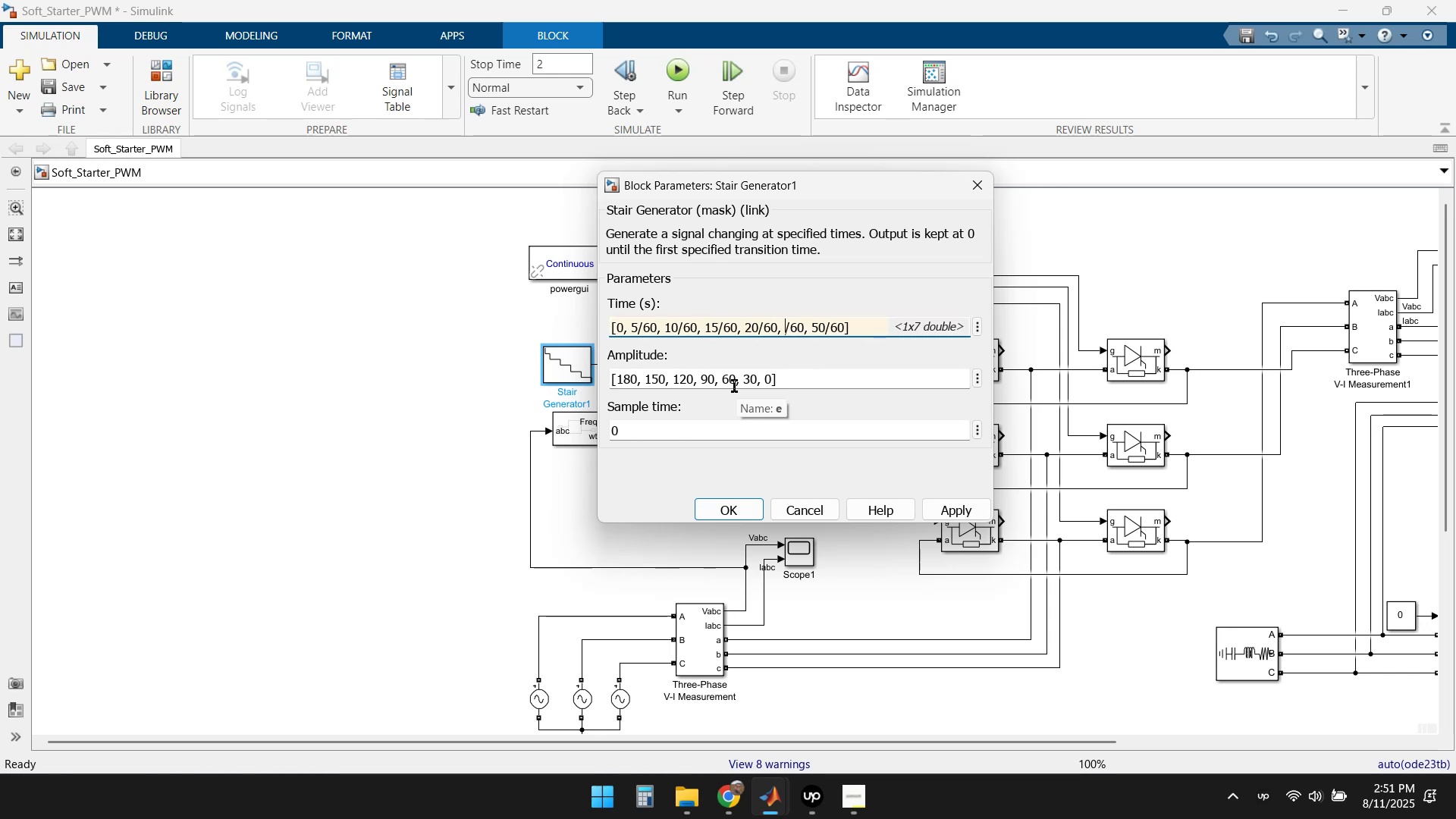 
key(Numpad2)
 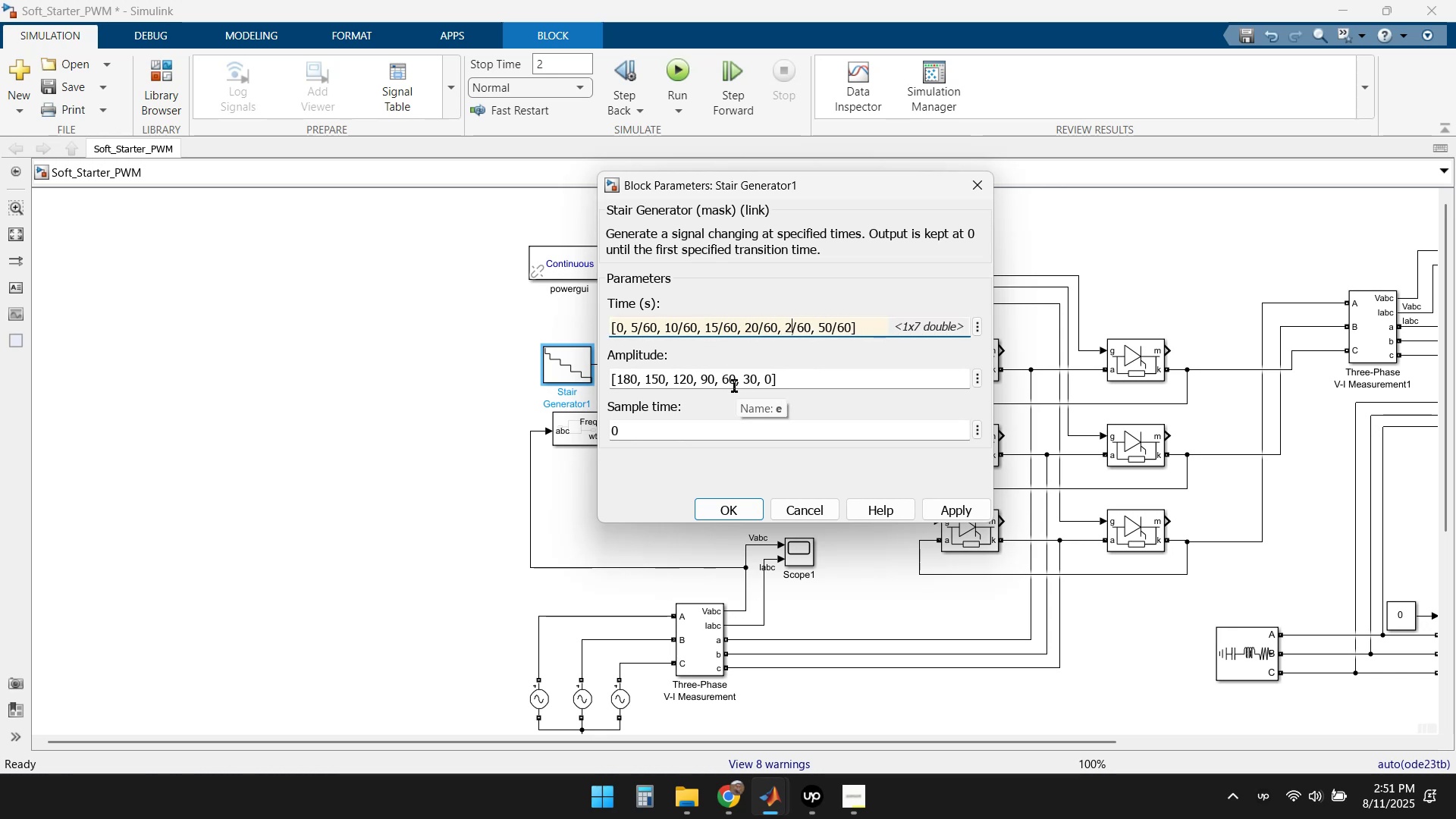 
key(Numpad5)
 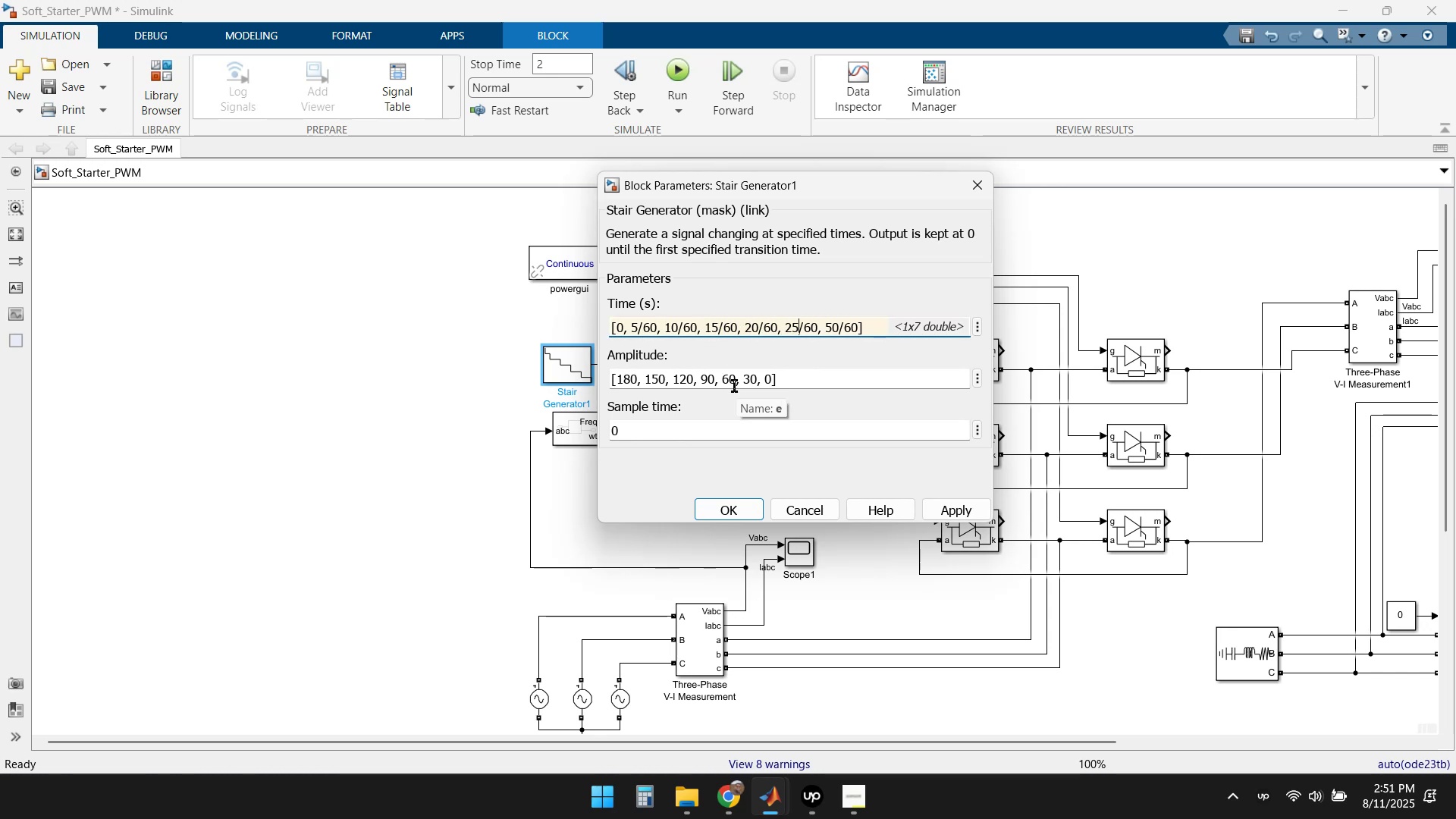 
key(ArrowRight)
 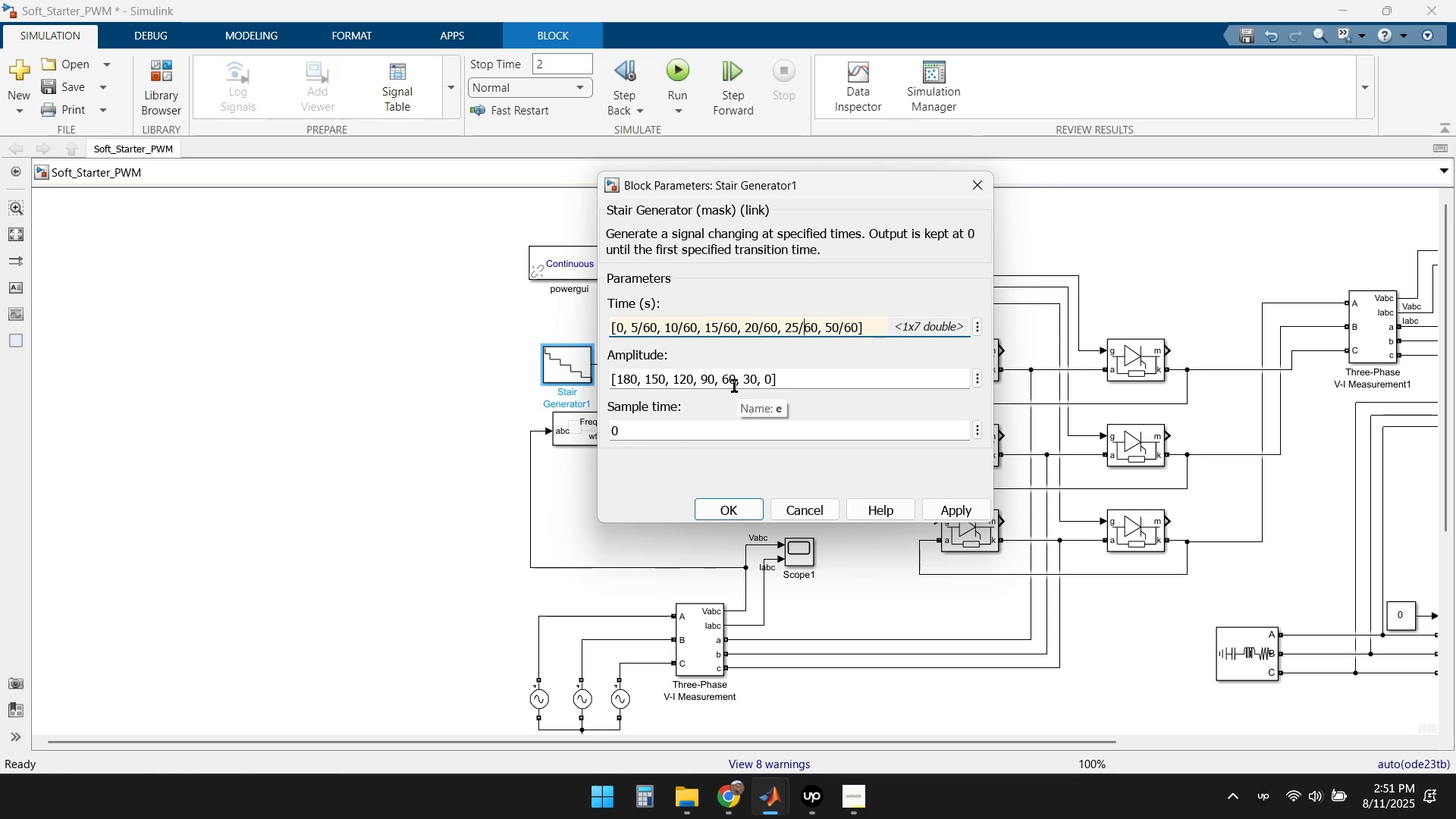 
key(ArrowRight)
 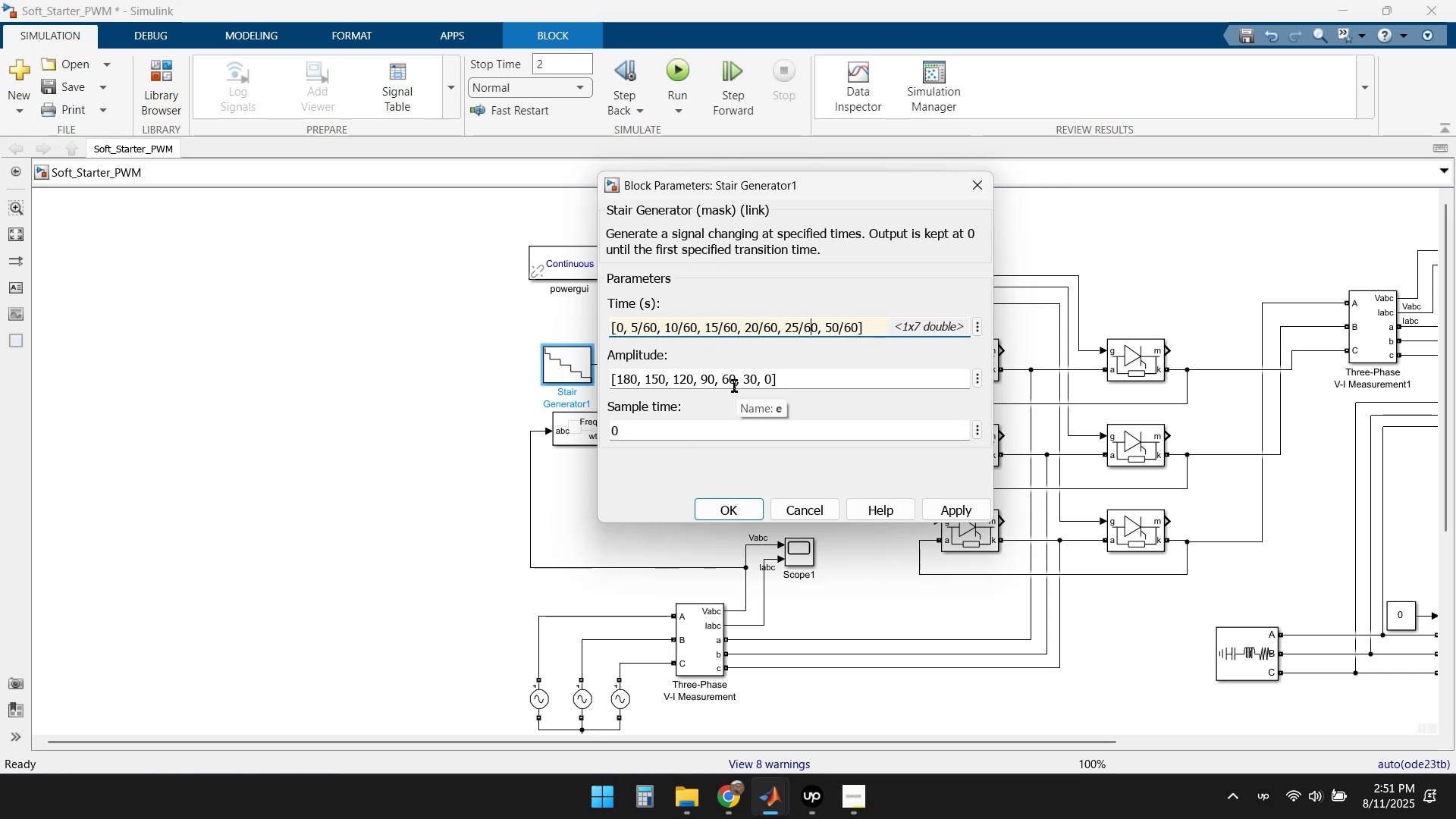 
key(ArrowRight)
 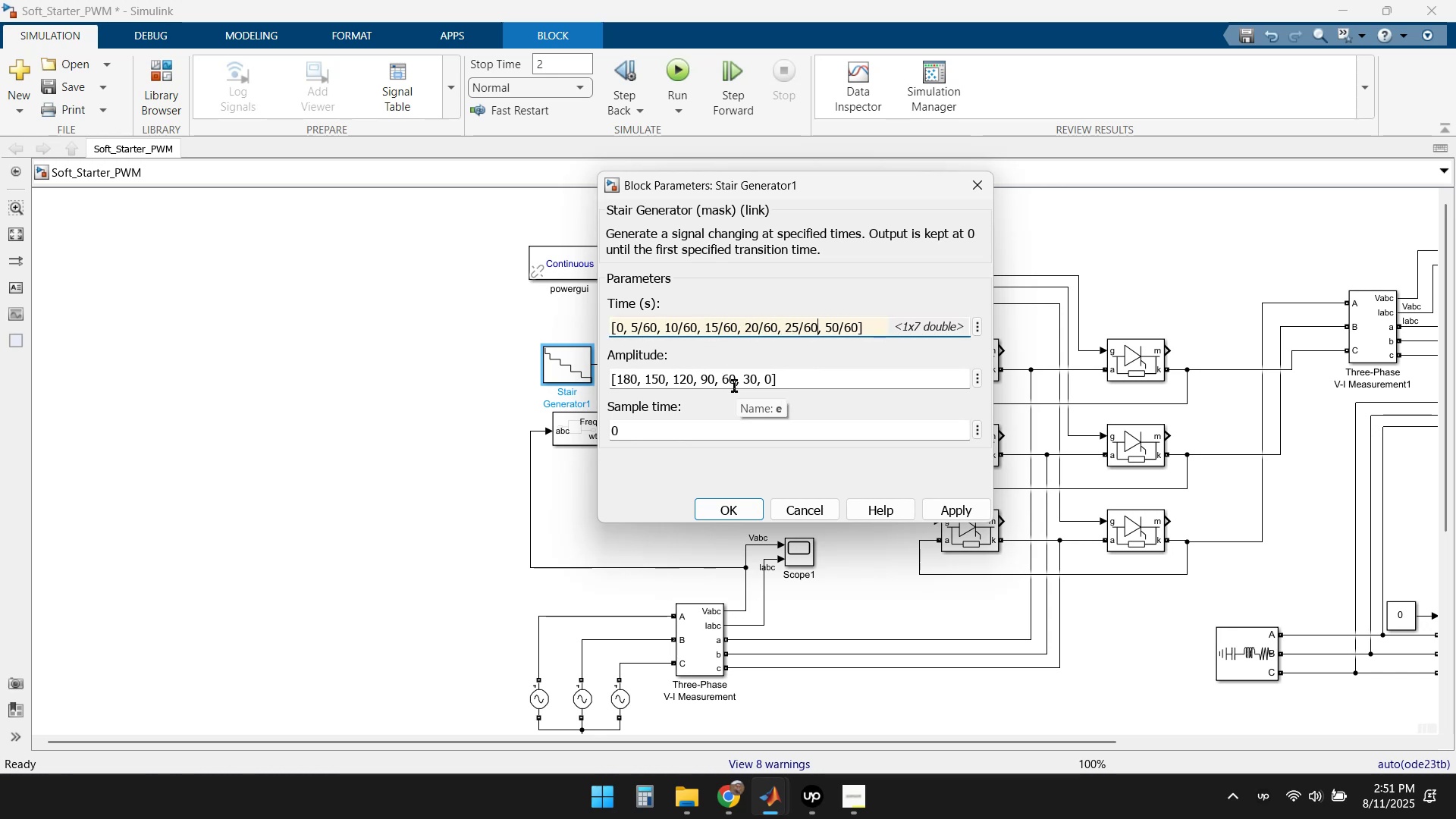 
key(ArrowRight)
 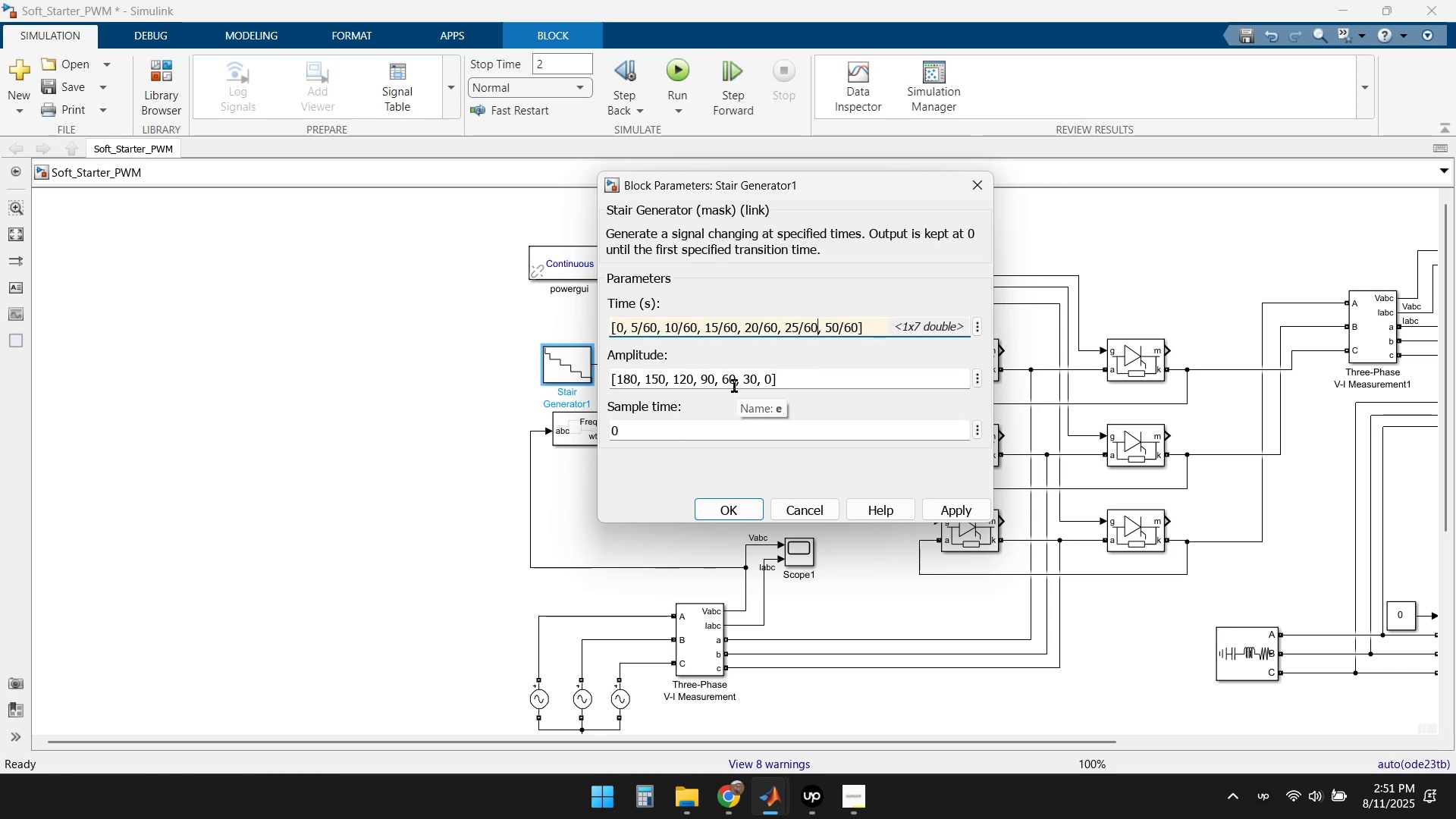 
key(ArrowRight)
 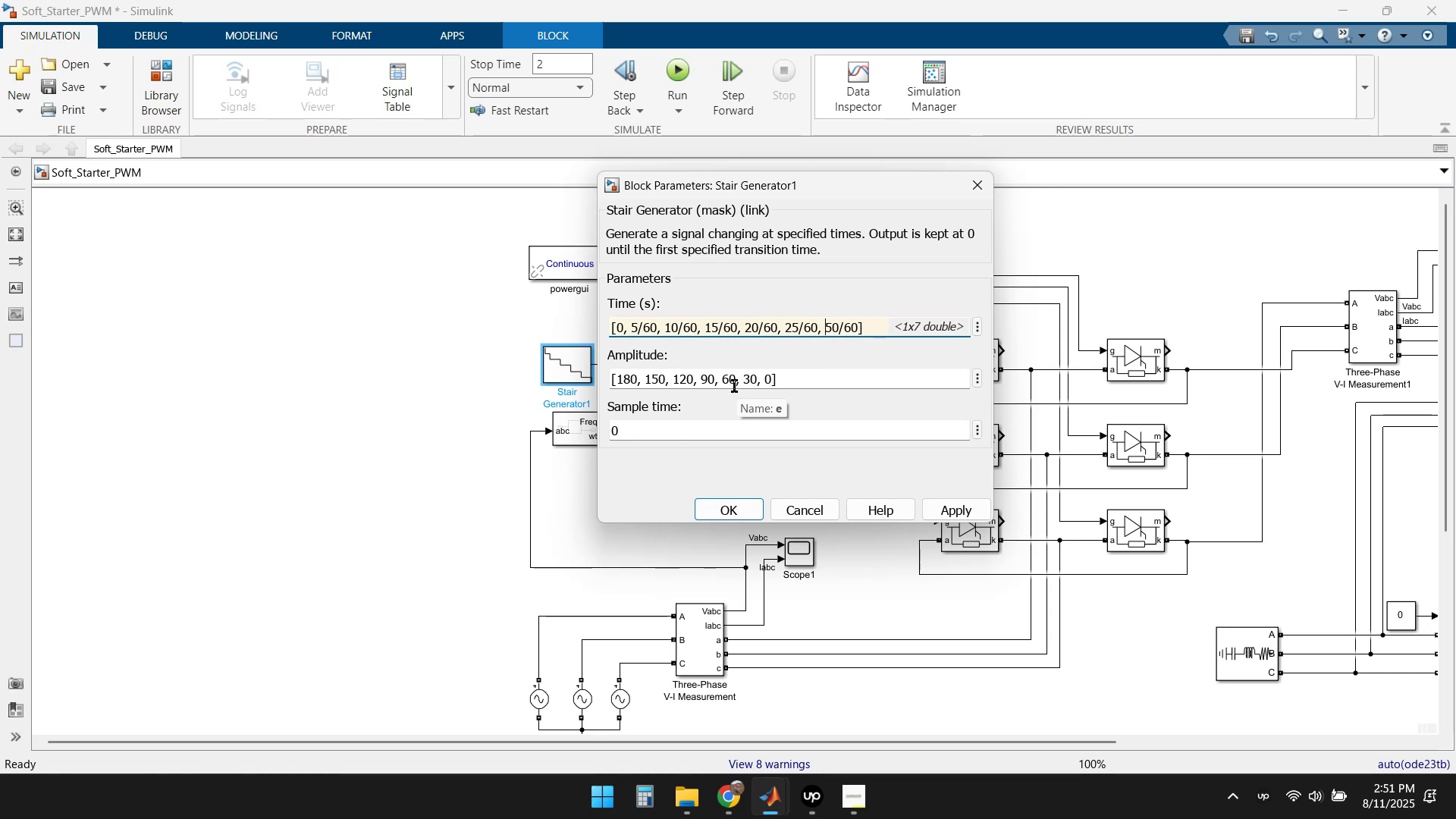 
key(Delete)
 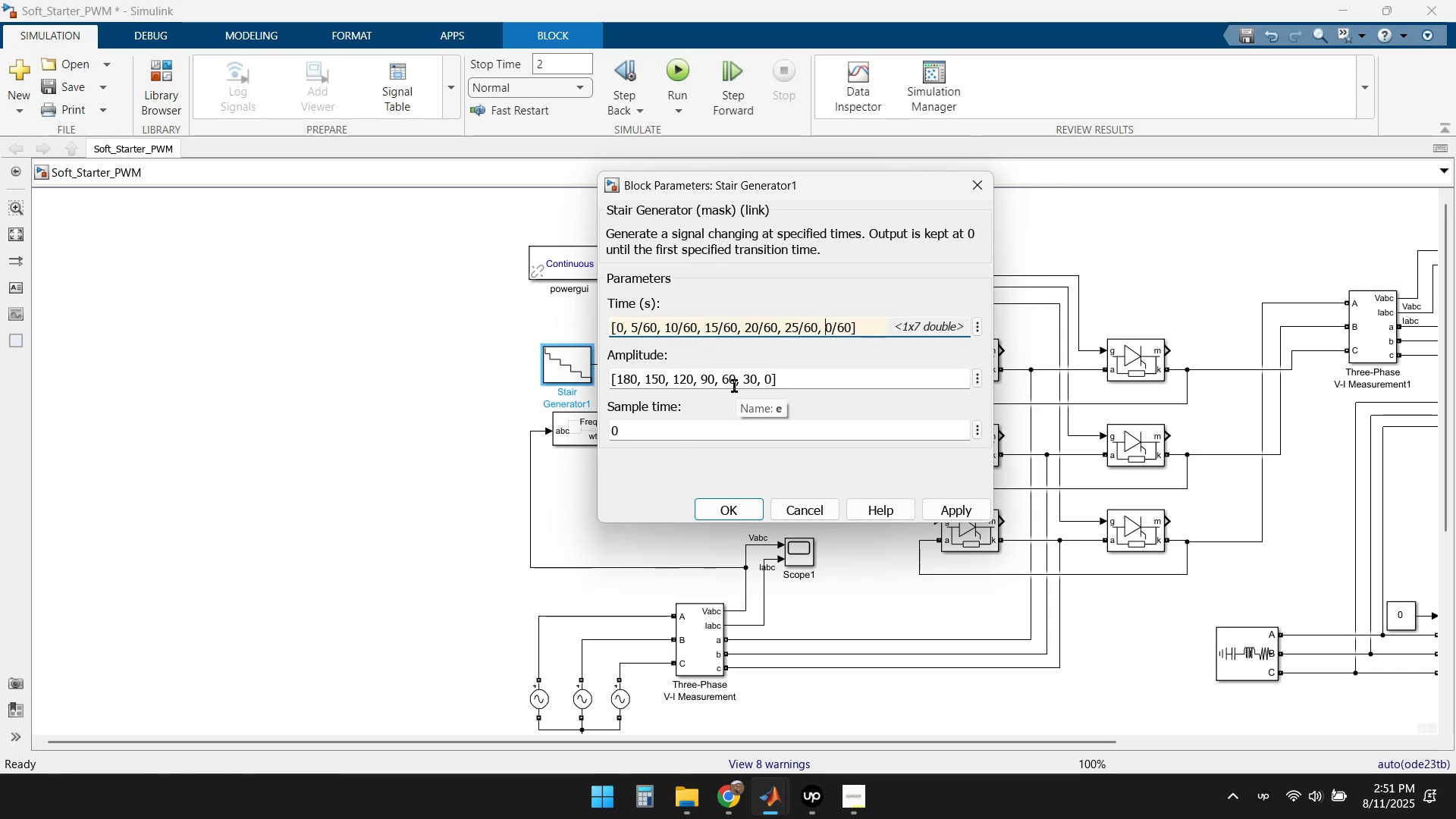 
key(Numpad3)
 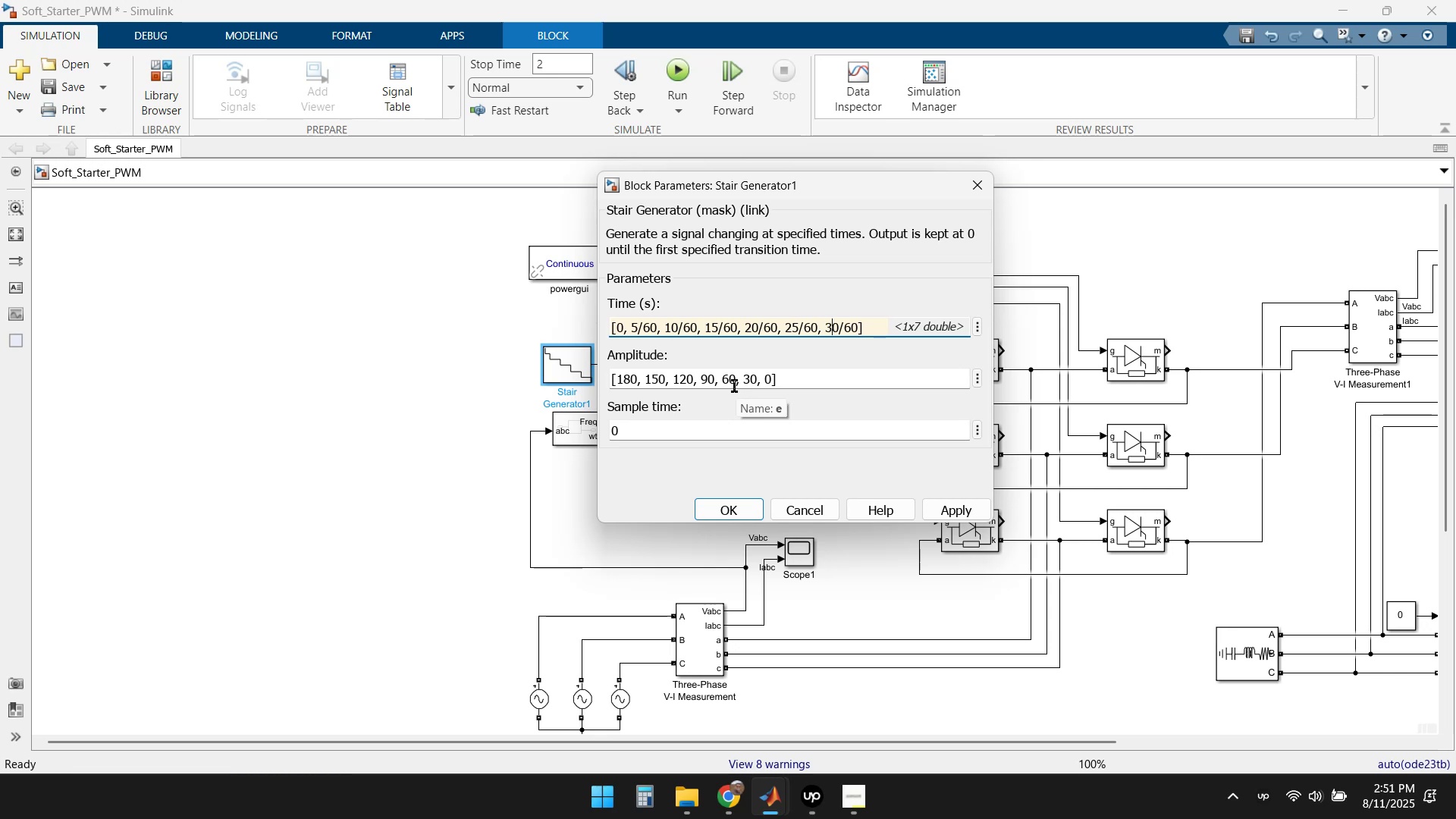 
key(ArrowRight)
 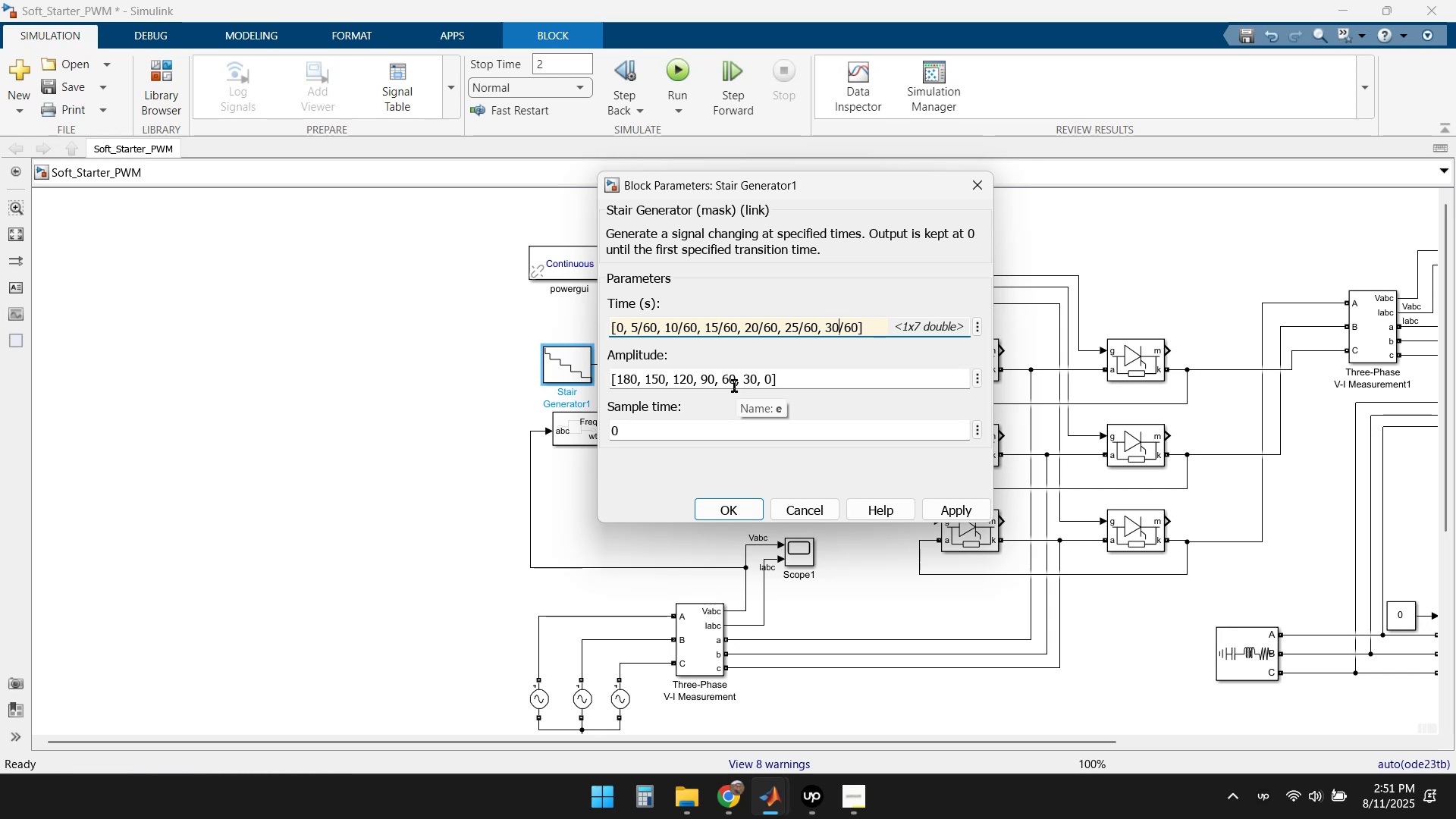 
key(ArrowRight)
 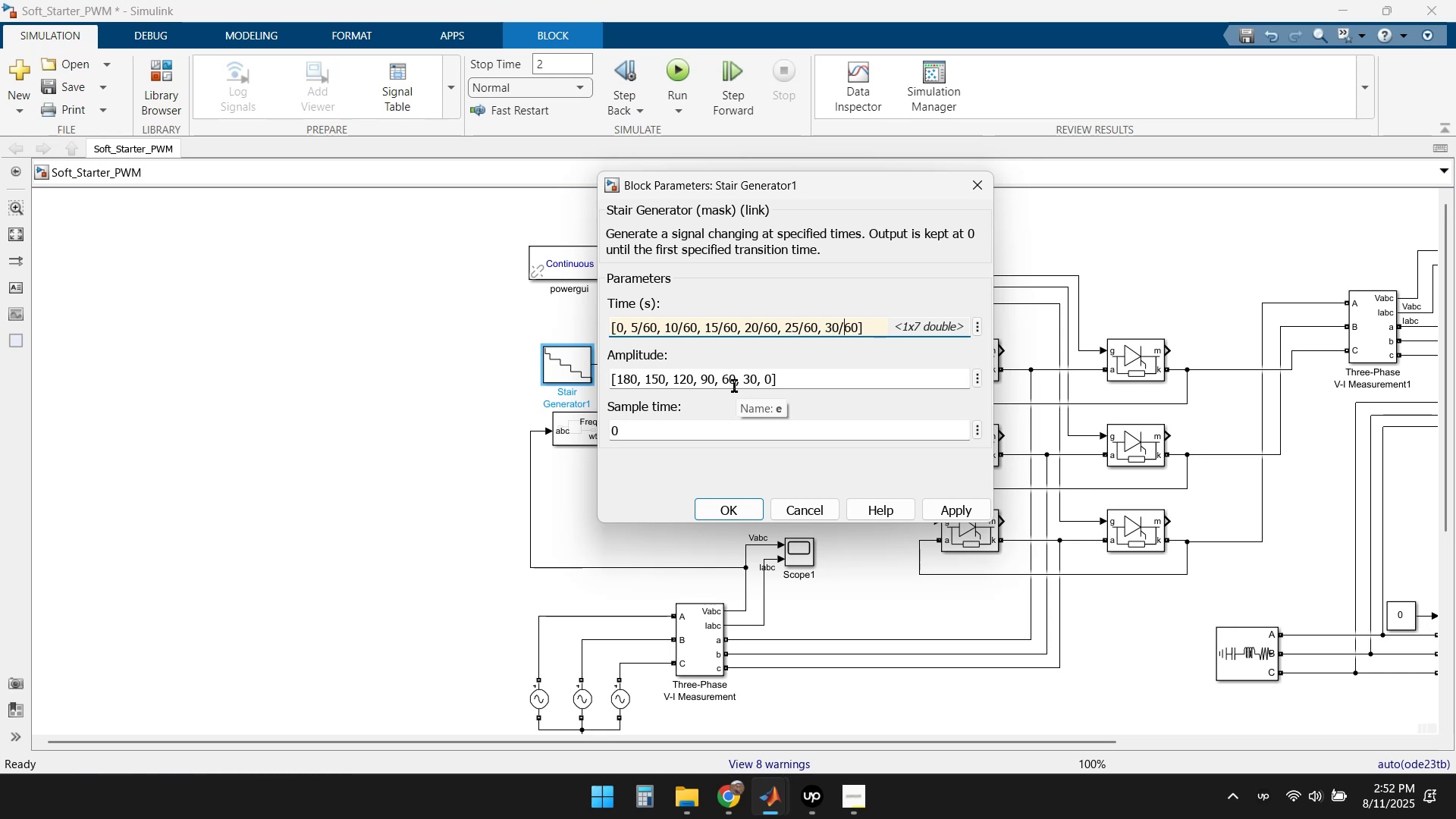 
key(ArrowRight)
 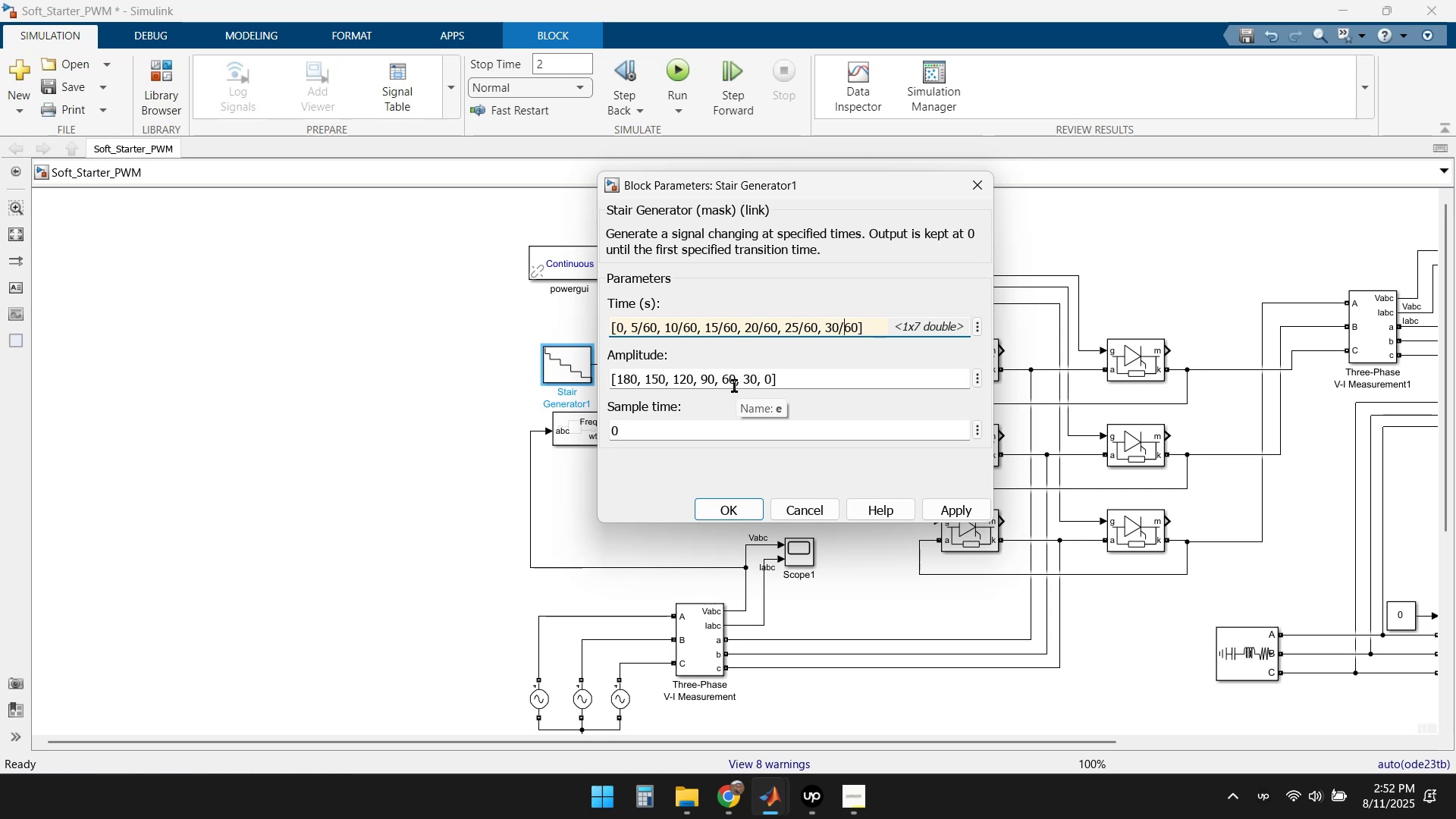 
key(ArrowRight)
 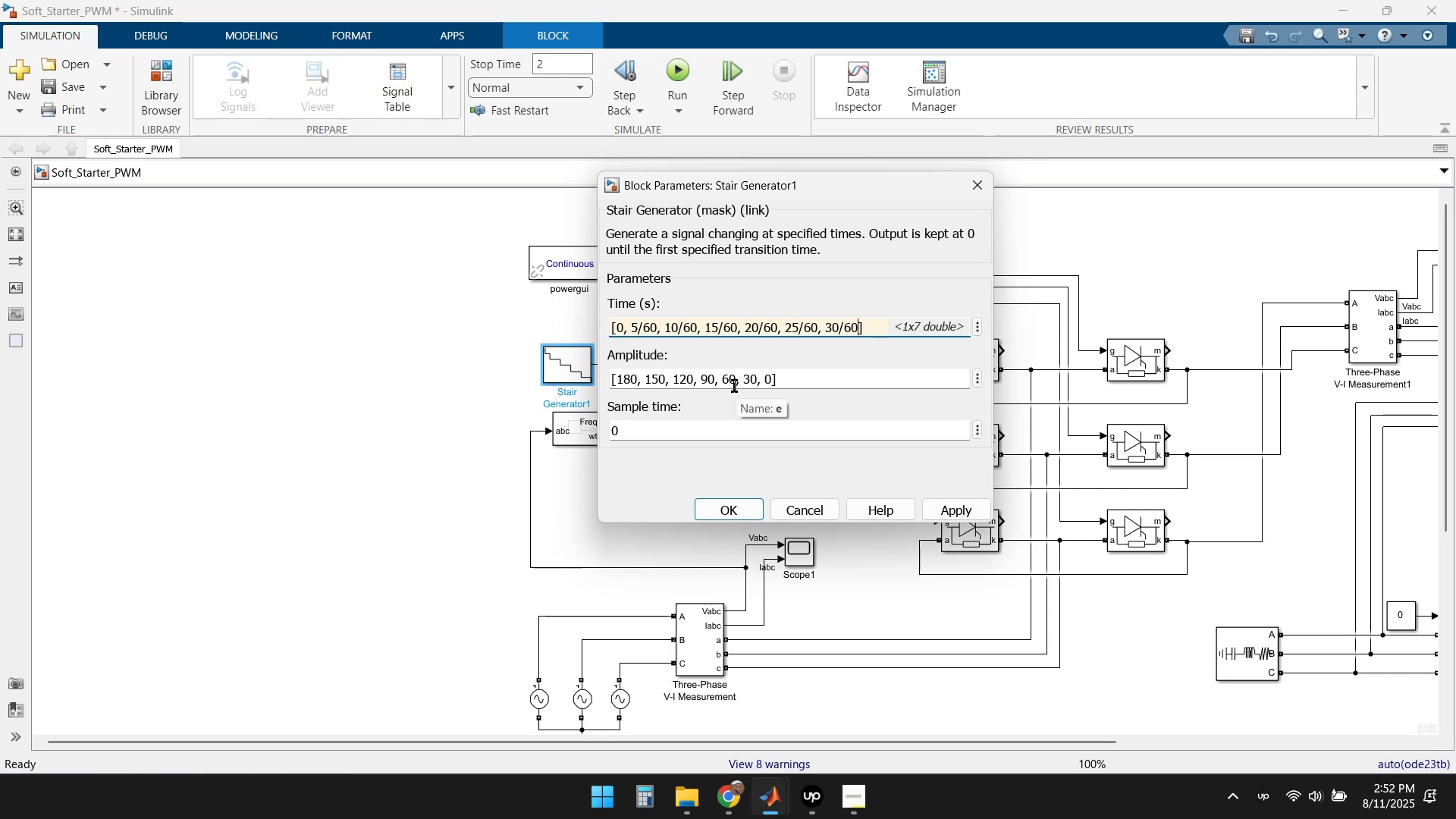 
key(Comma)
 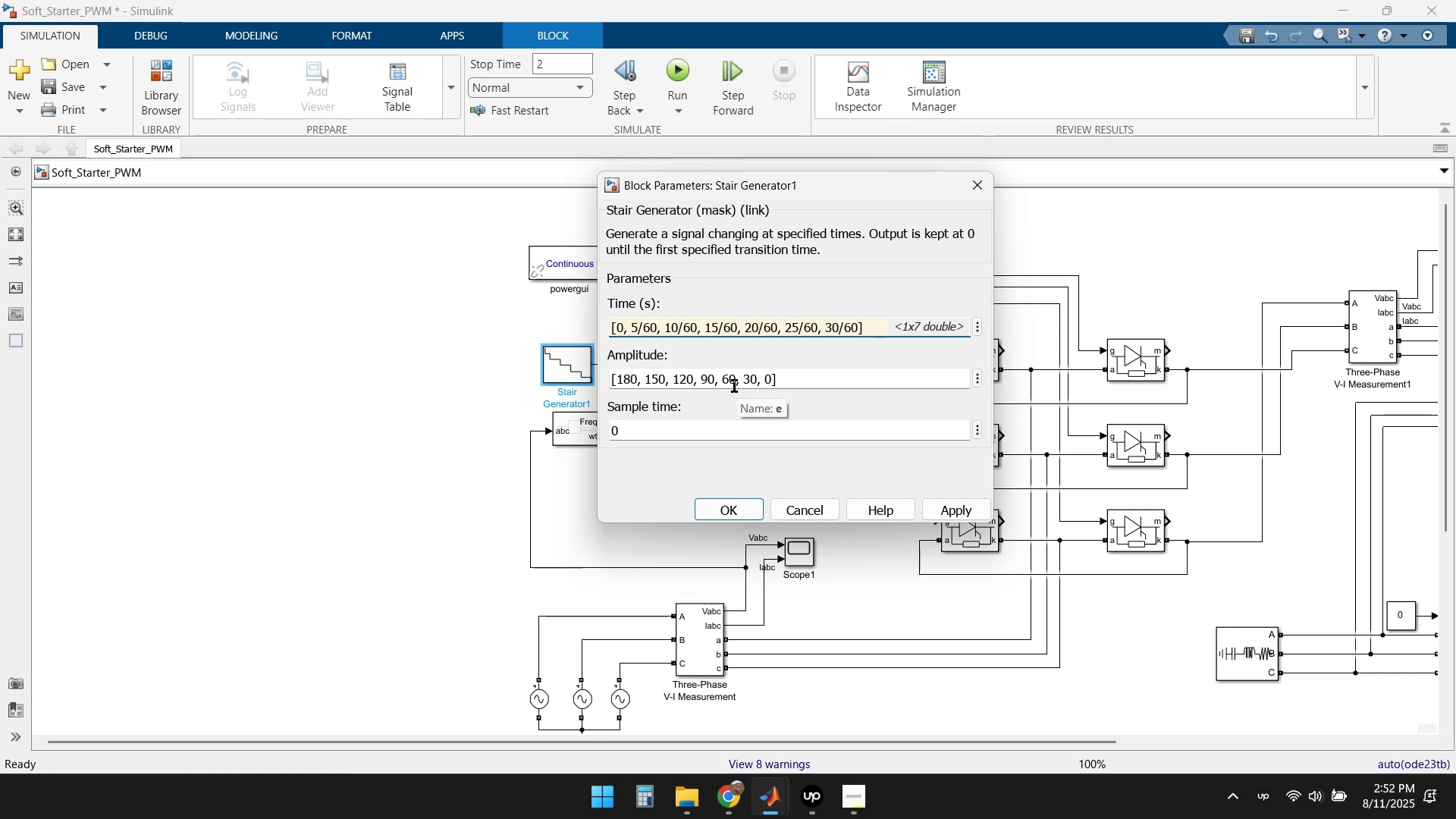 
key(Space)
 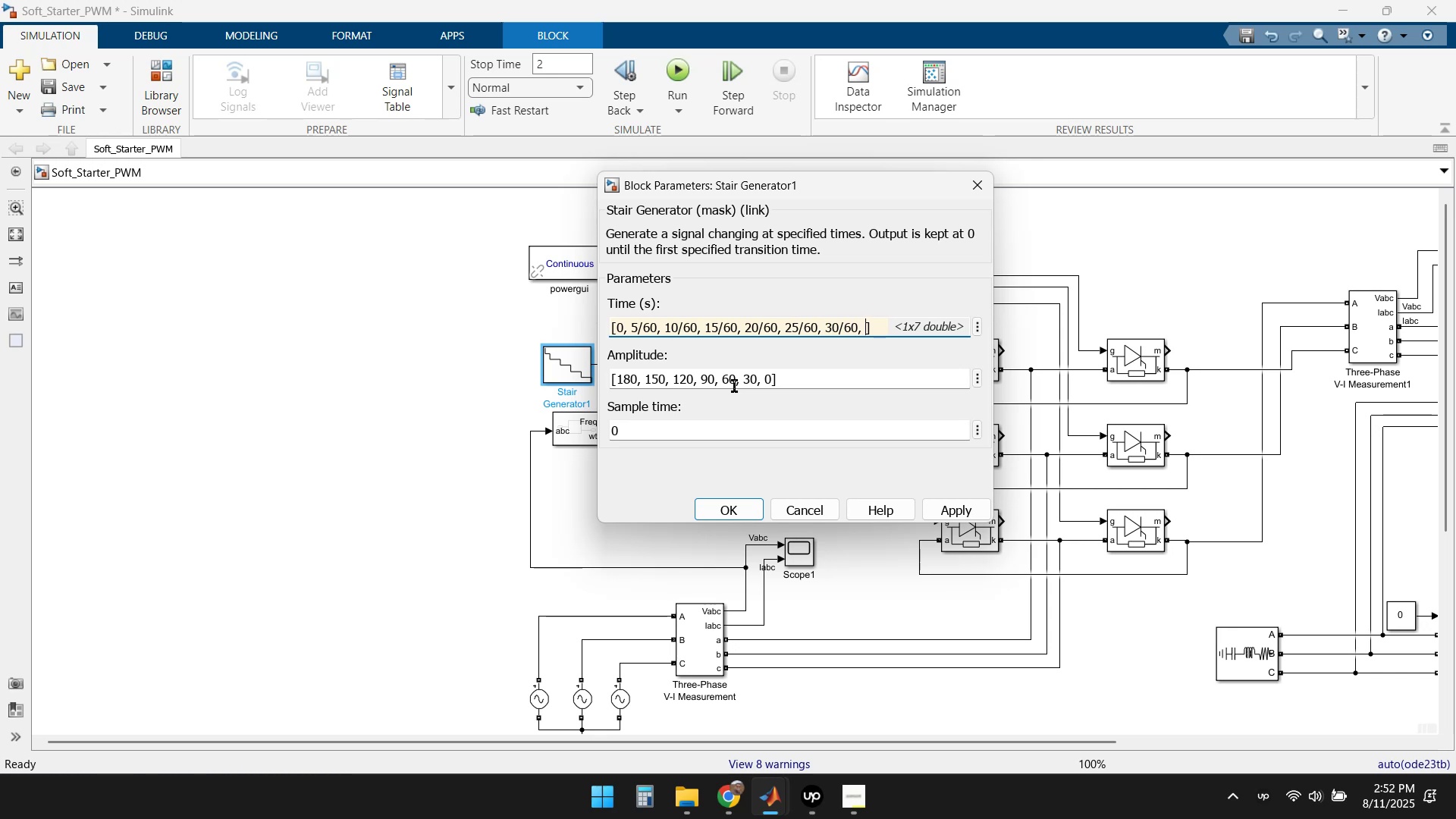 
key(Numpad3)
 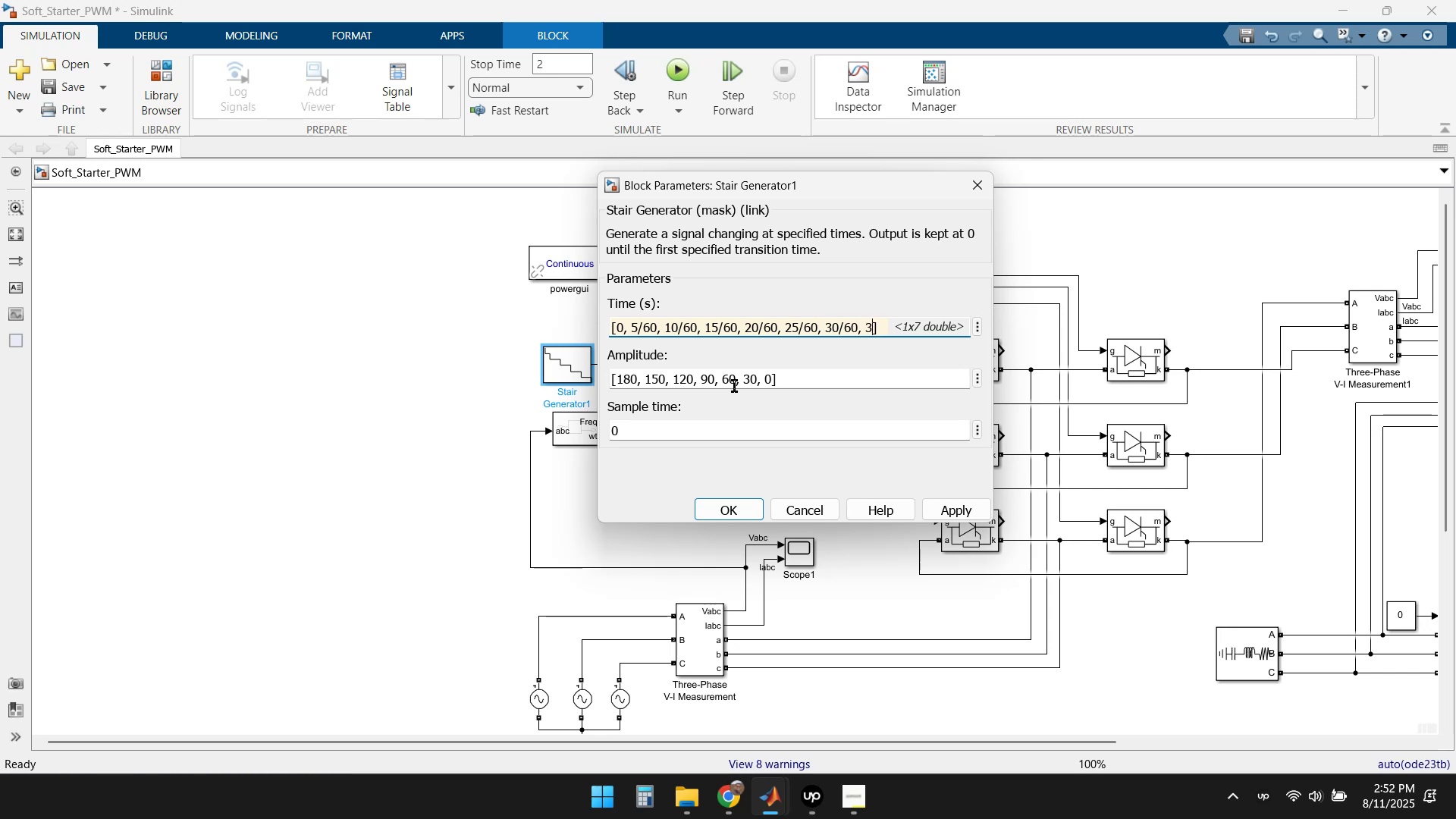 
key(Numpad5)
 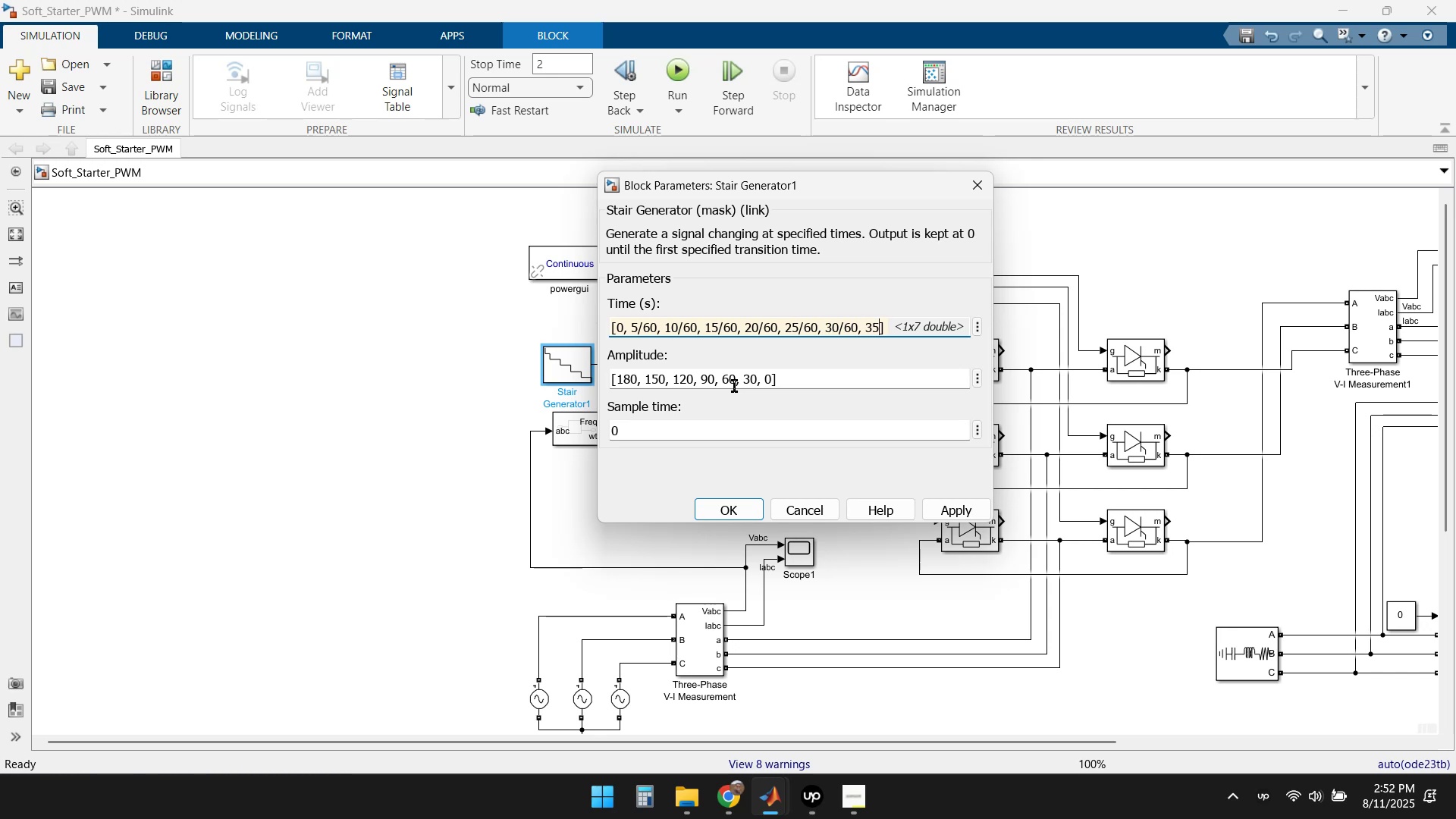 
key(NumpadDivide)
 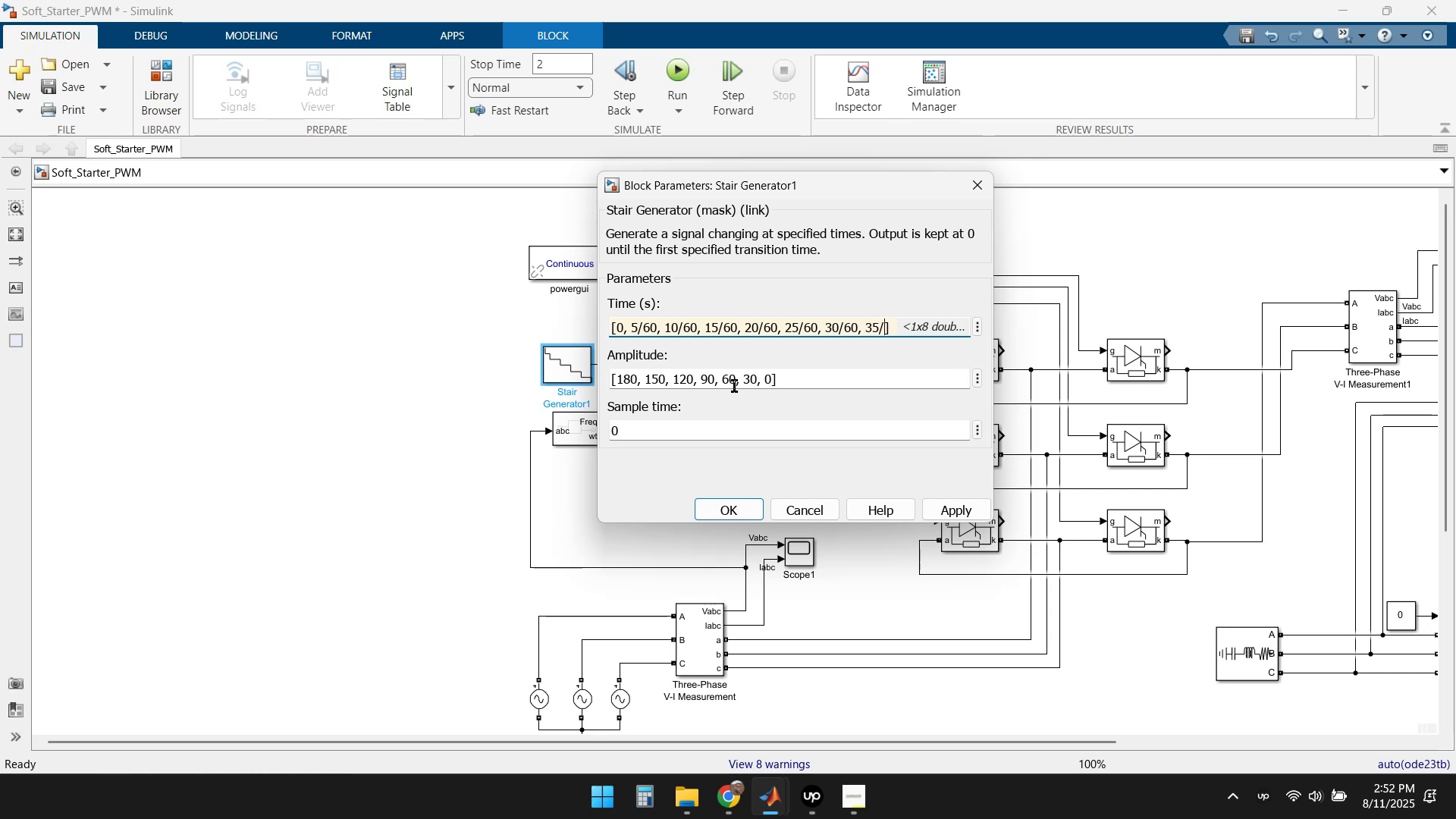 
key(Numpad6)
 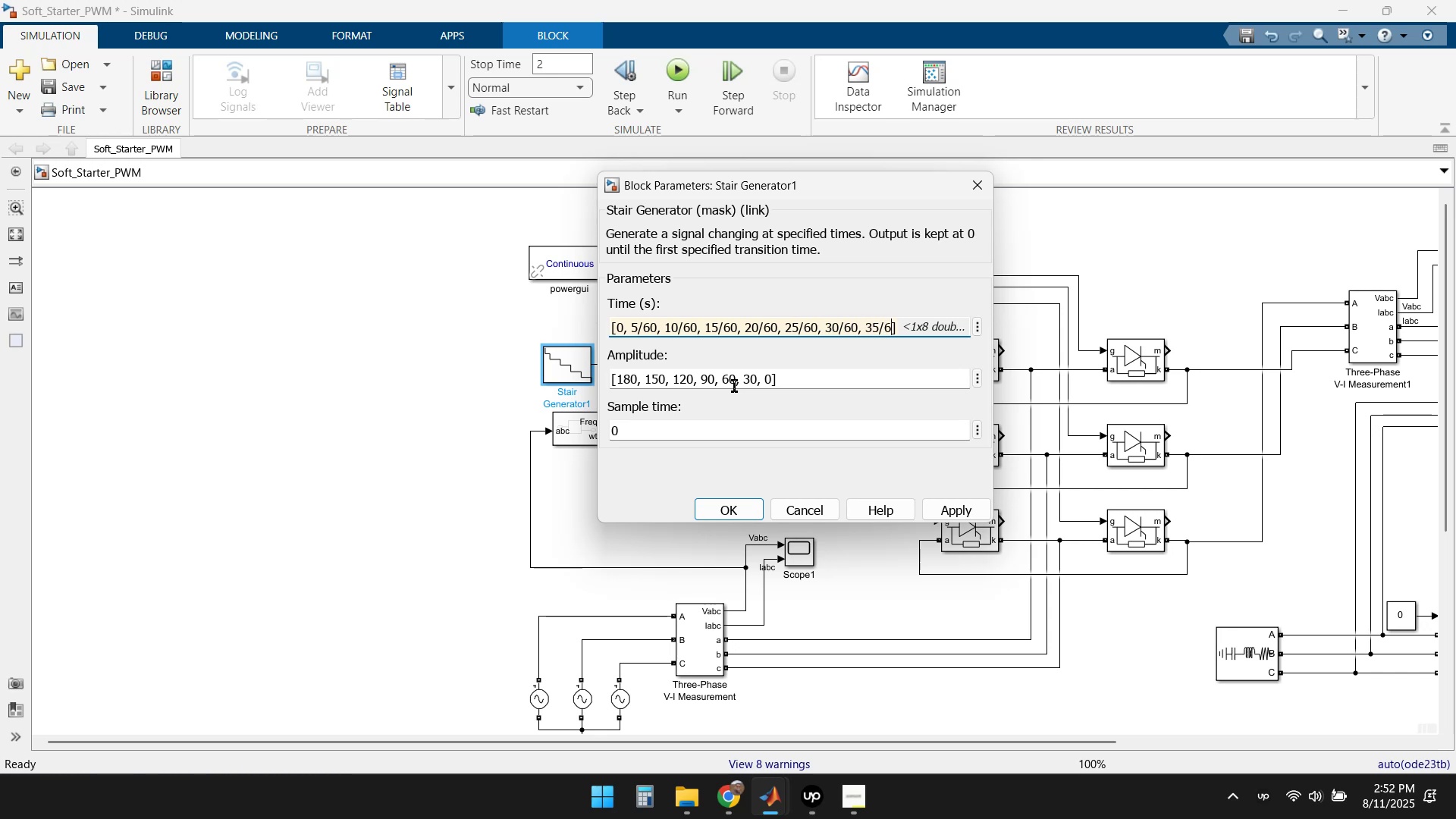 
key(Numpad0)
 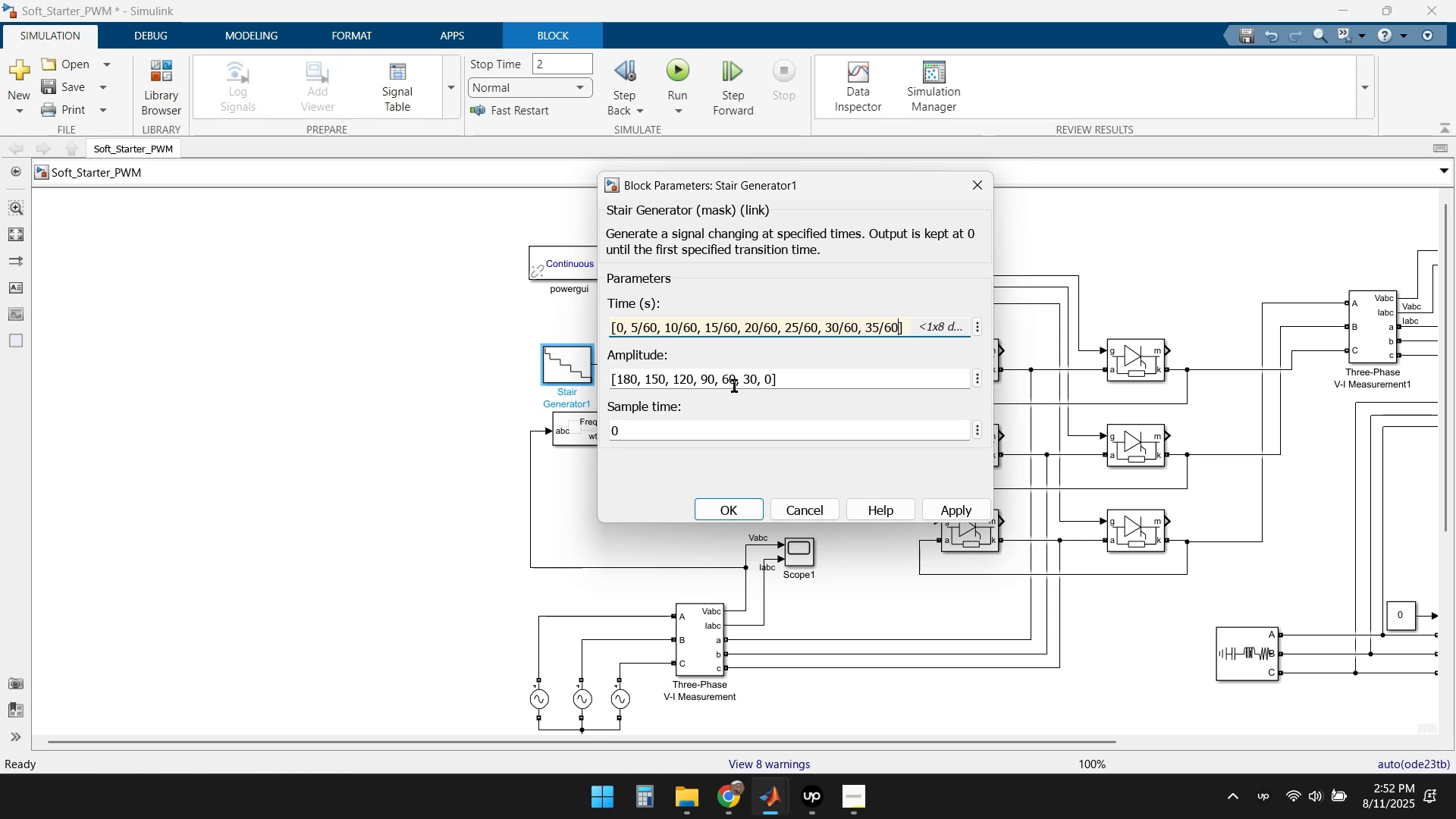 
key(Comma)
 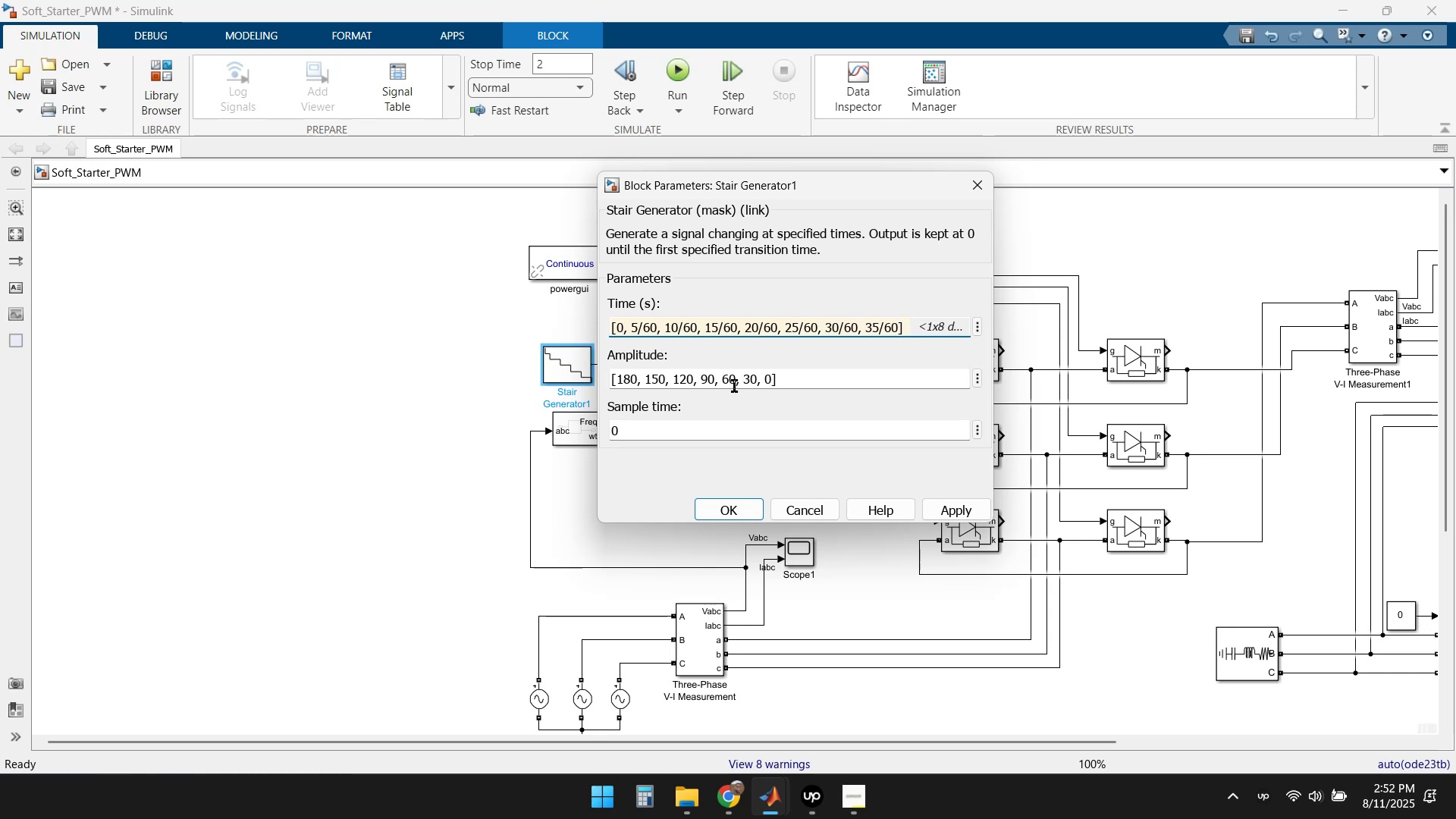 
key(Space)
 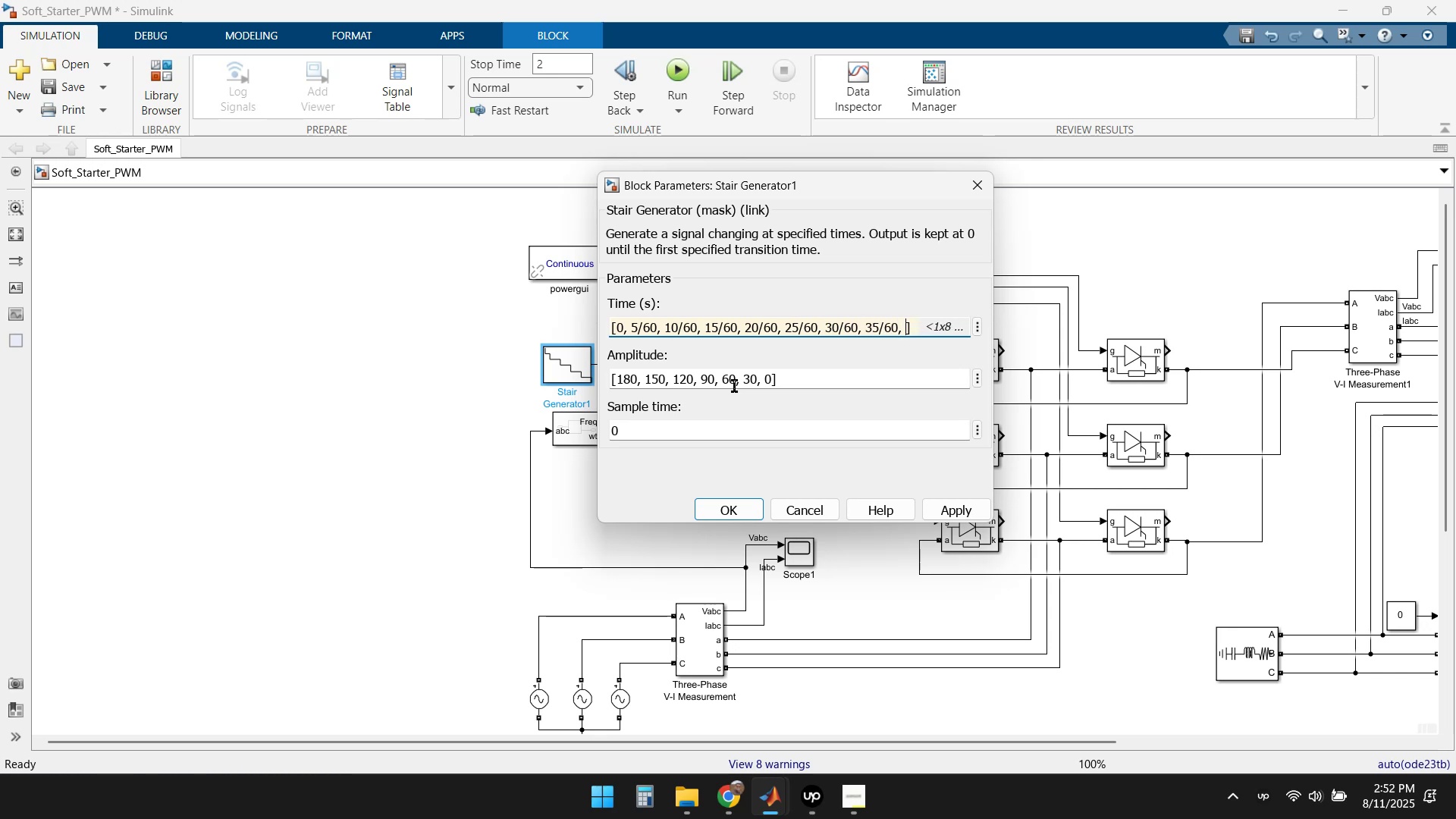 
key(Numpad4)
 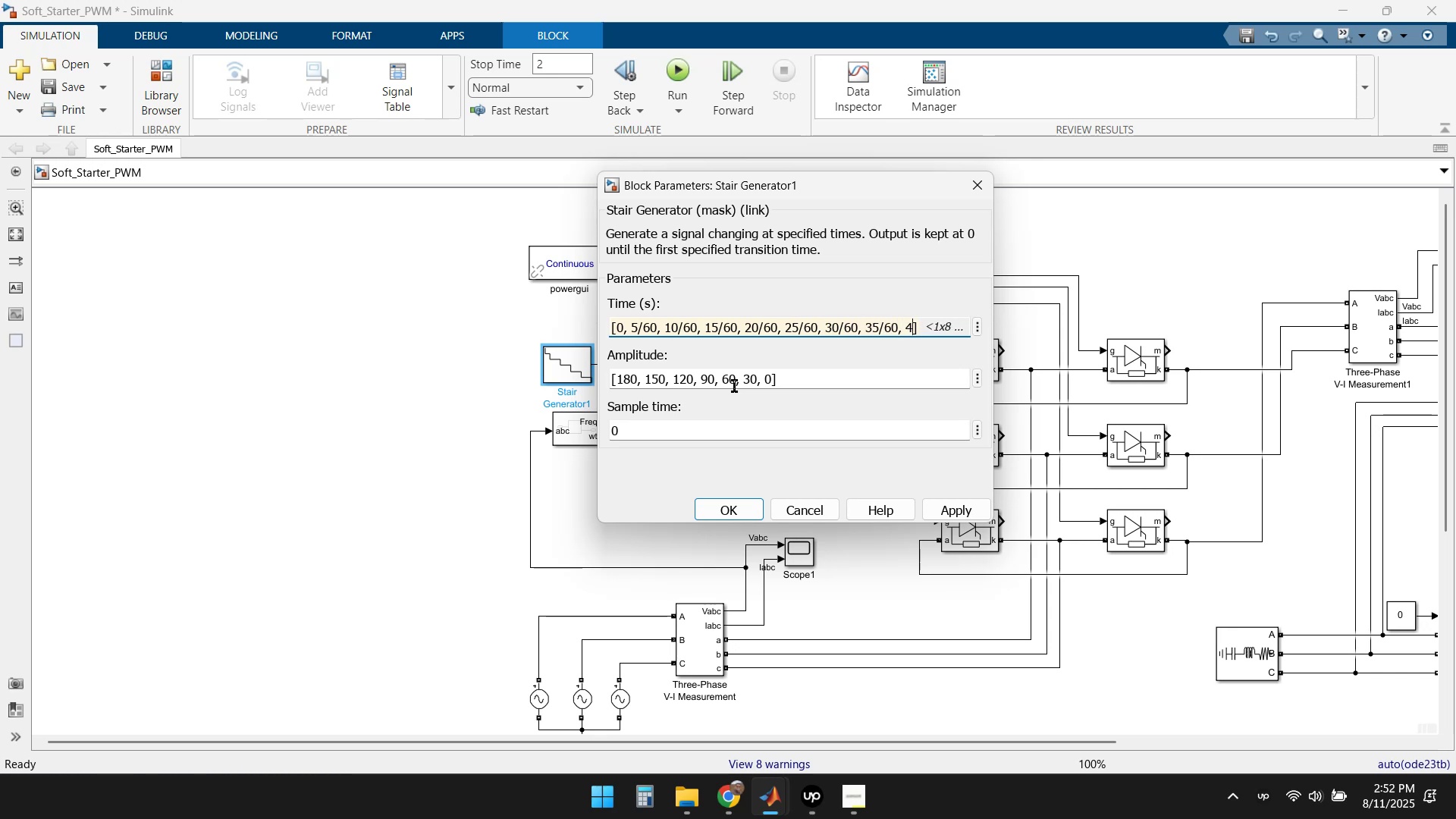 
key(Numpad0)
 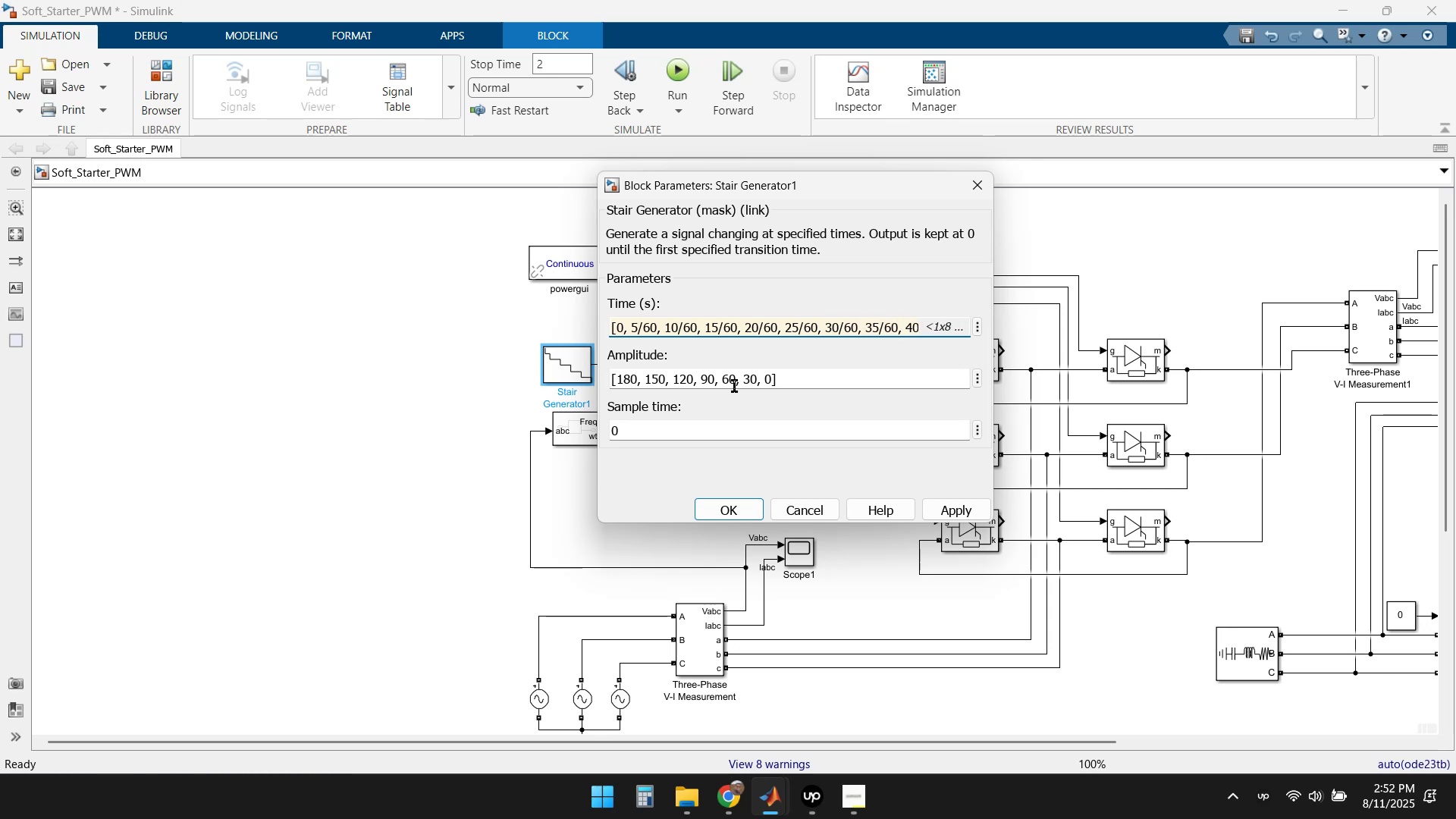 
key(NumpadDivide)
 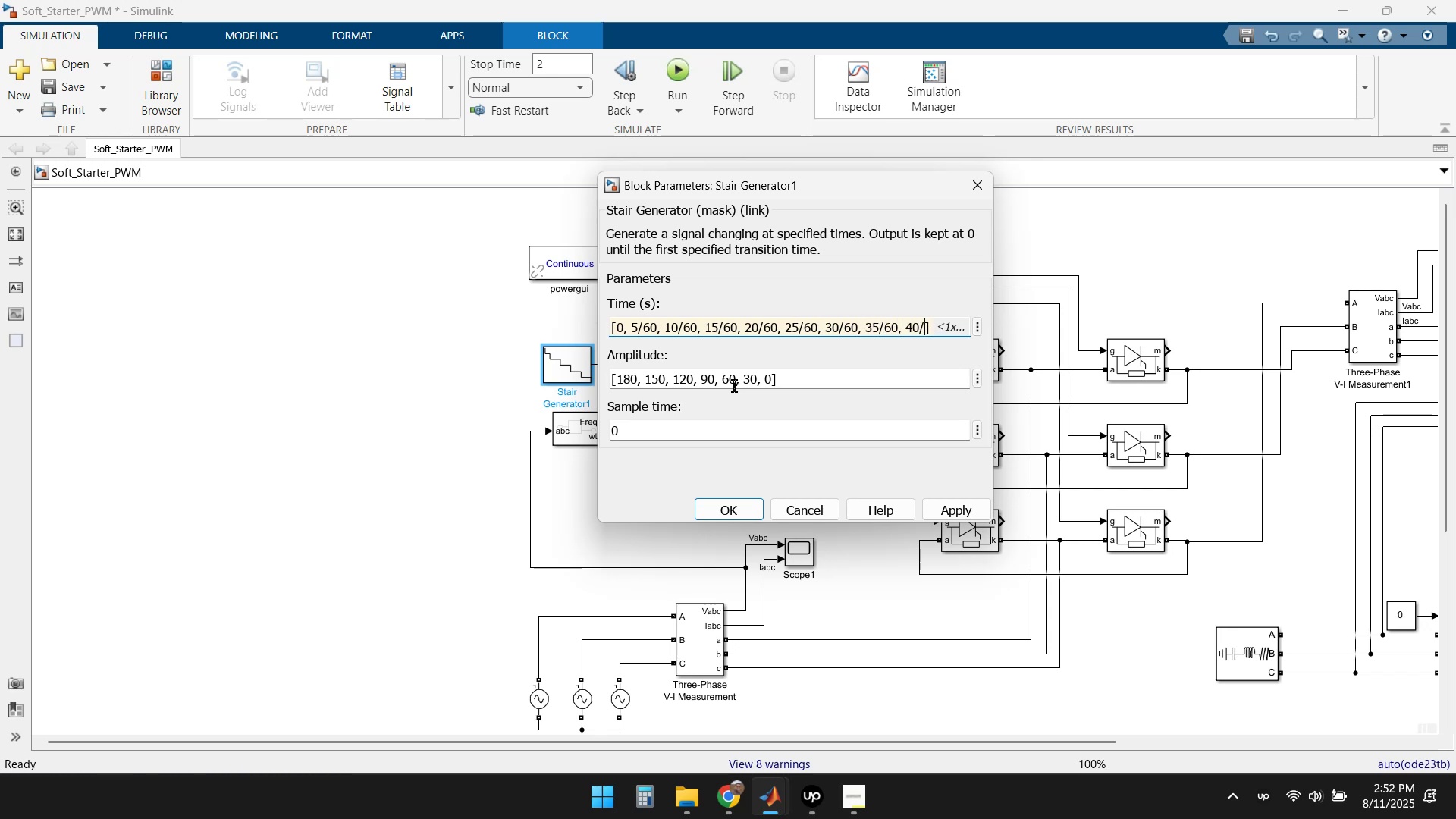 
key(Numpad6)
 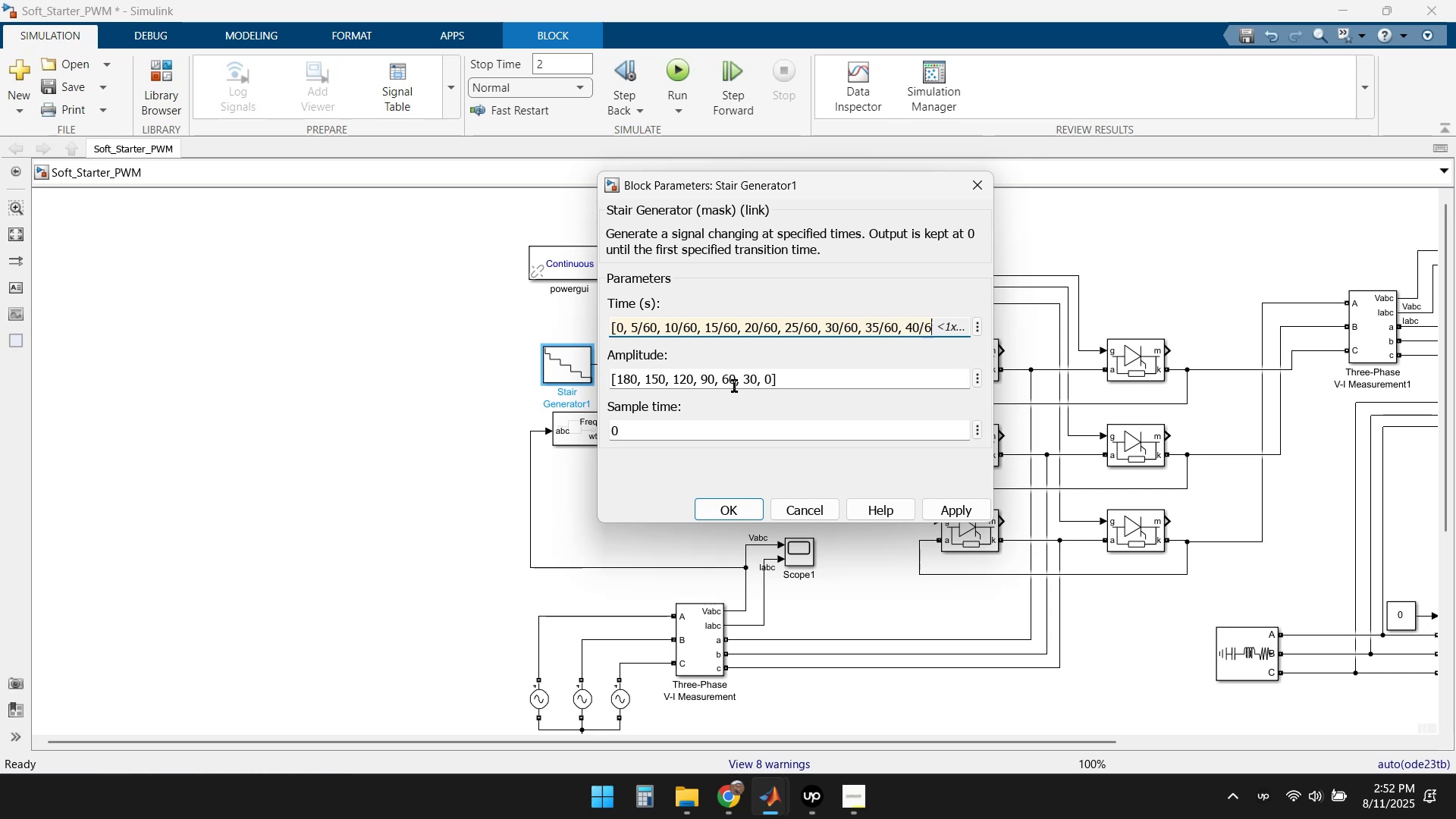 
key(Numpad0)
 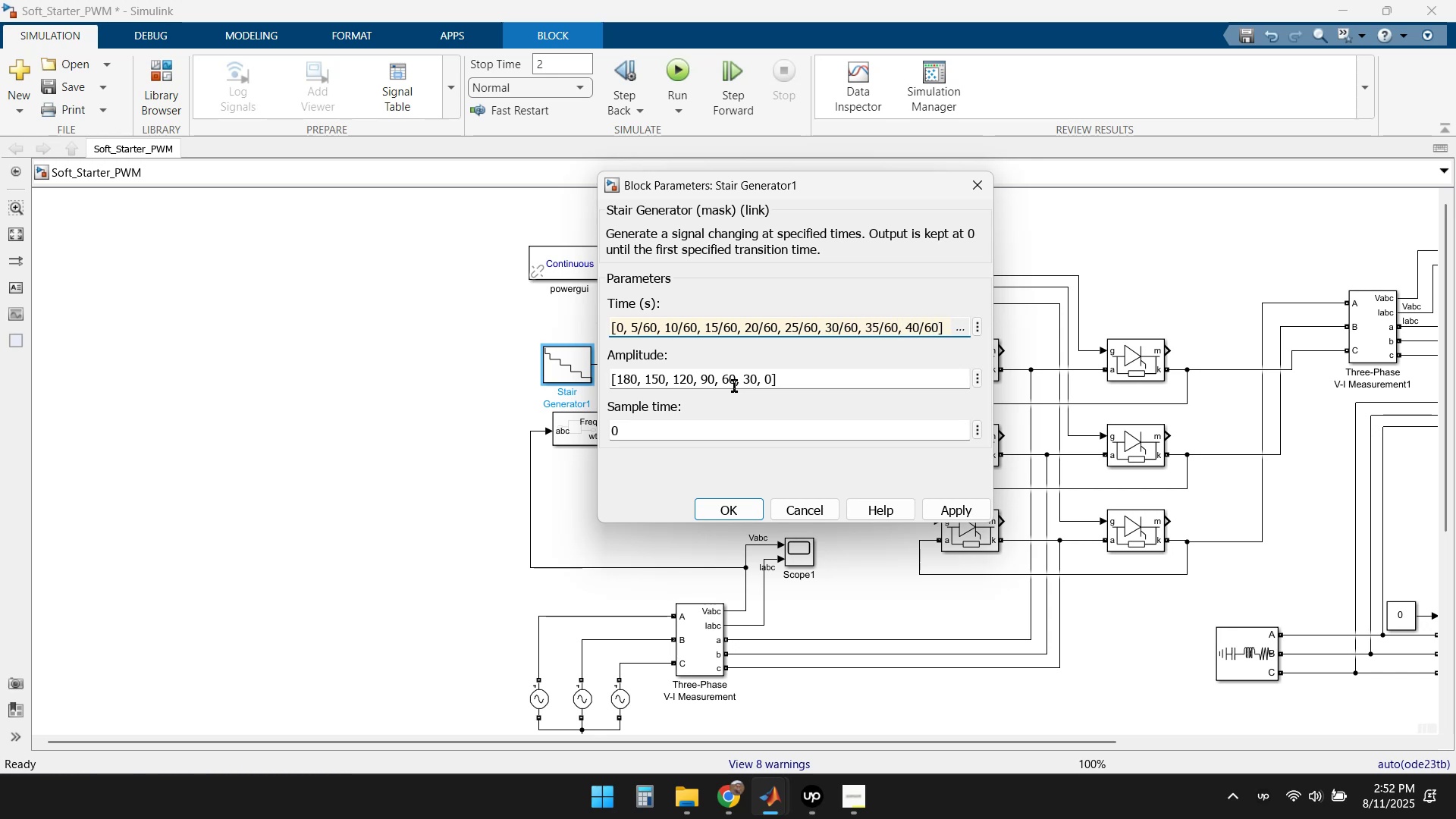 
key(Comma)
 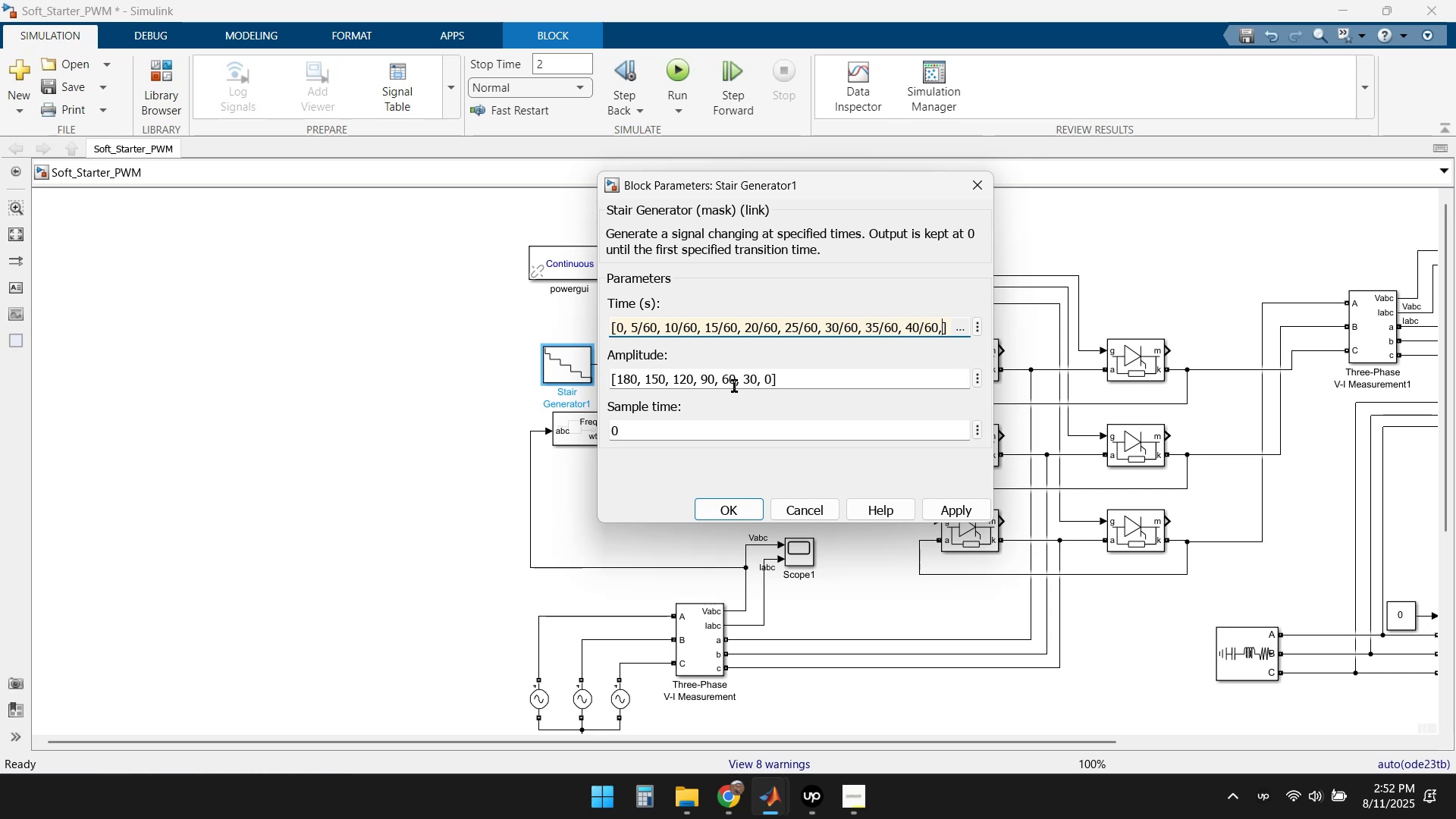 
key(Space)
 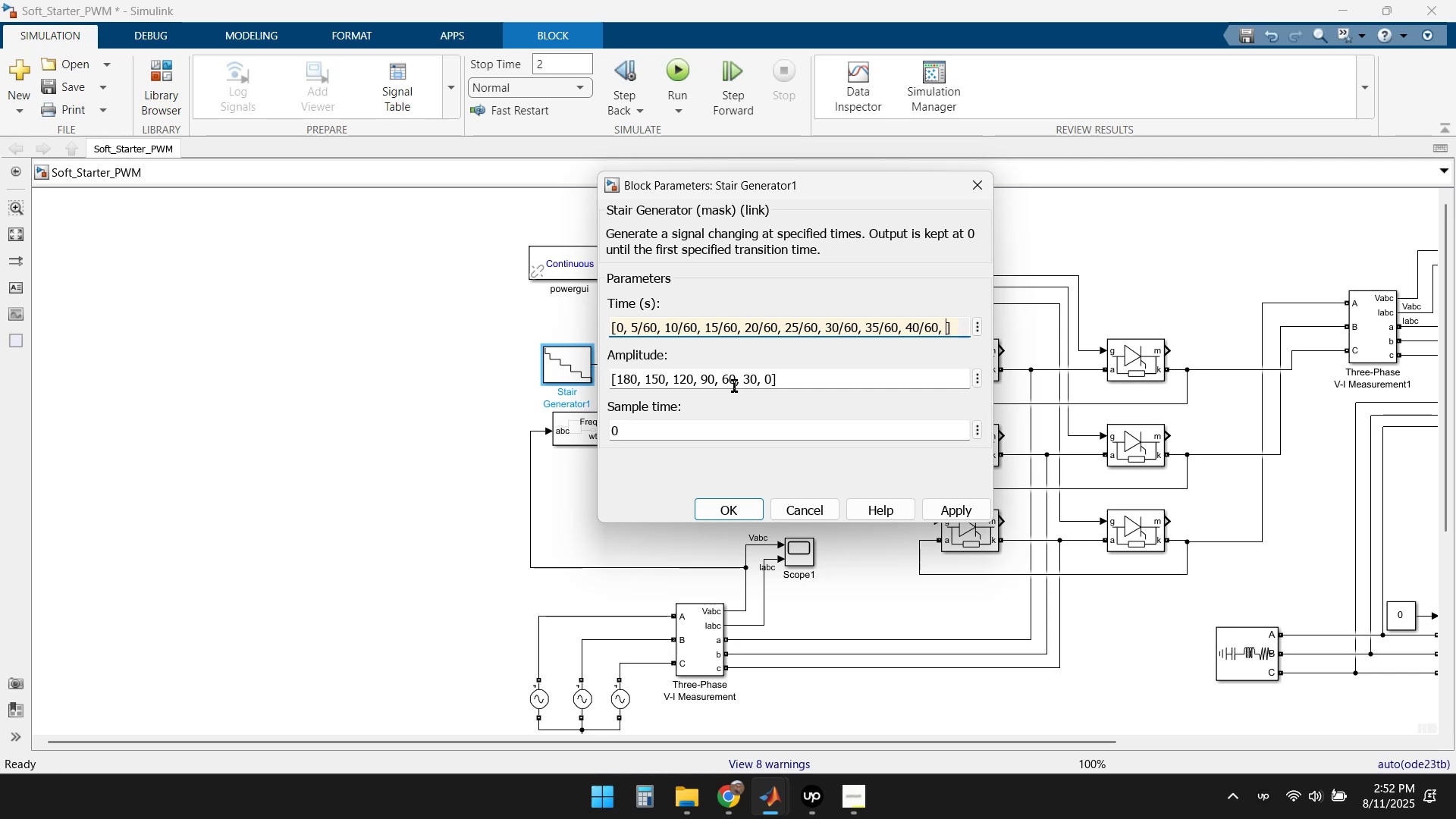 
key(Numpad4)
 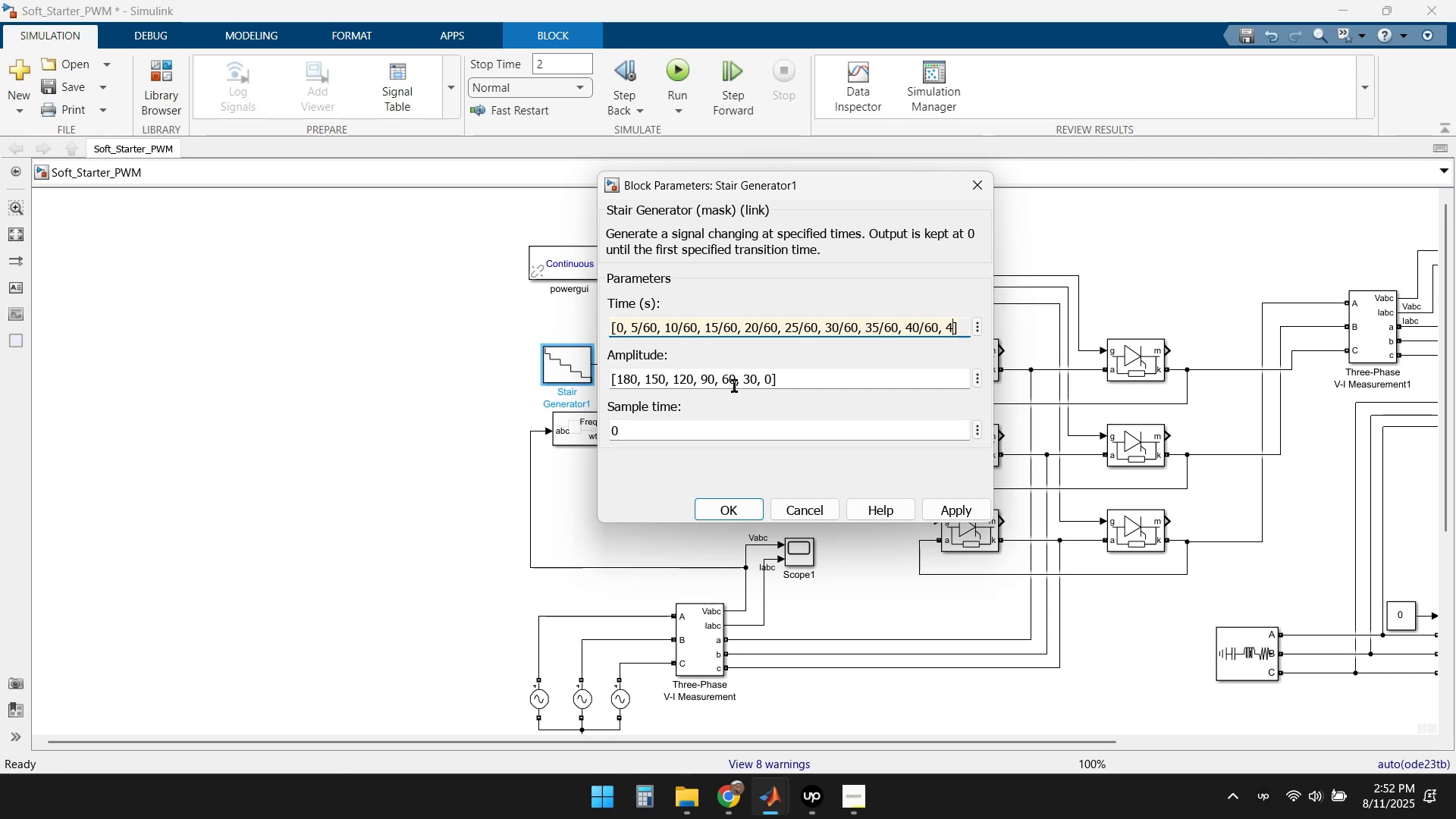 
key(Numpad5)
 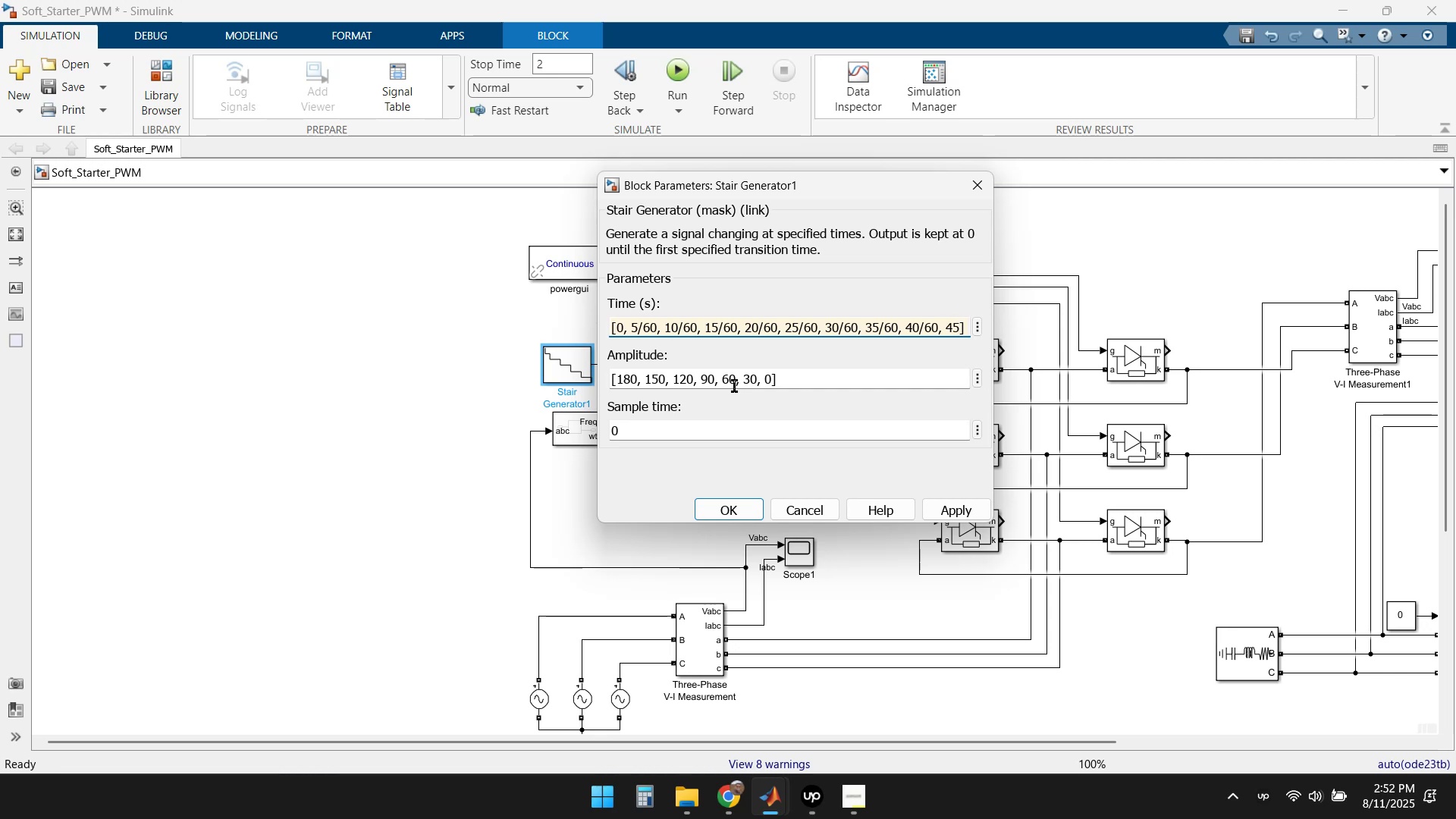 
key(NumpadDivide)
 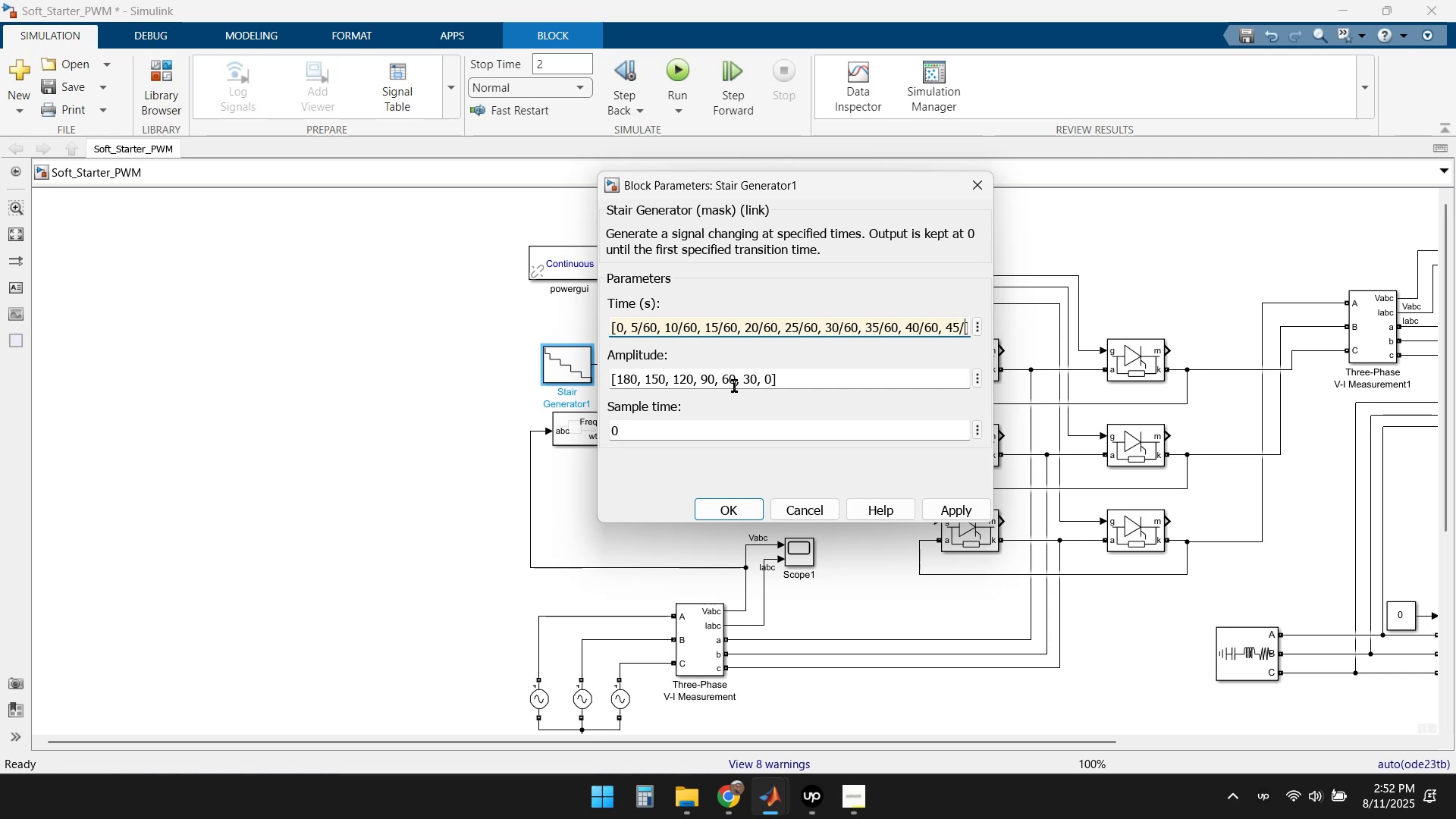 
key(Numpad6)
 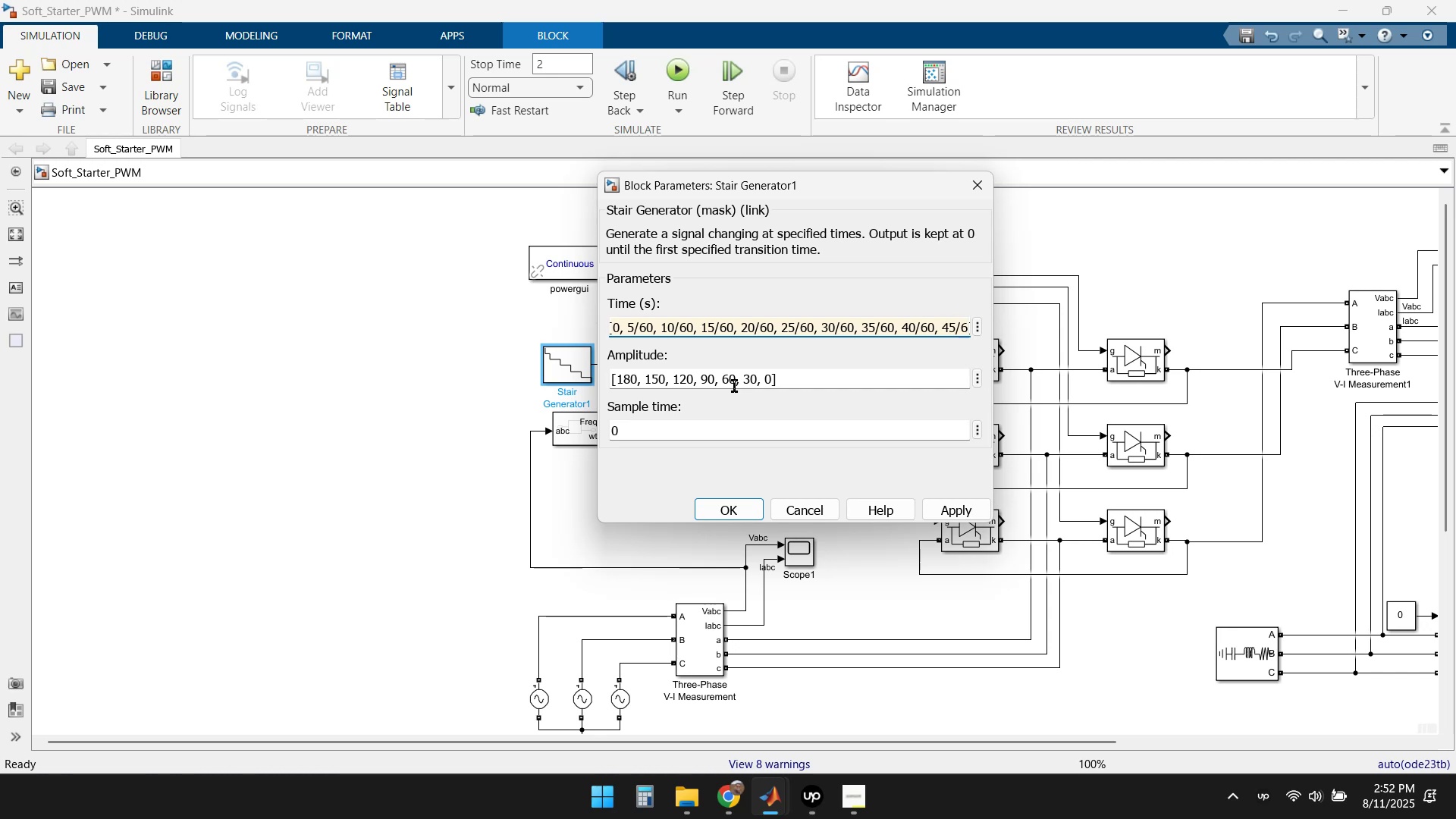 
key(Numpad0)
 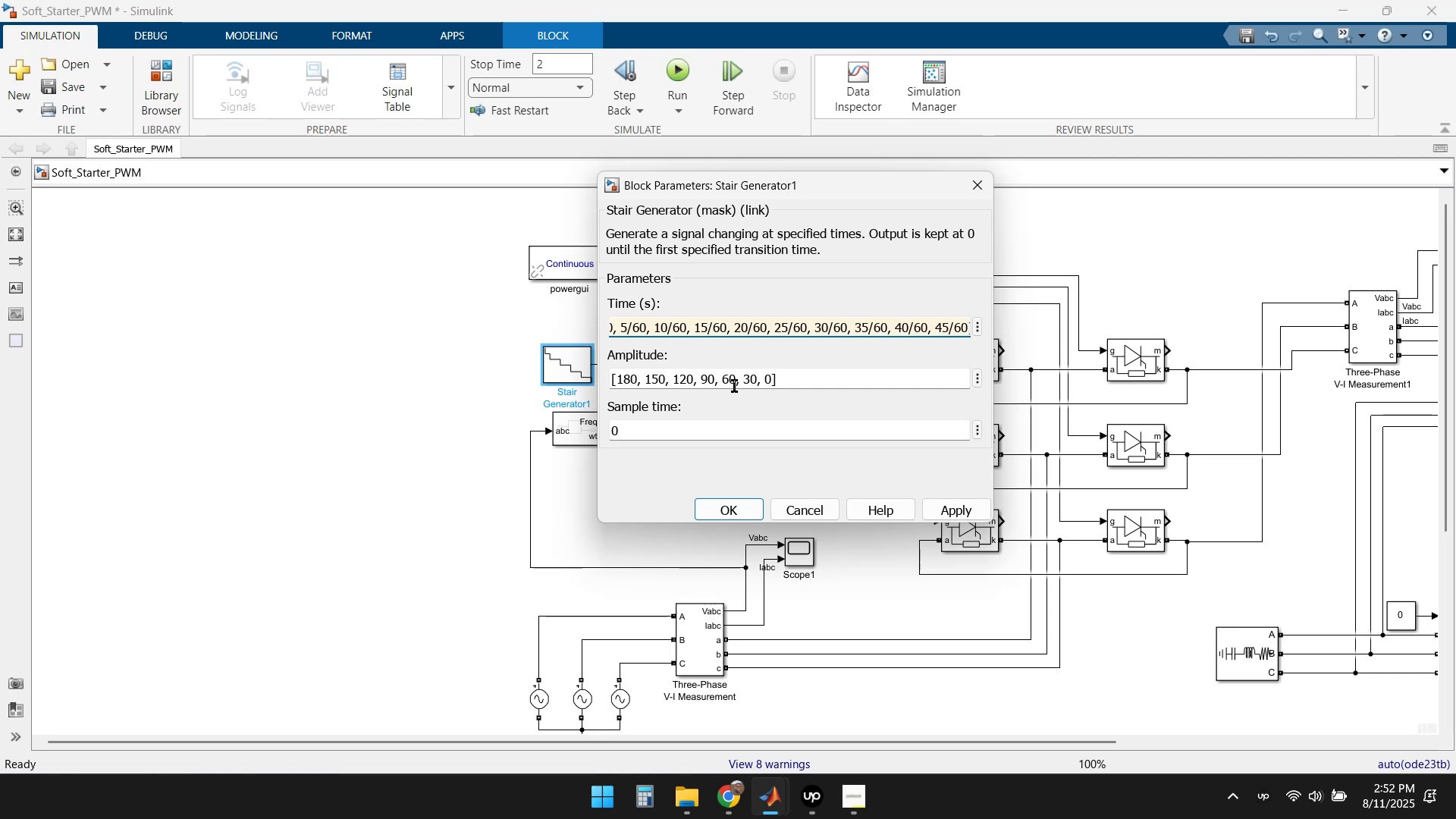 
key(Comma)
 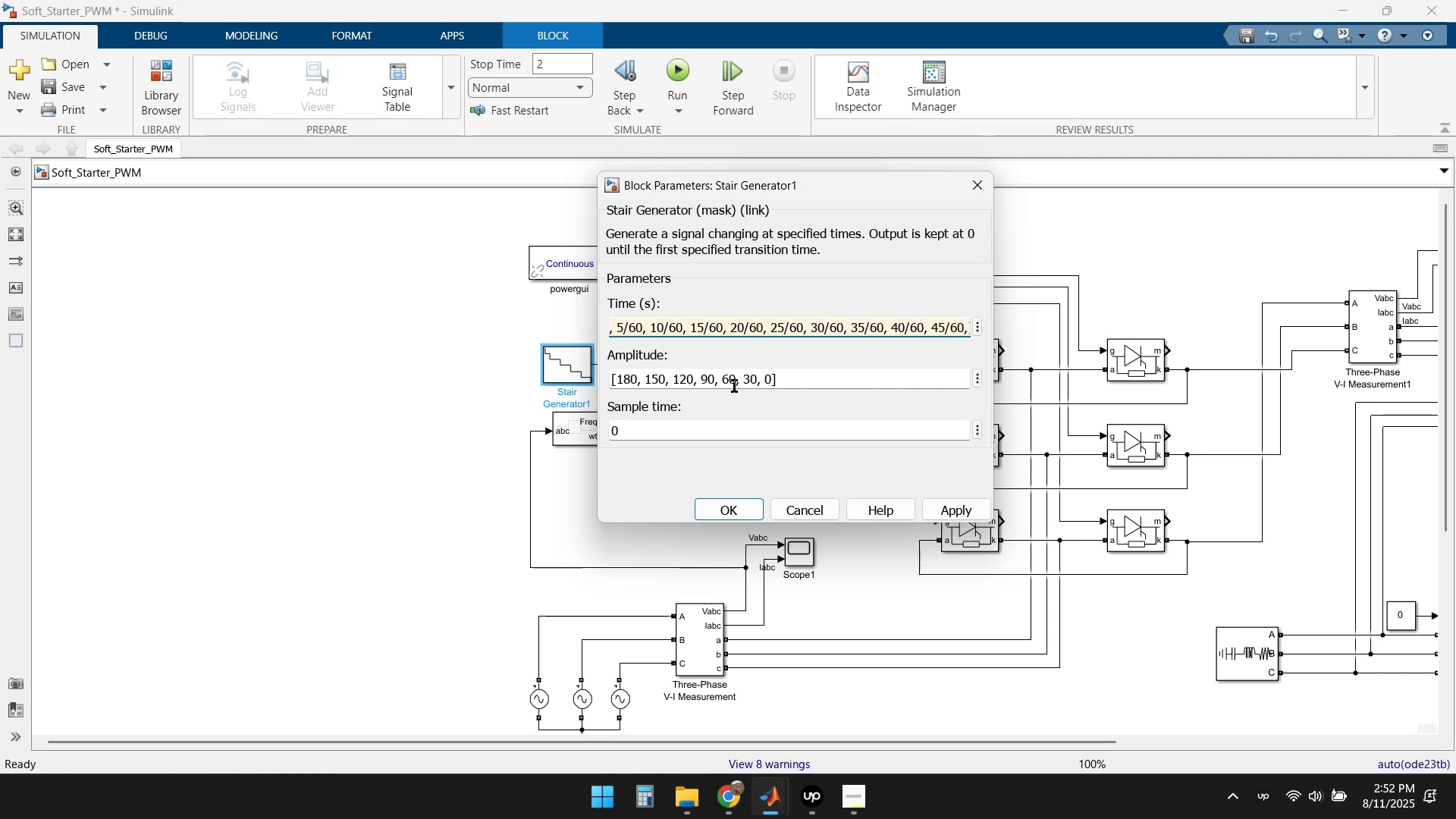 
key(Space)
 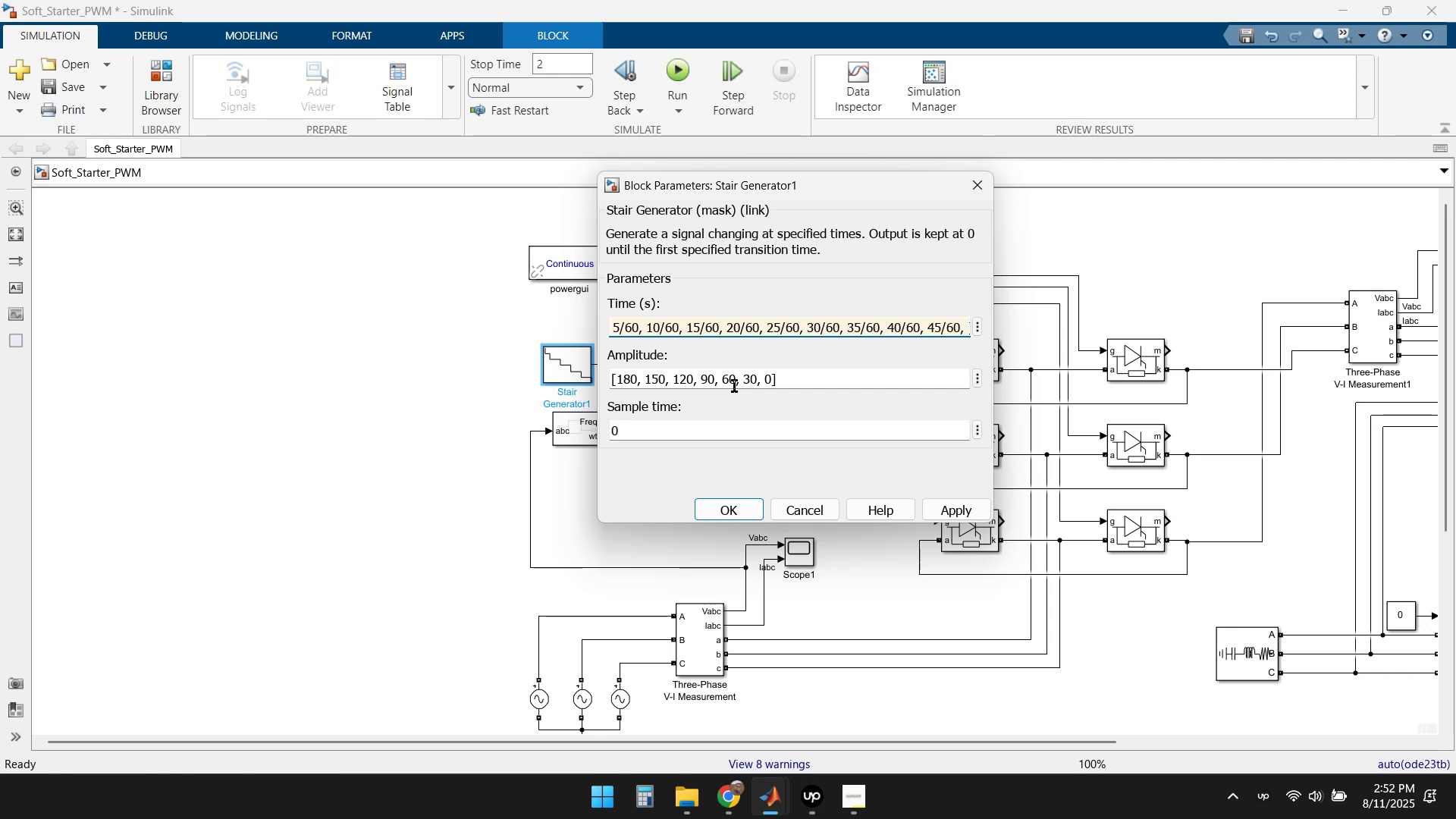 
key(Numpad5)
 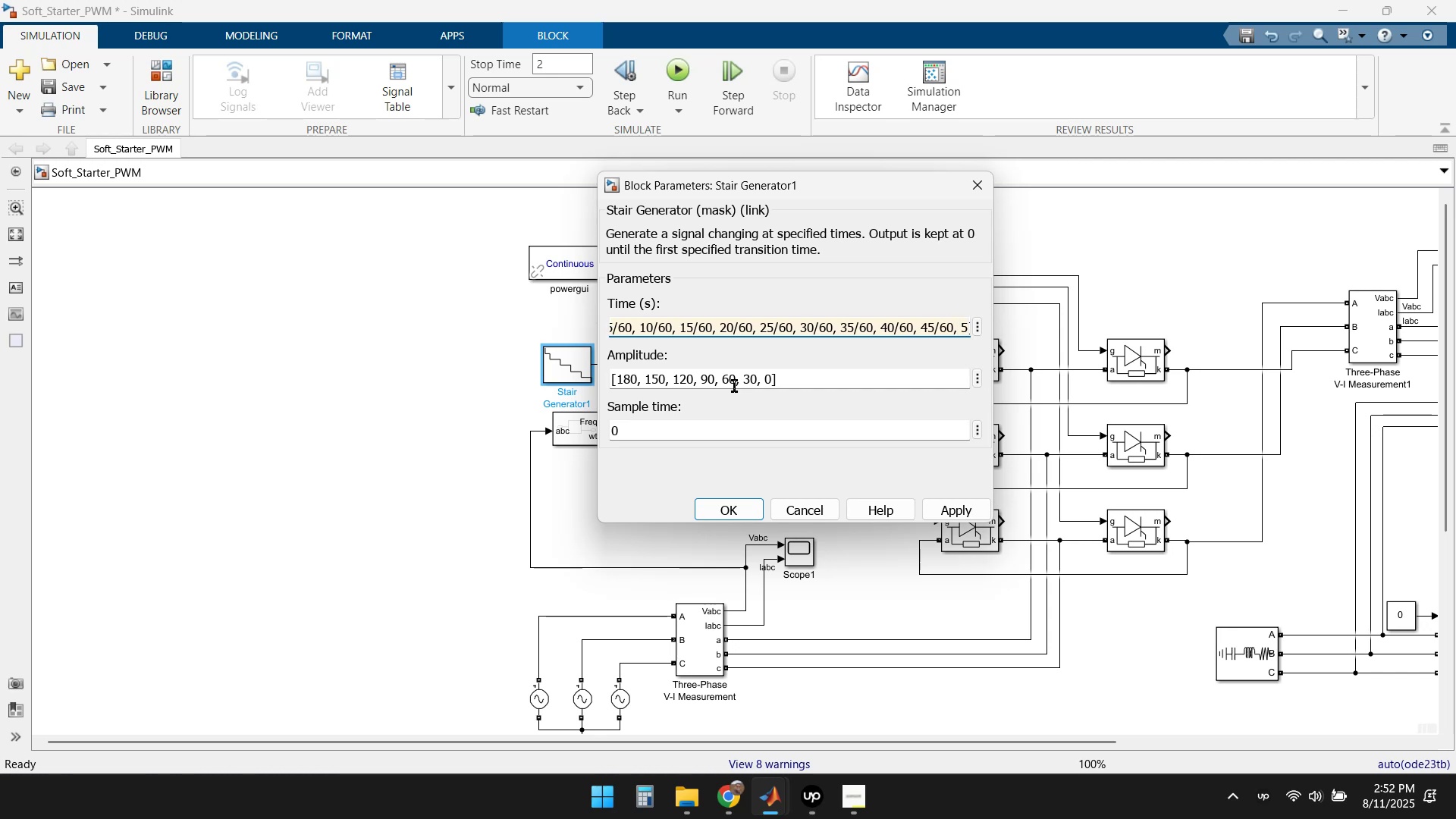 
key(Numpad0)
 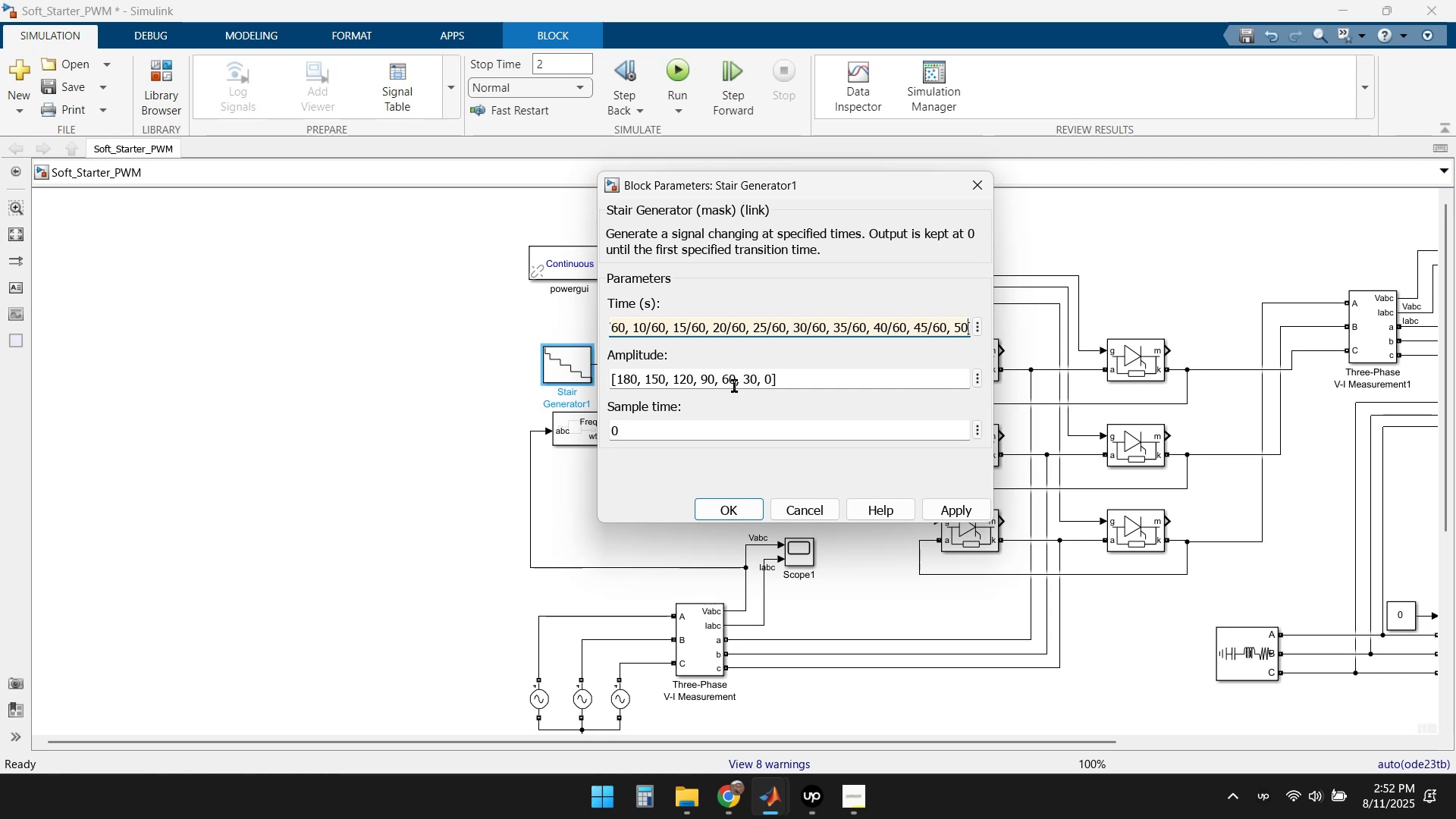 
key(NumpadDivide)
 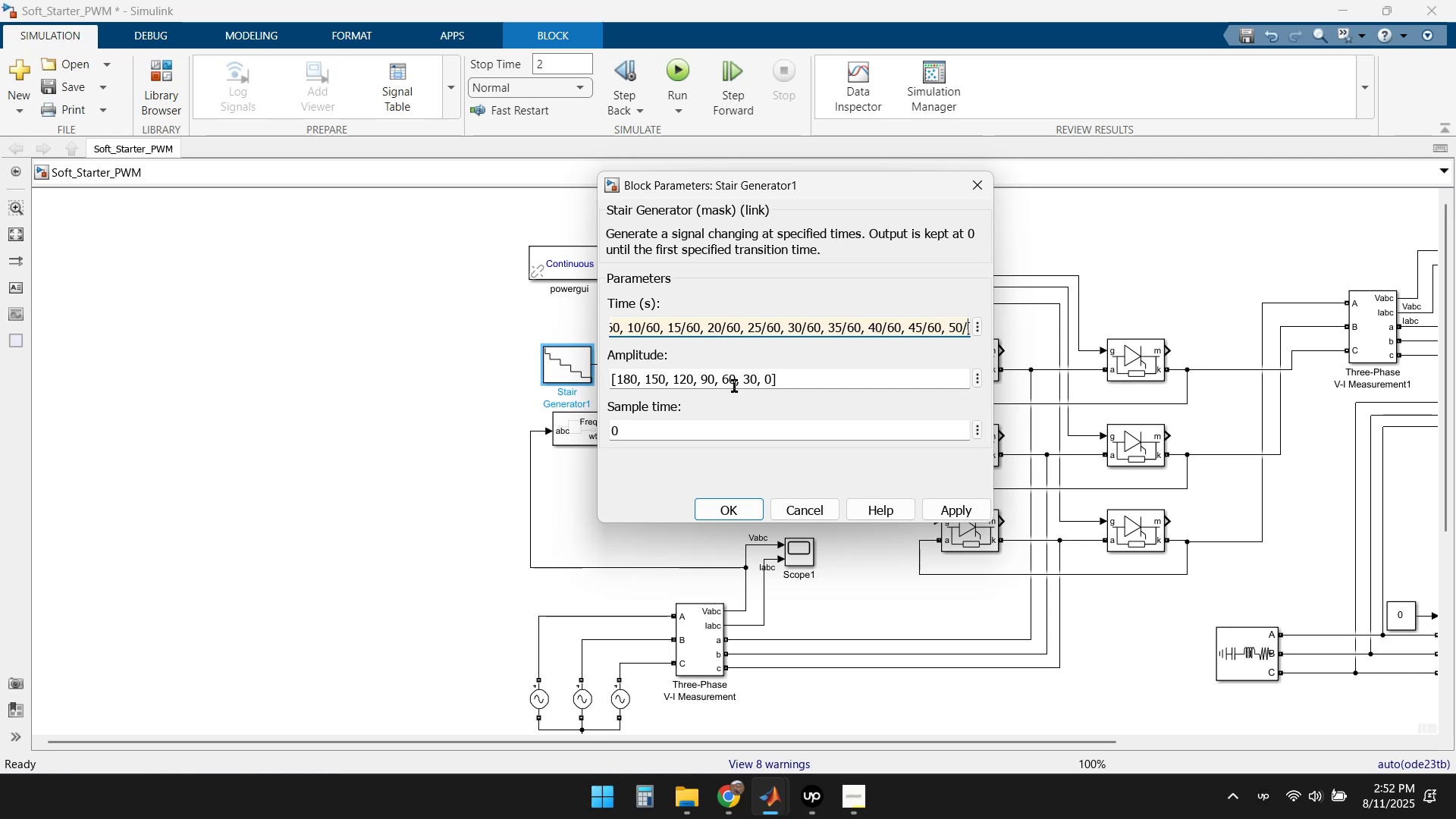 
key(Numpad6)
 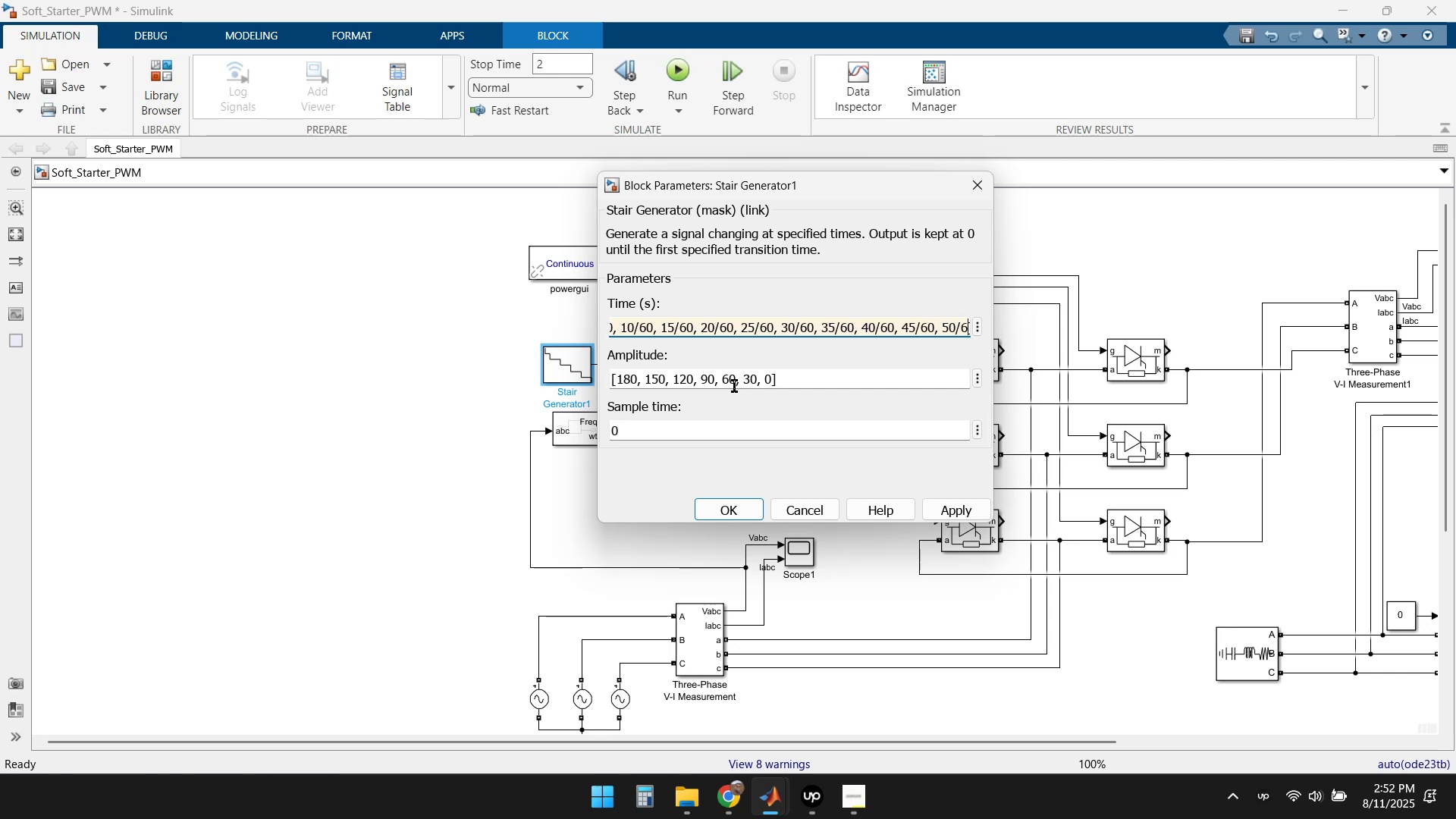 
key(Numpad0)
 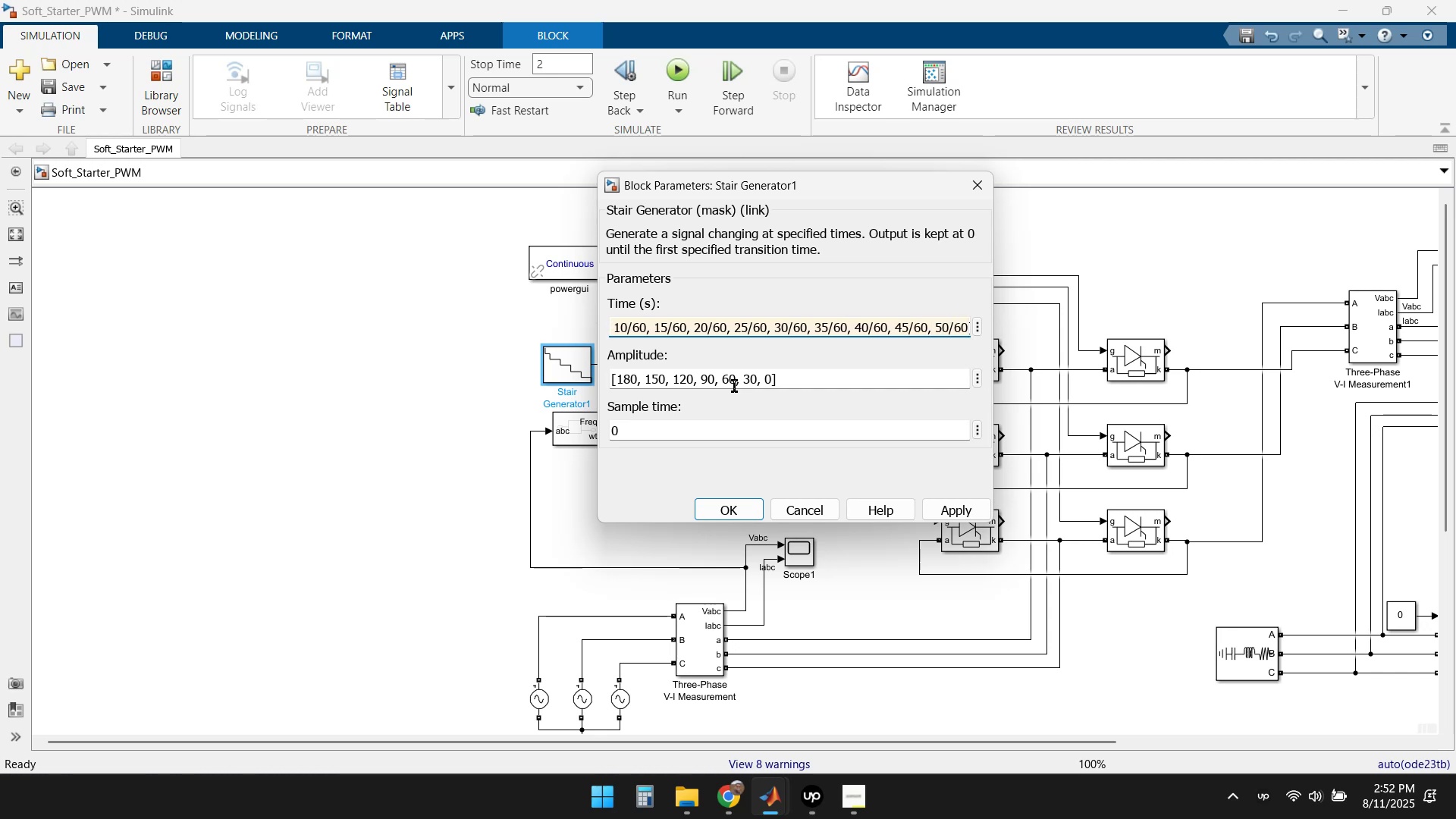 
key(Comma)
 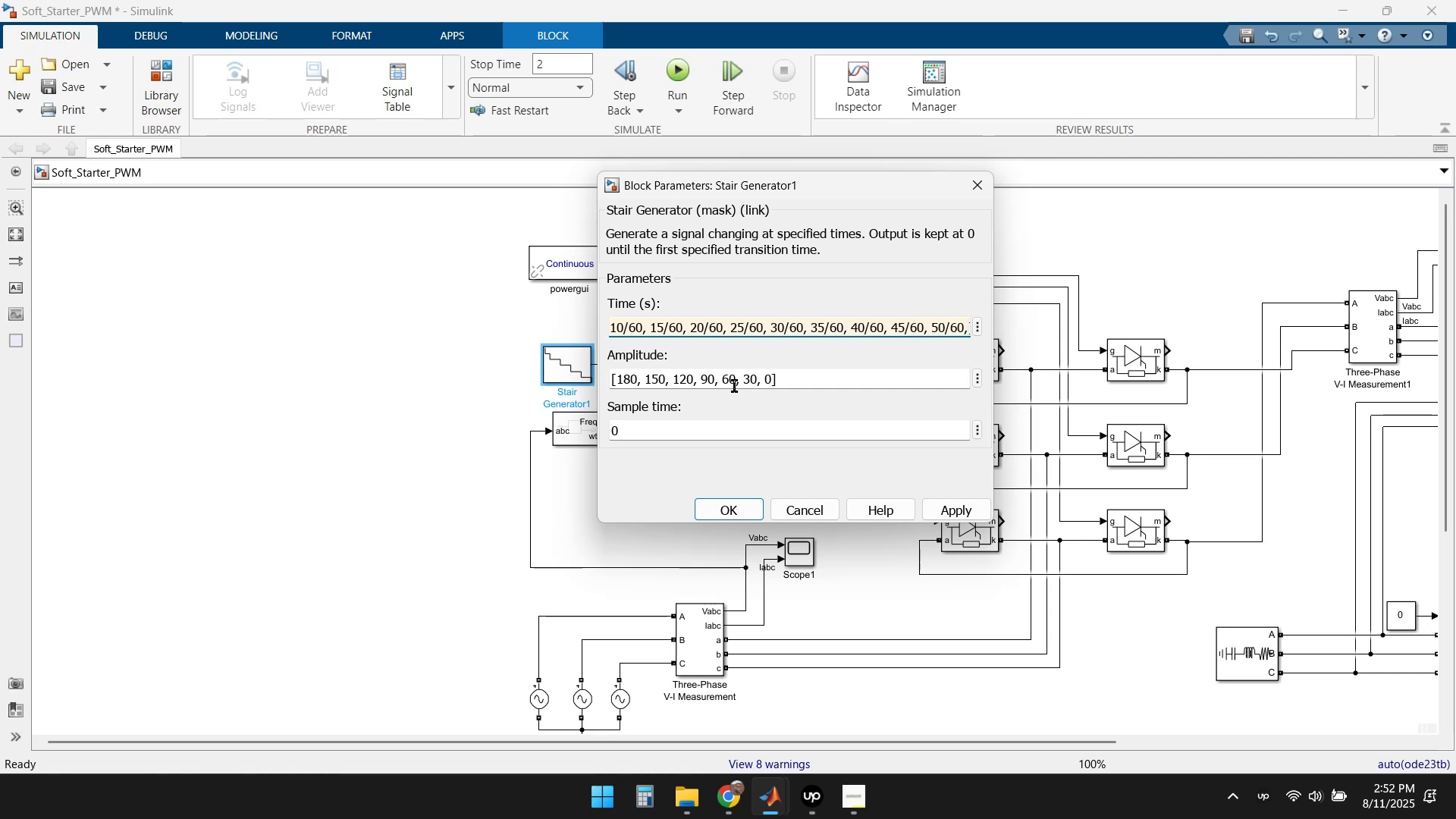 
key(Space)
 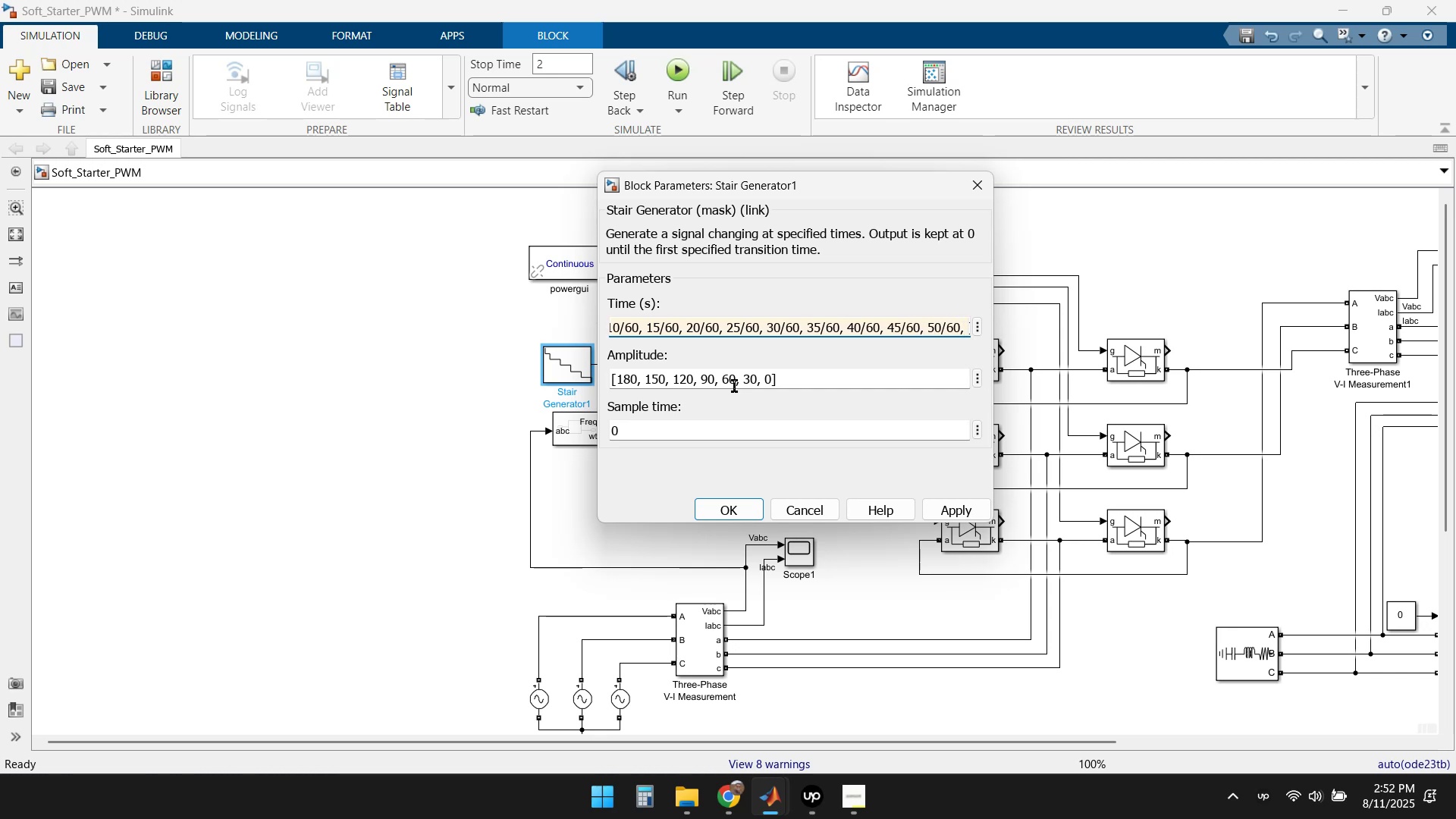 
key(Numpad5)
 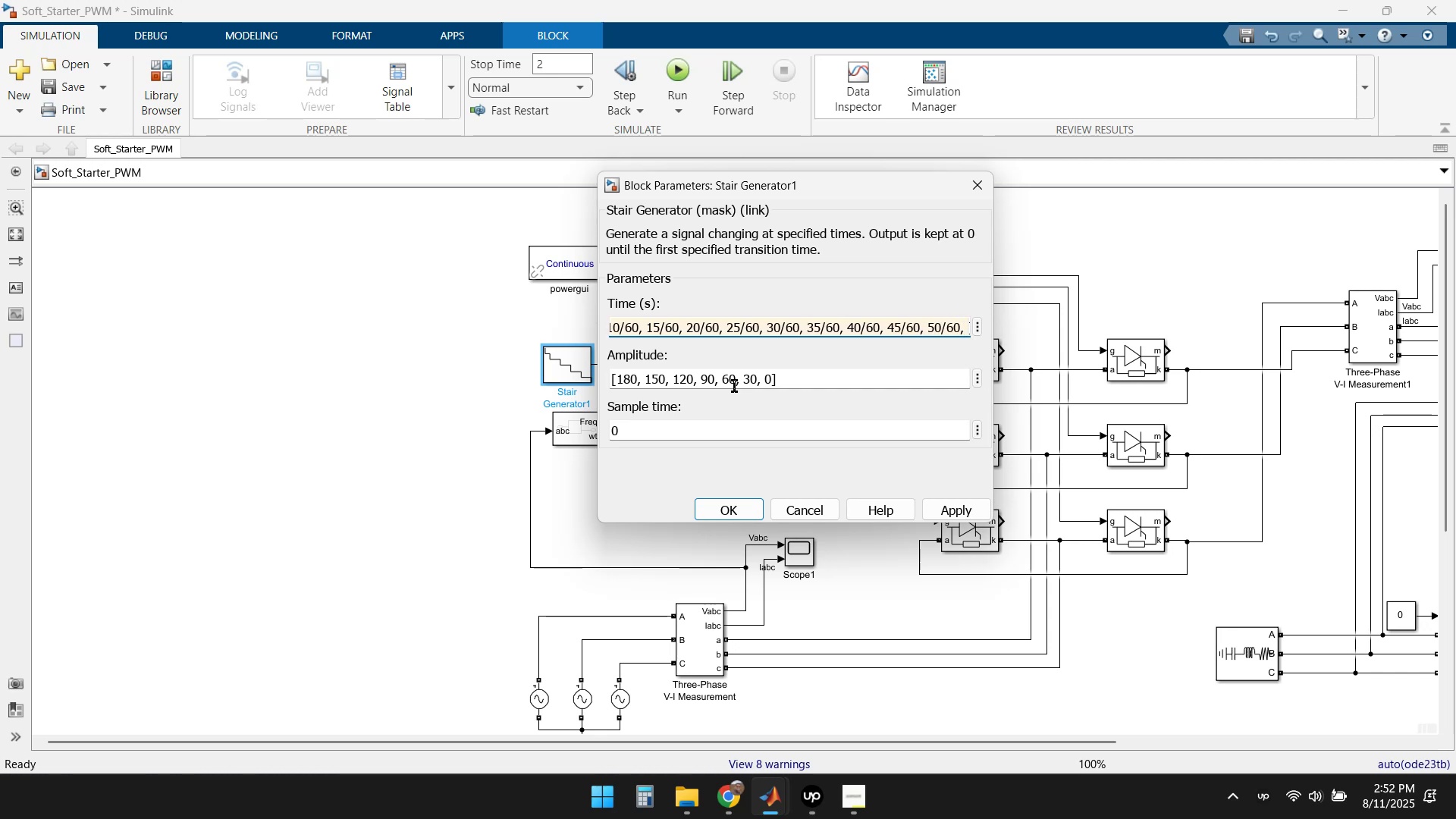 
key(Numpad5)
 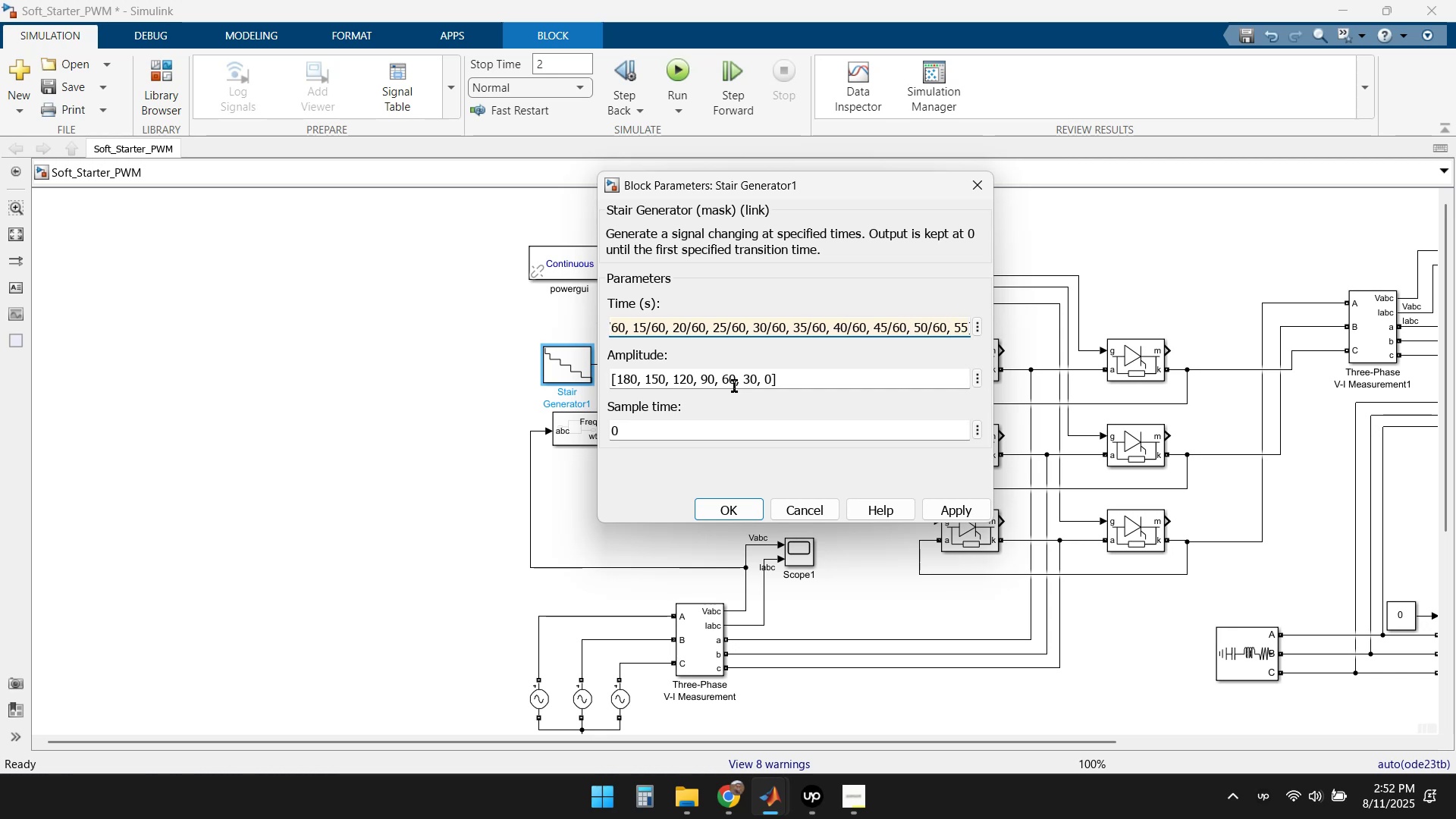 
key(NumpadDivide)
 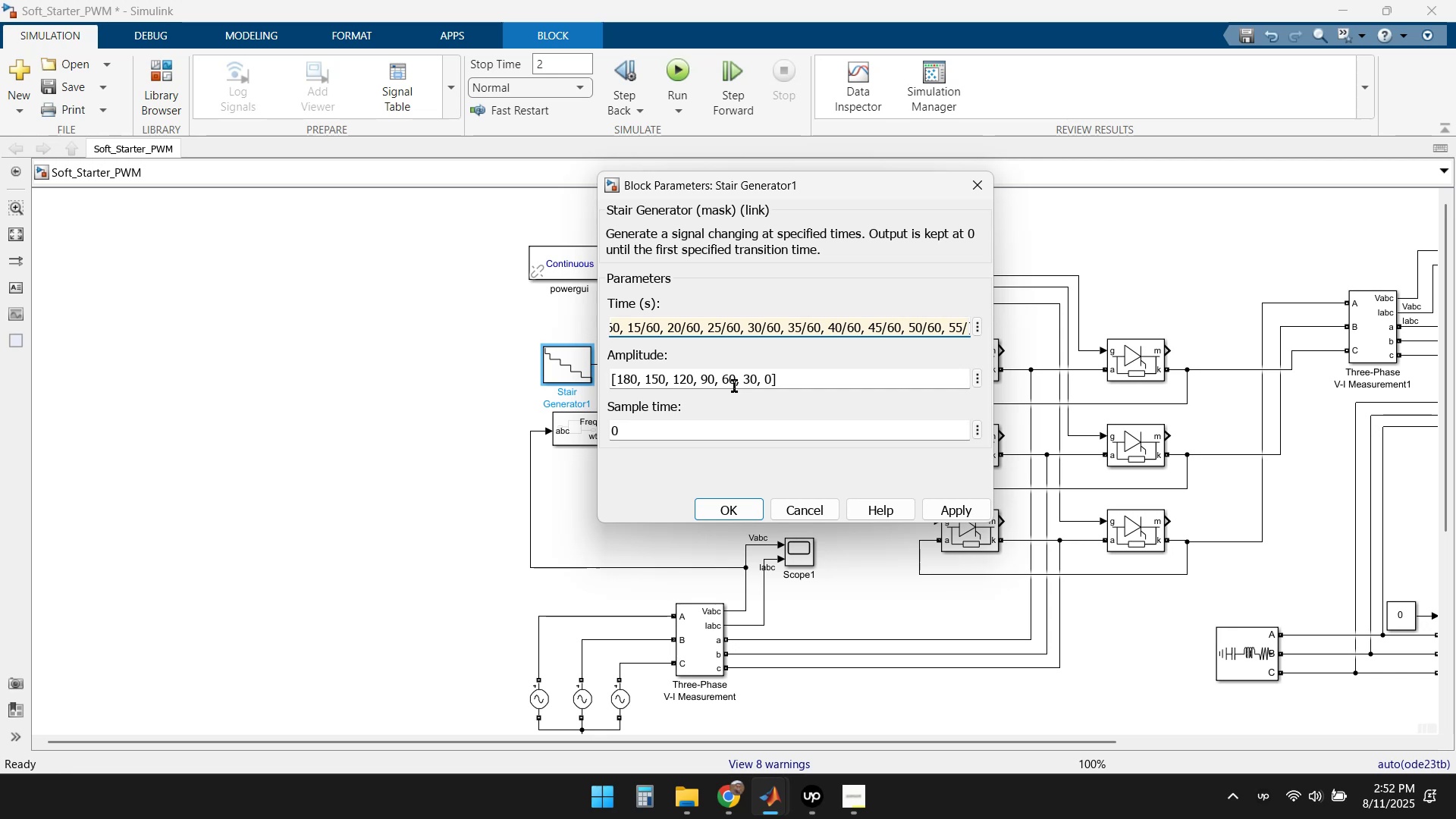 
key(Numpad6)
 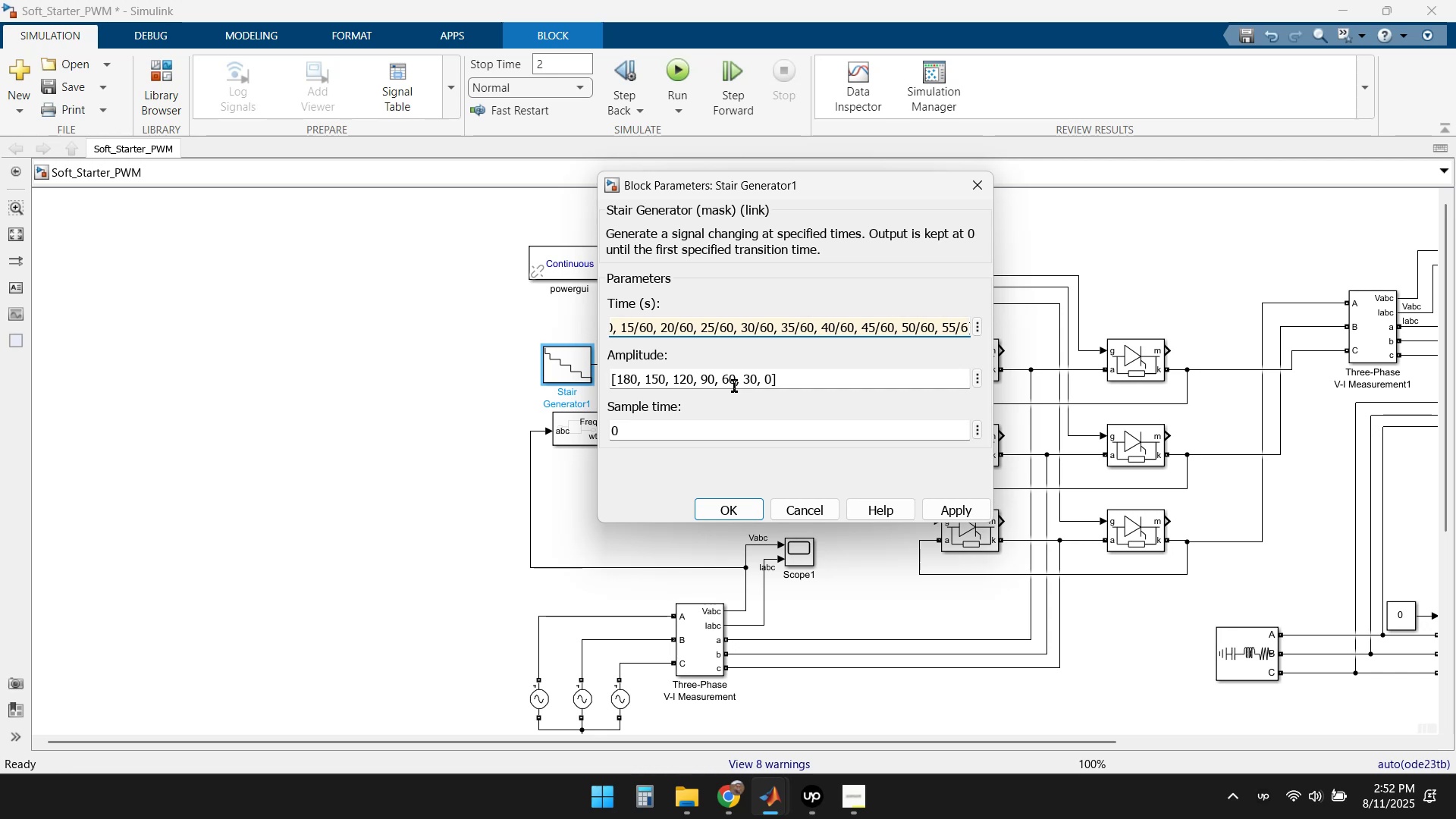 
key(Numpad0)
 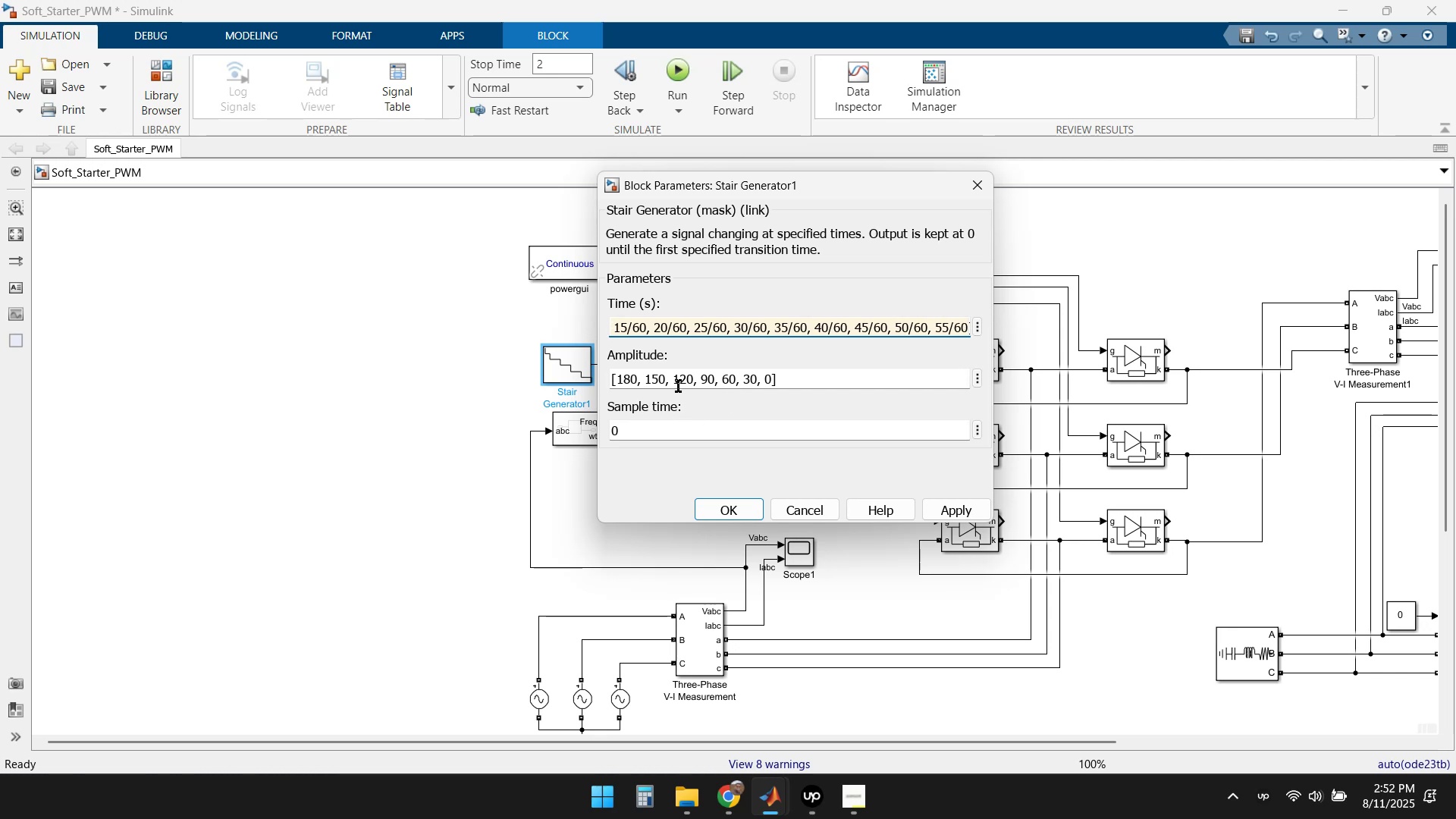 
wait(5.32)
 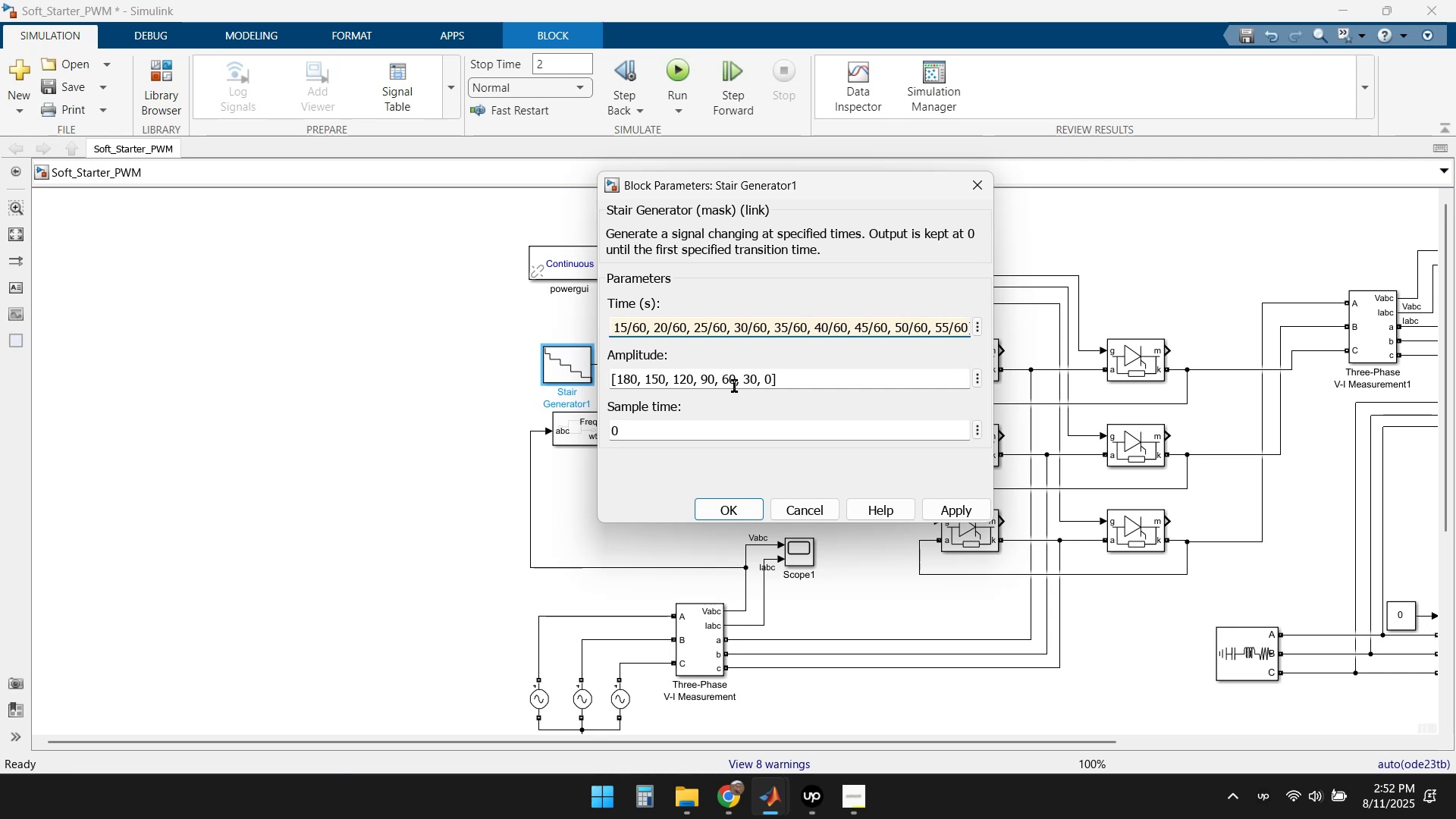 
key(ArrowLeft)
 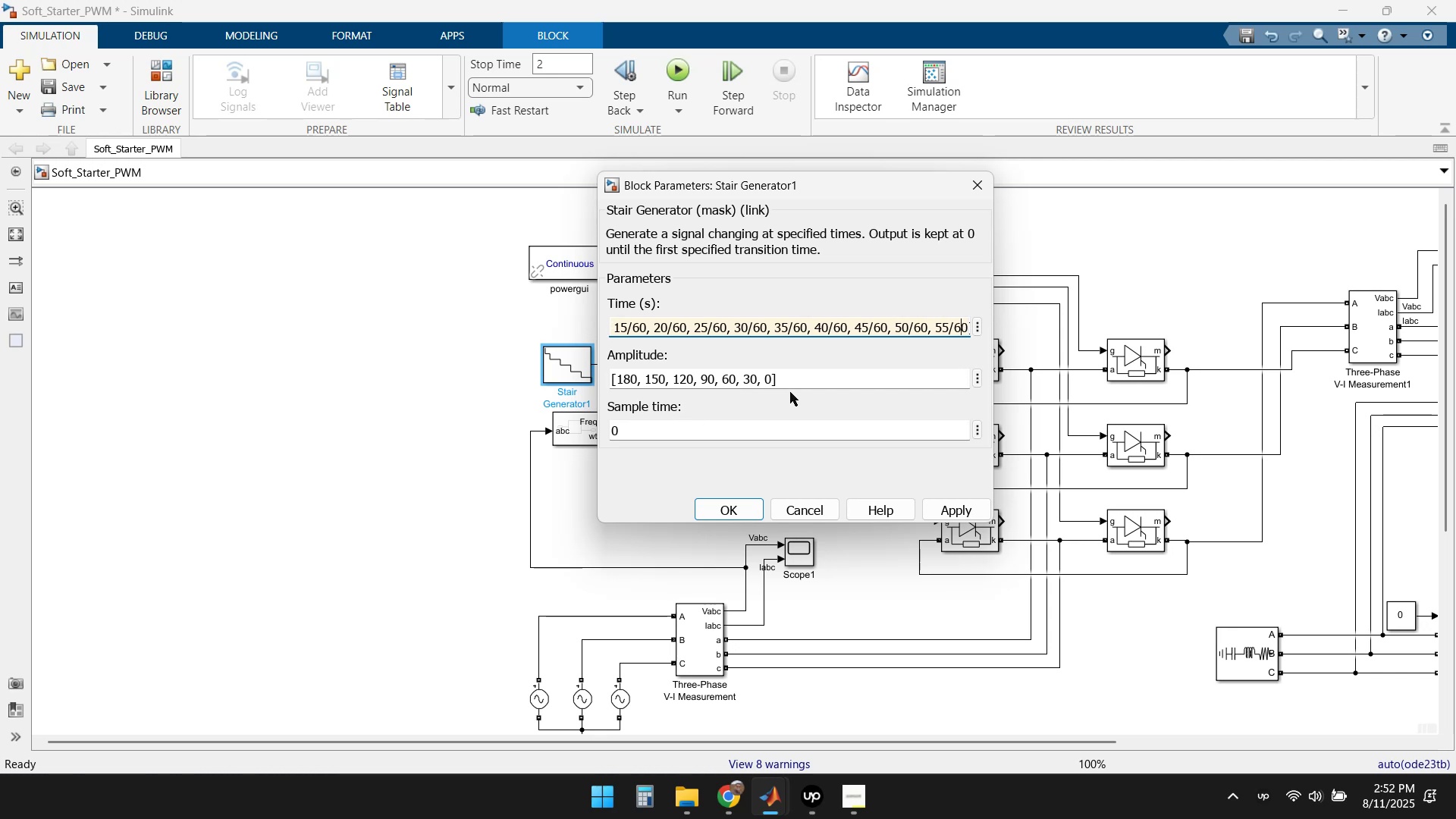 
key(ArrowLeft)
 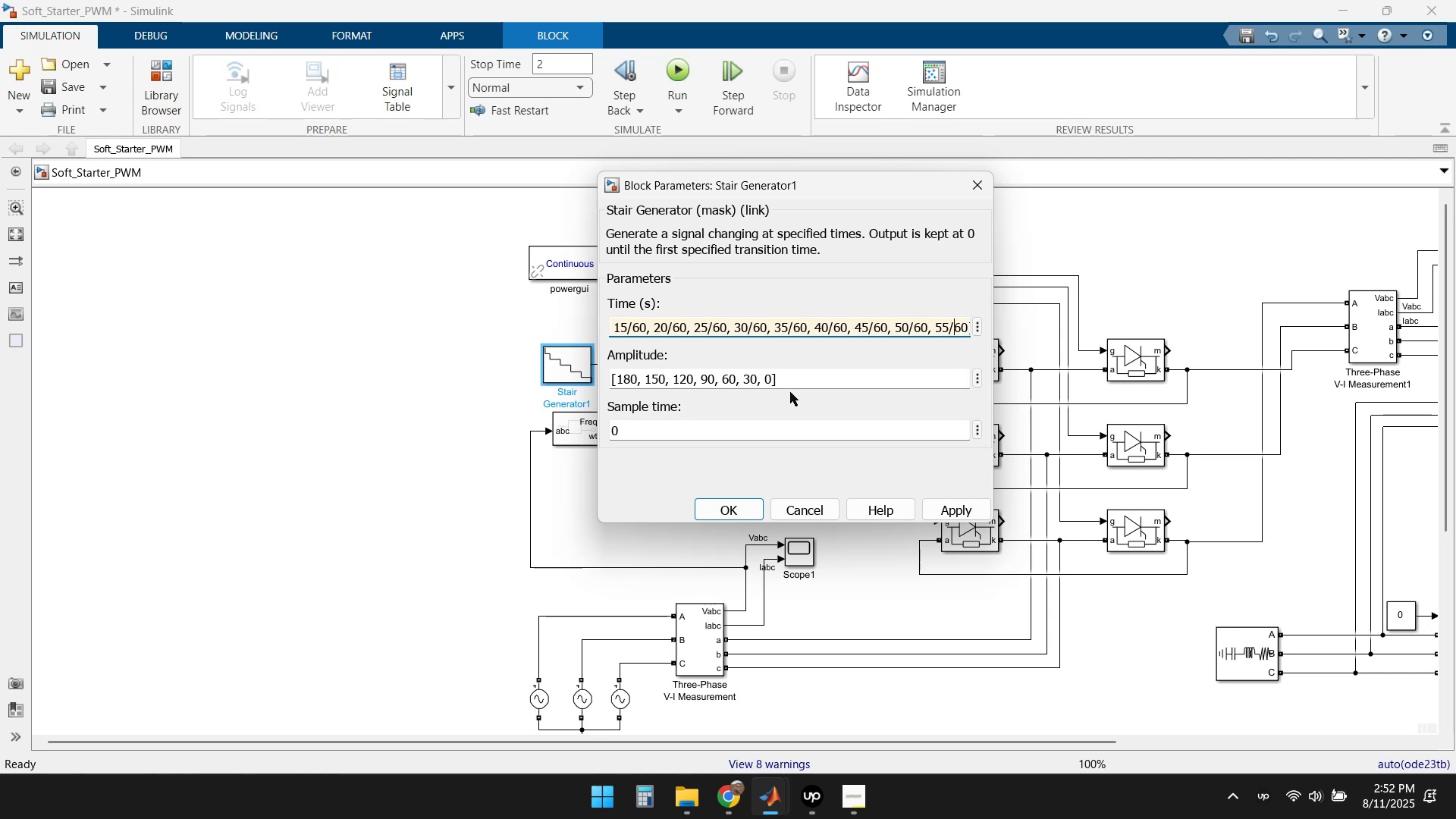 
key(ArrowLeft)
 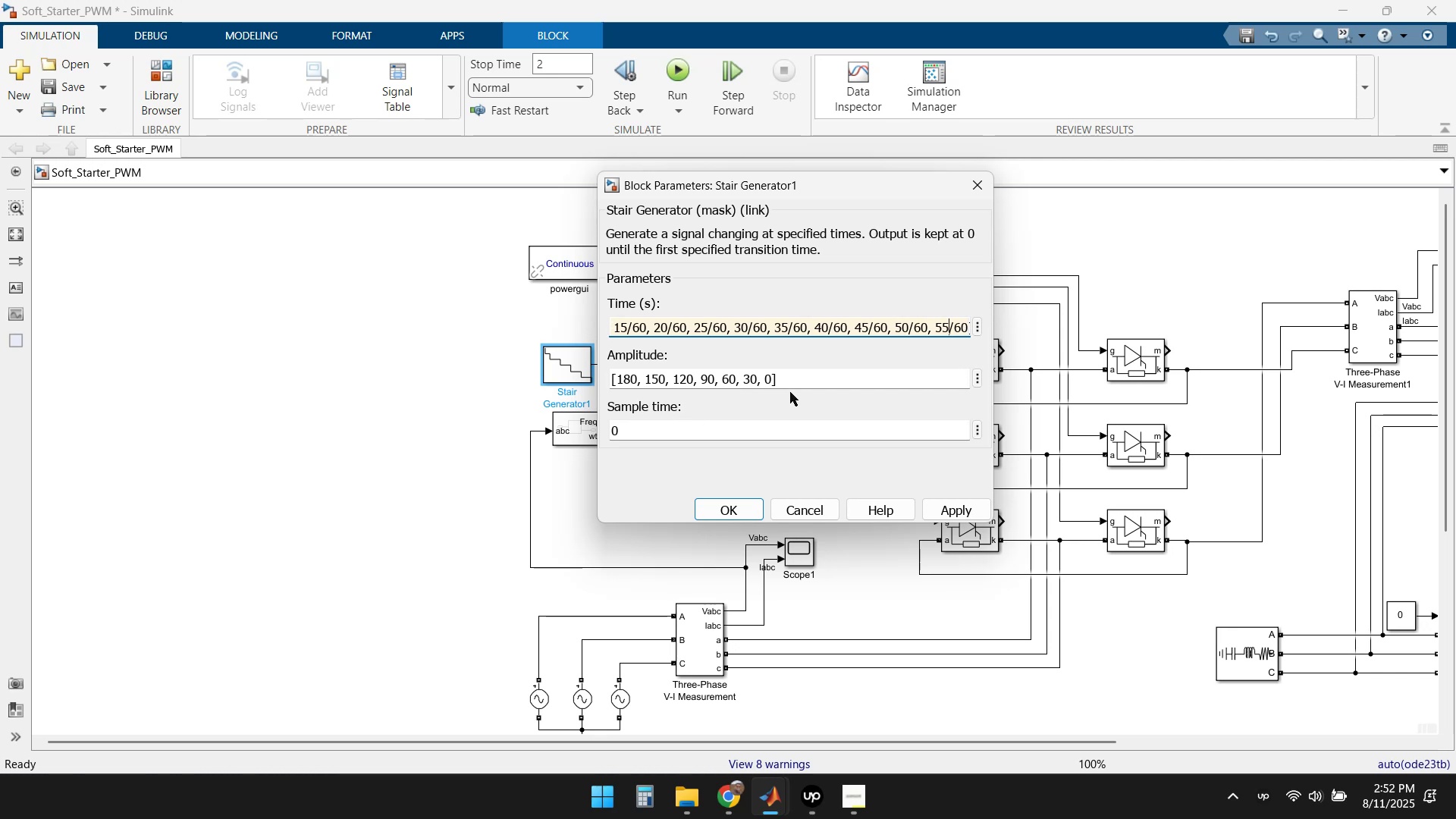 
key(ArrowLeft)
 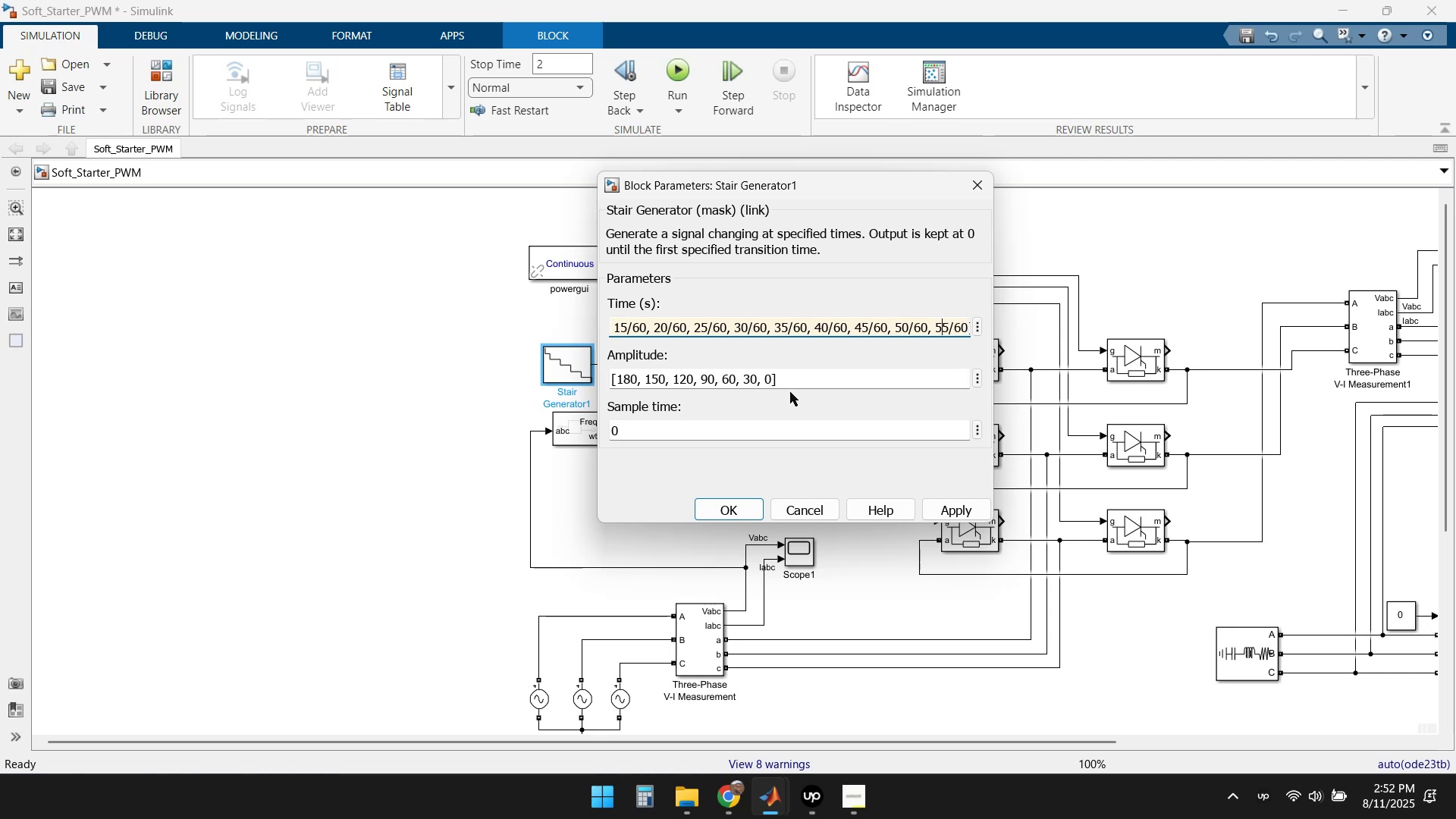 
key(ArrowLeft)
 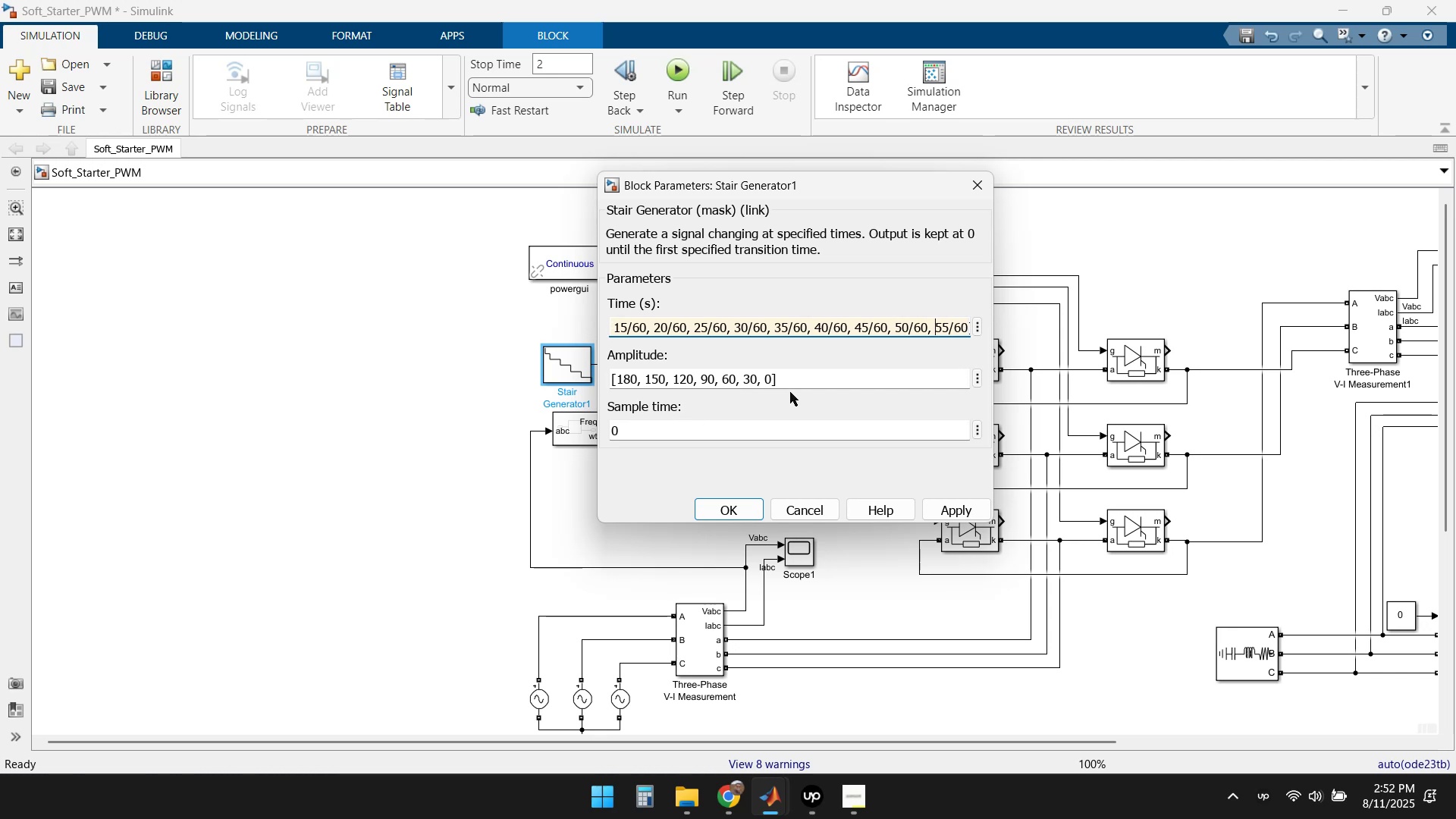 
key(ArrowLeft)
 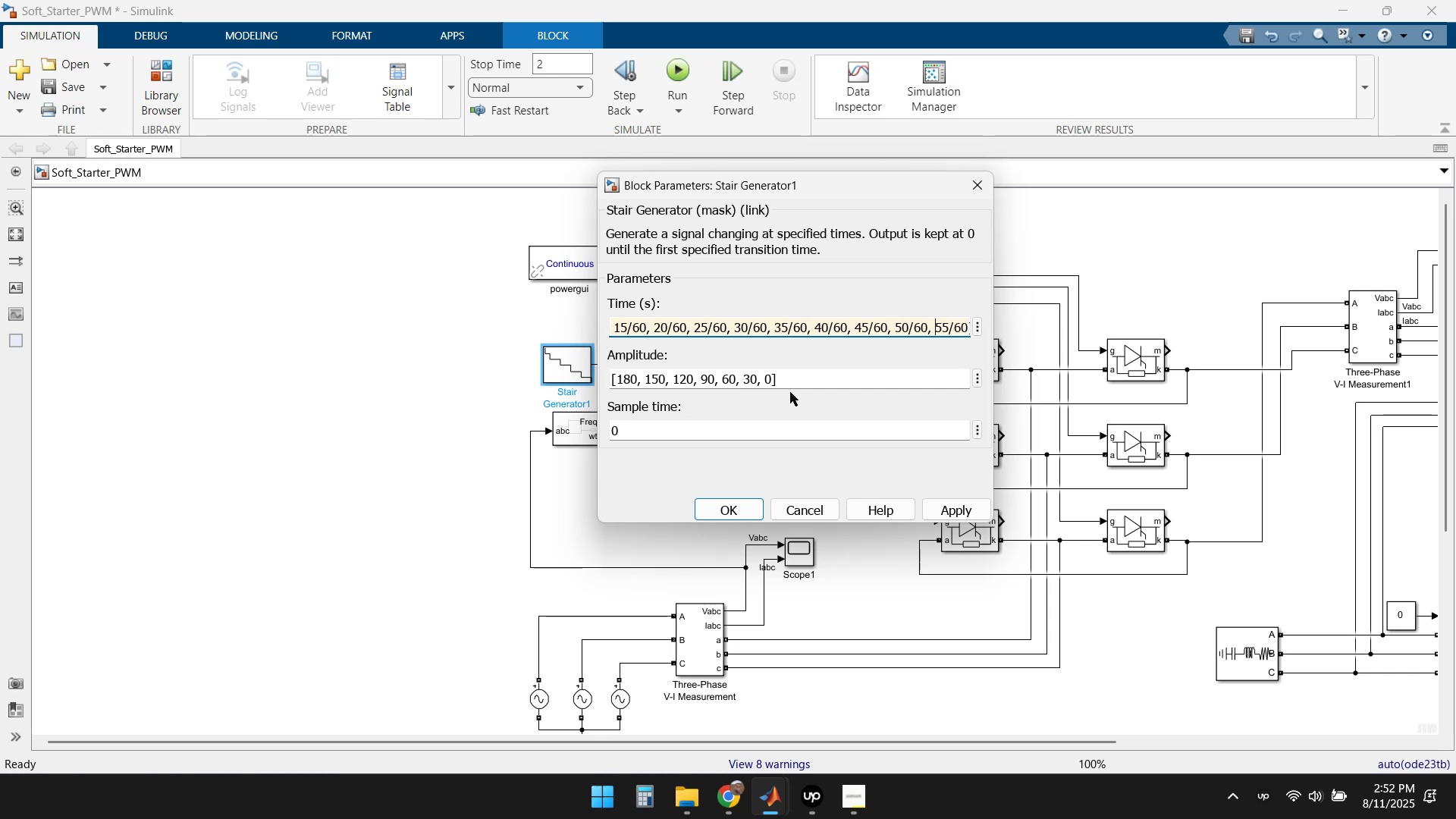 
key(ArrowLeft)
 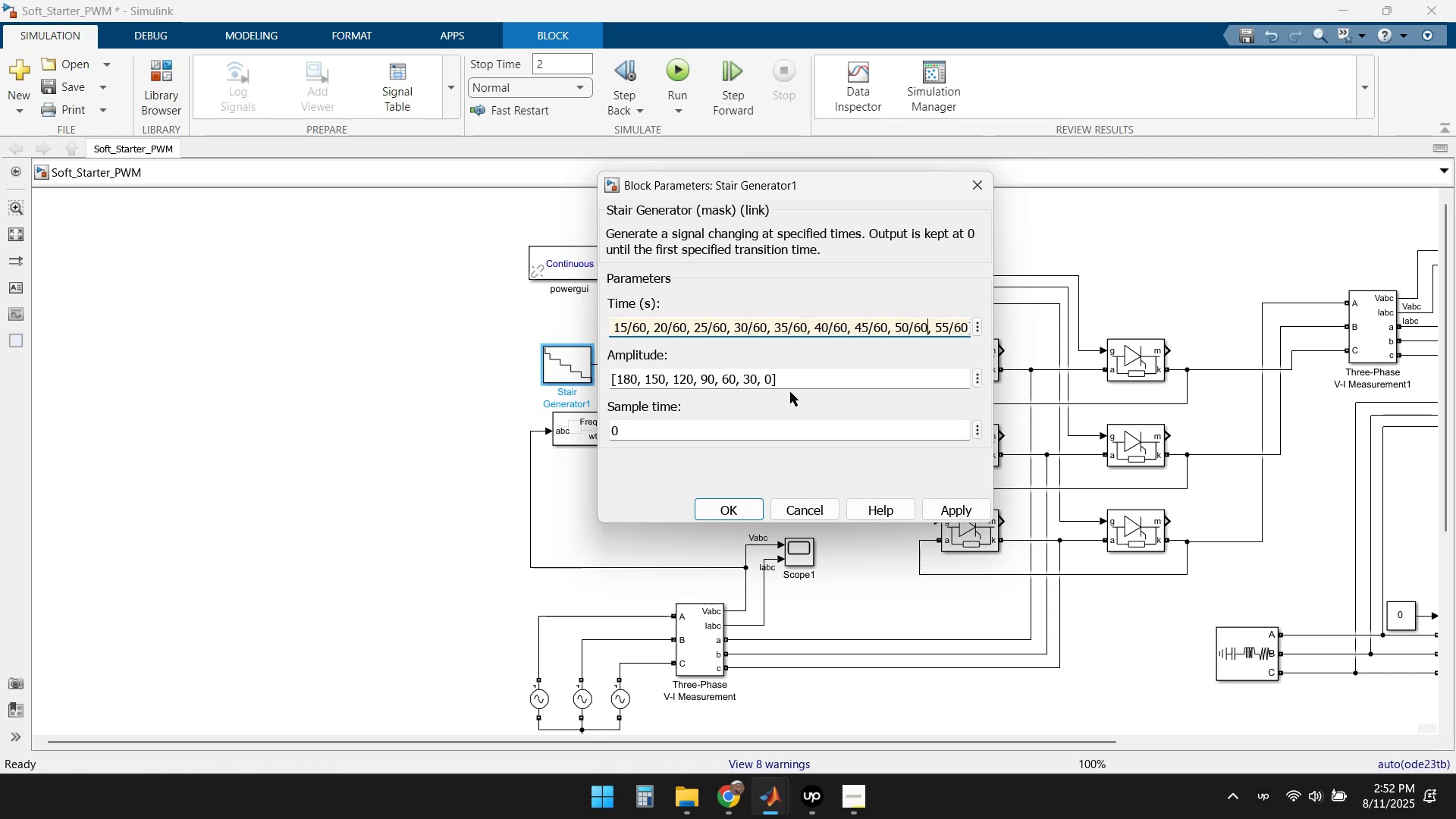 
key(ArrowLeft)
 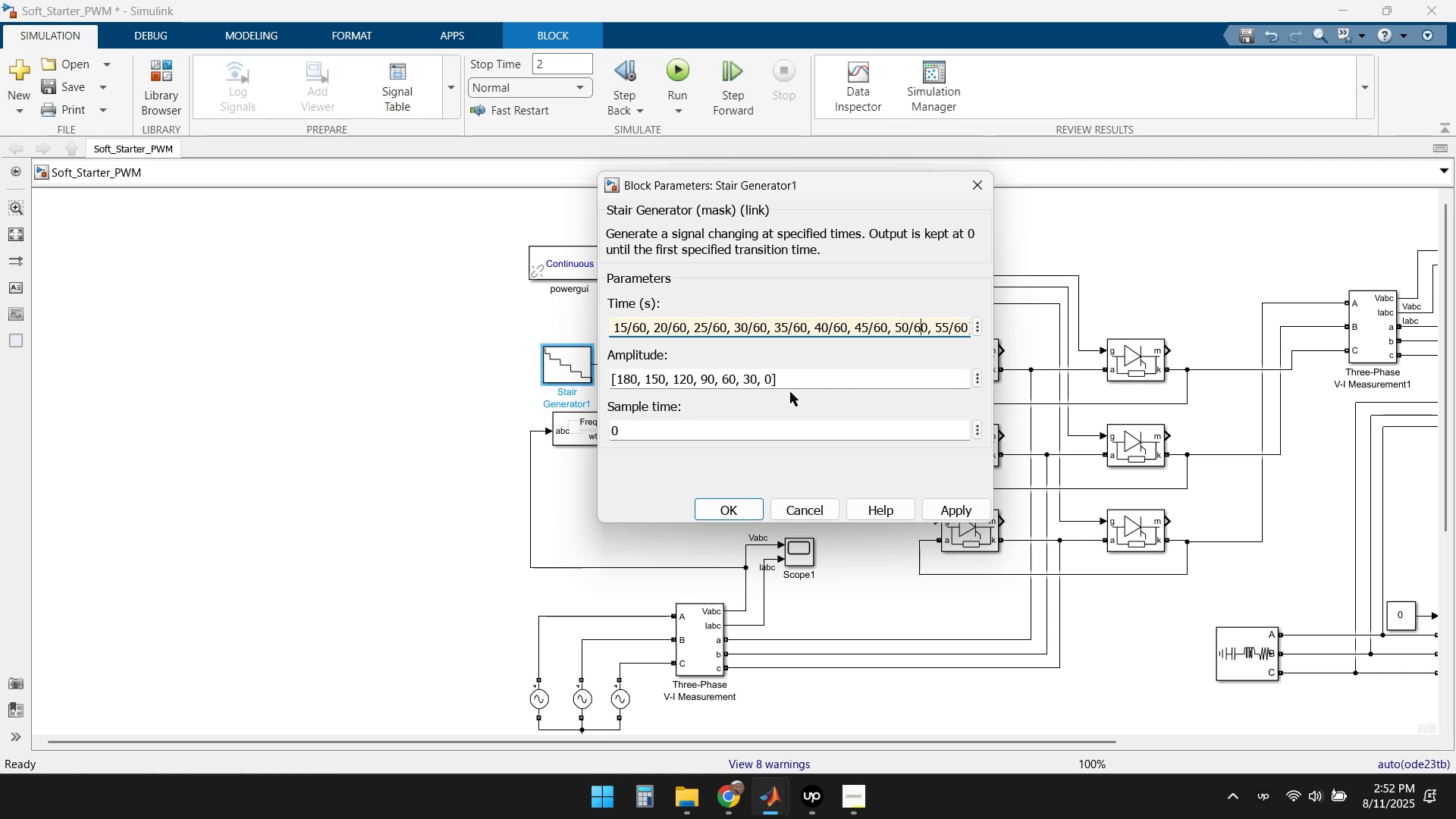 
key(ArrowLeft)
 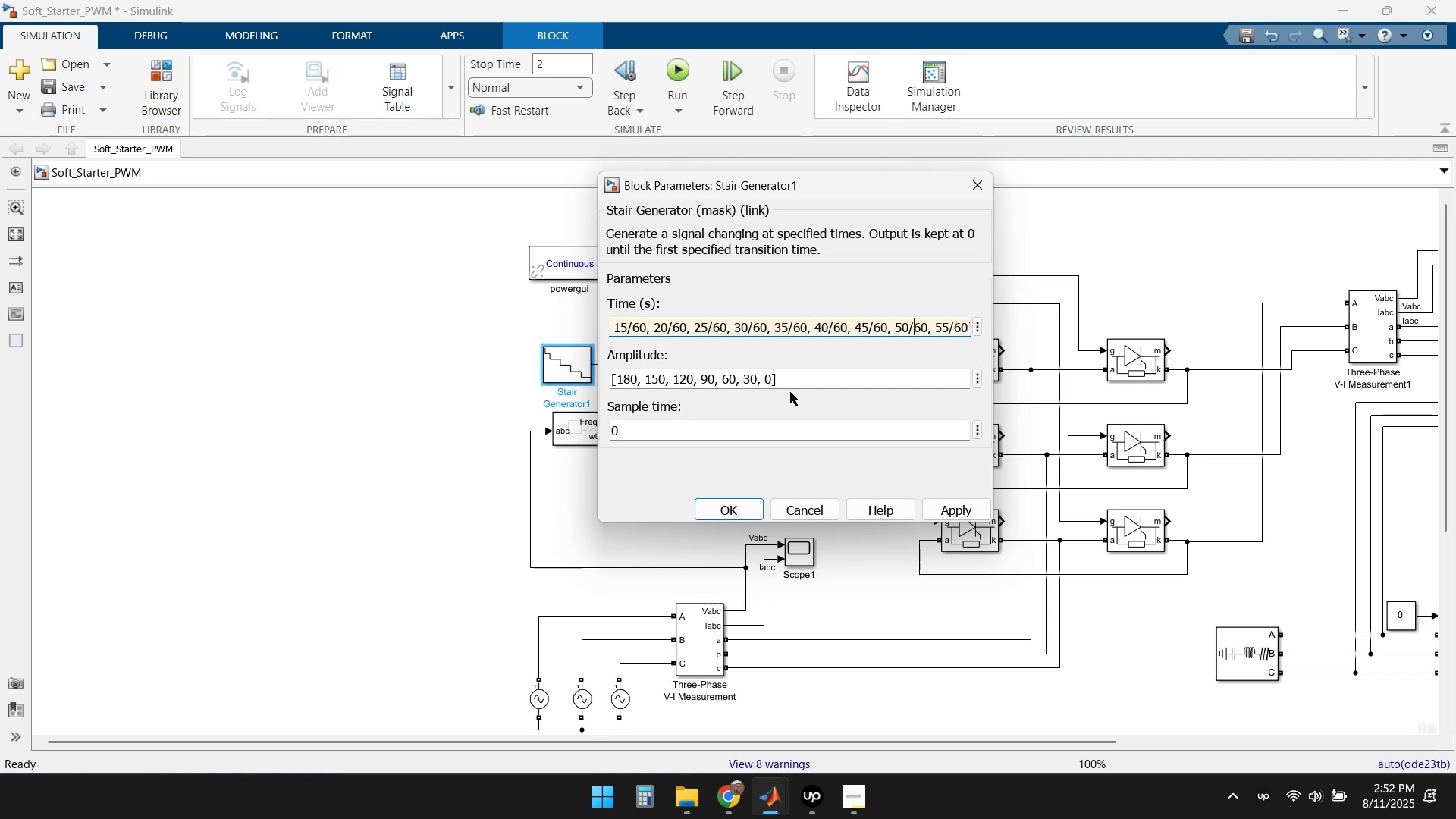 
key(ArrowLeft)
 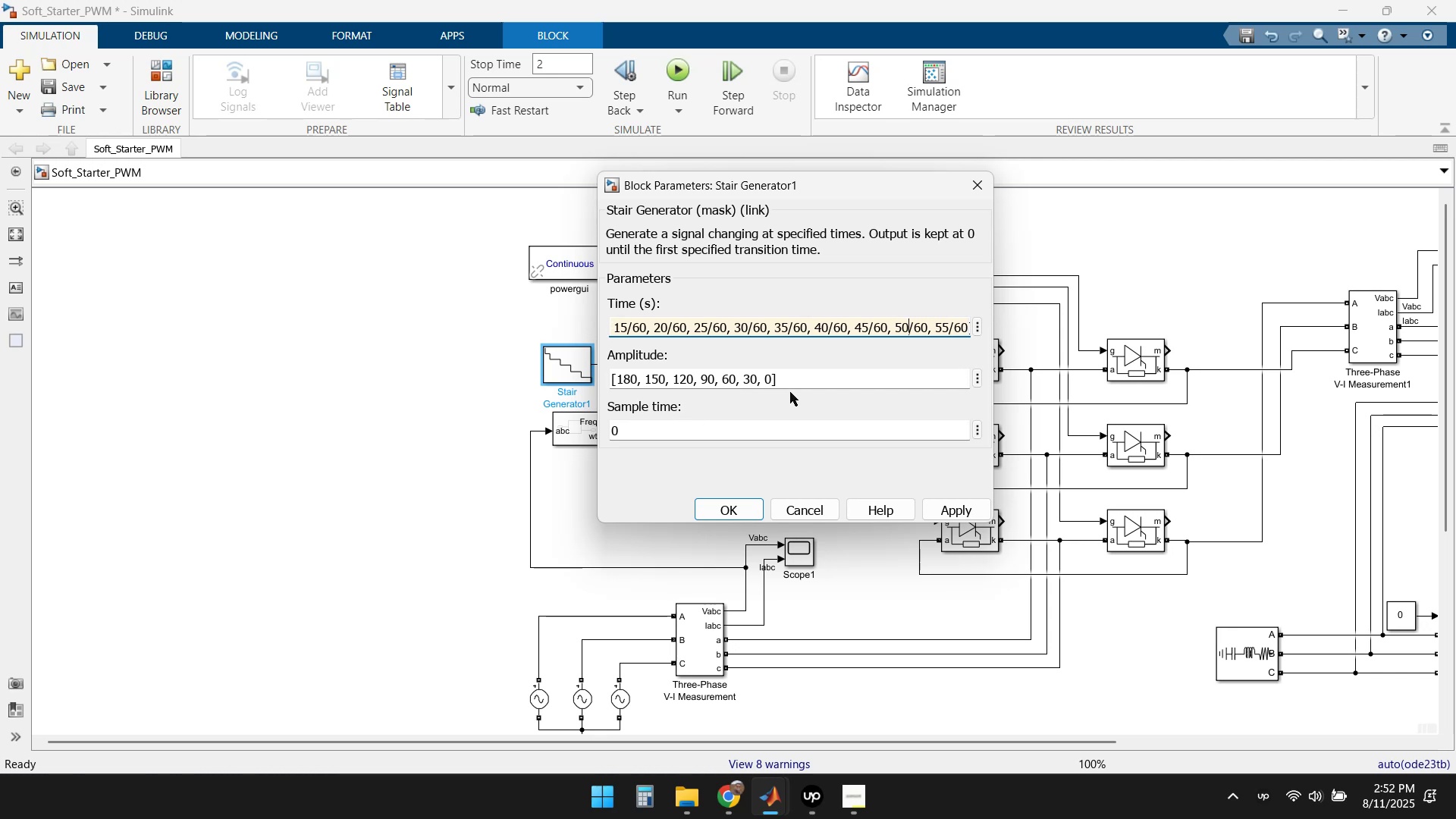 
key(ArrowLeft)
 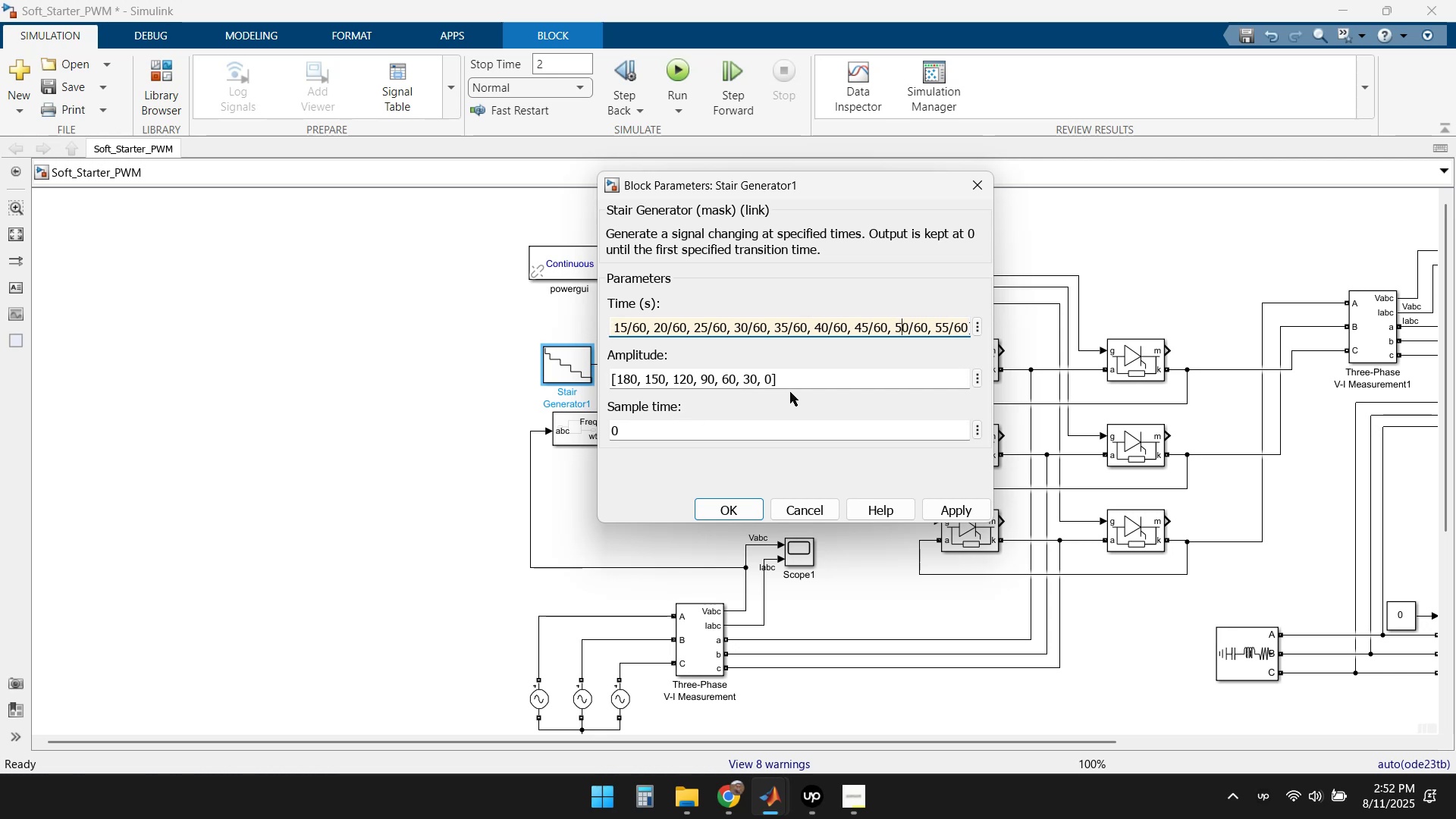 
key(ArrowLeft)
 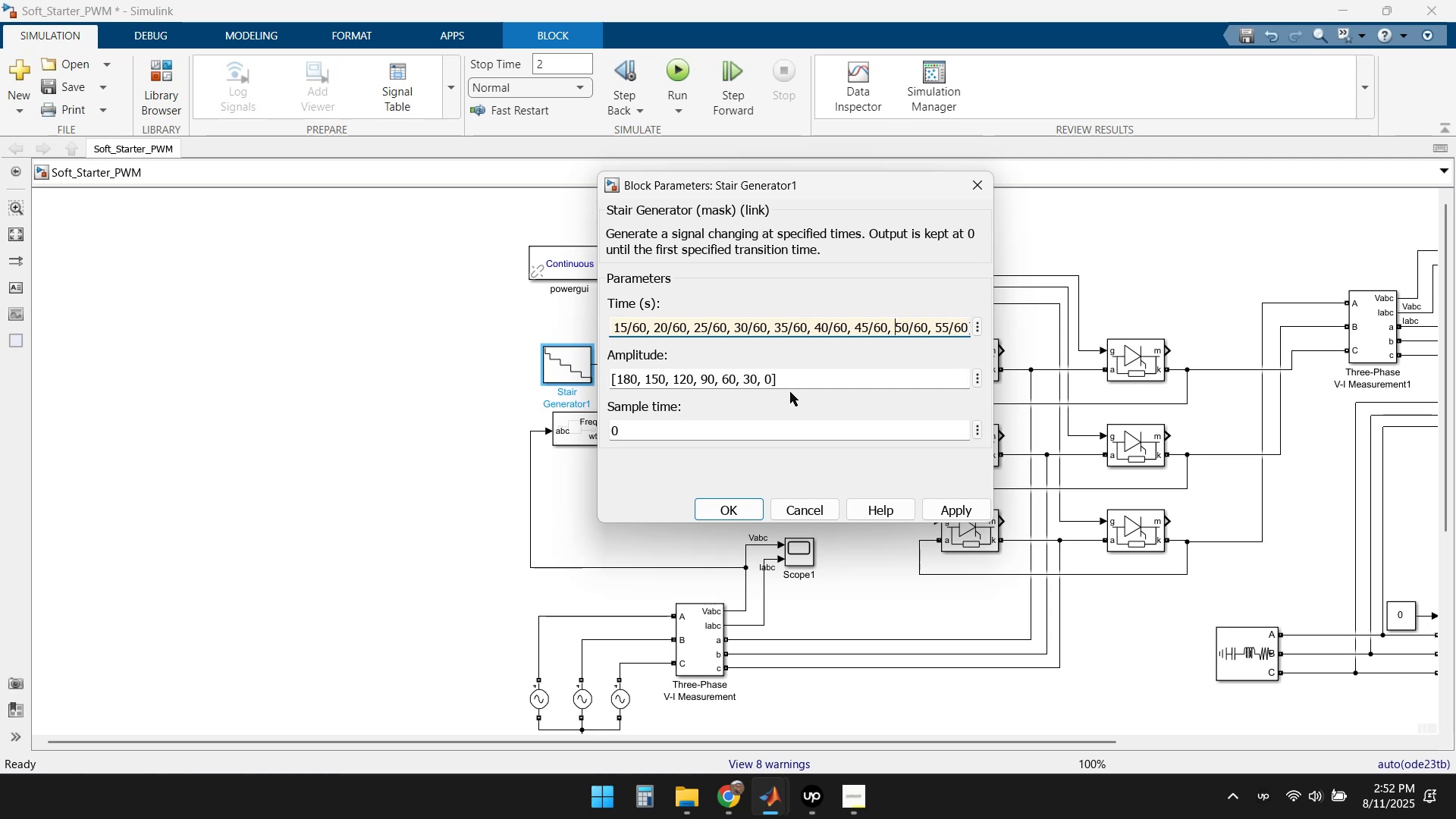 
key(ArrowLeft)
 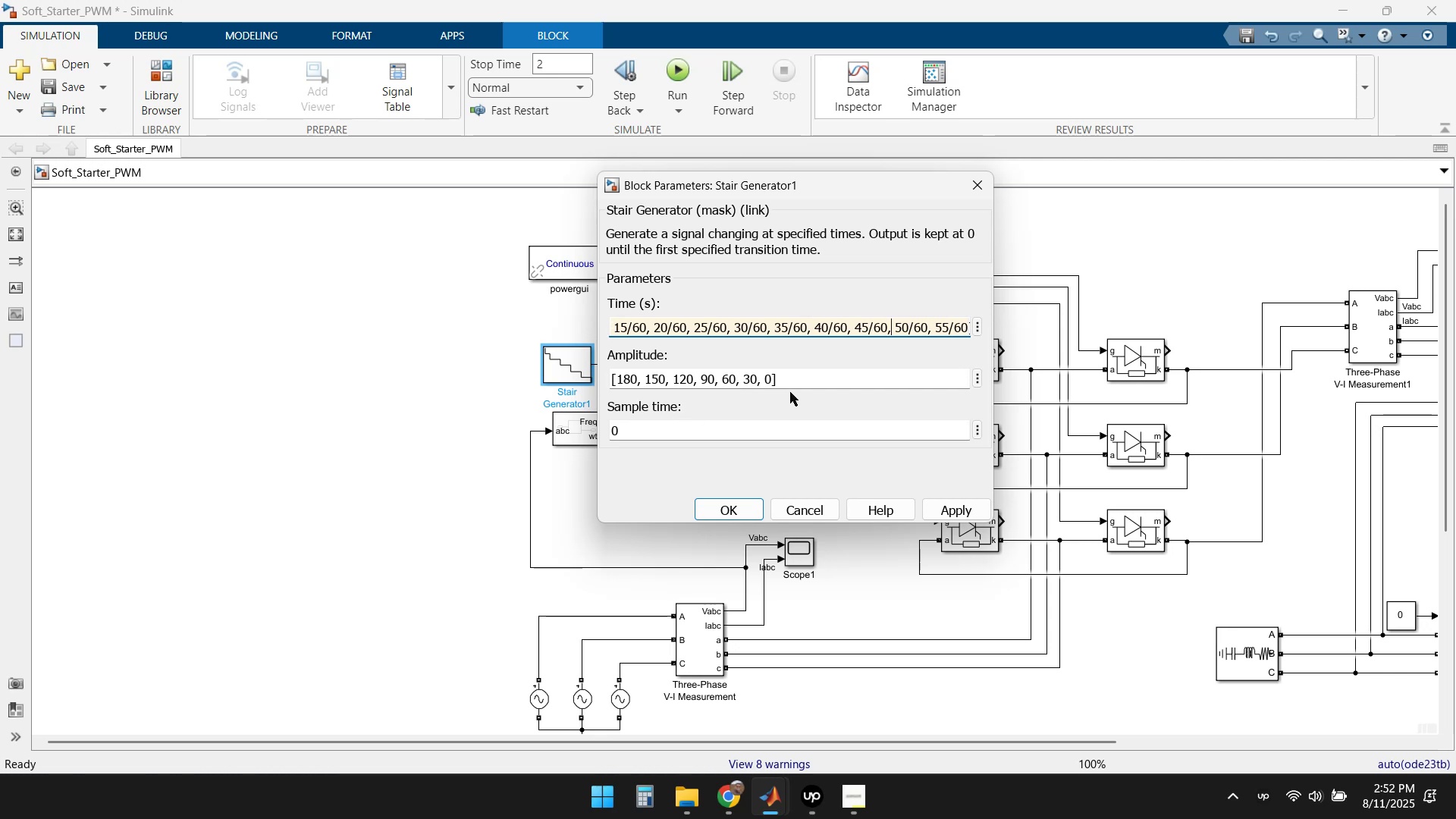 
key(ArrowLeft)
 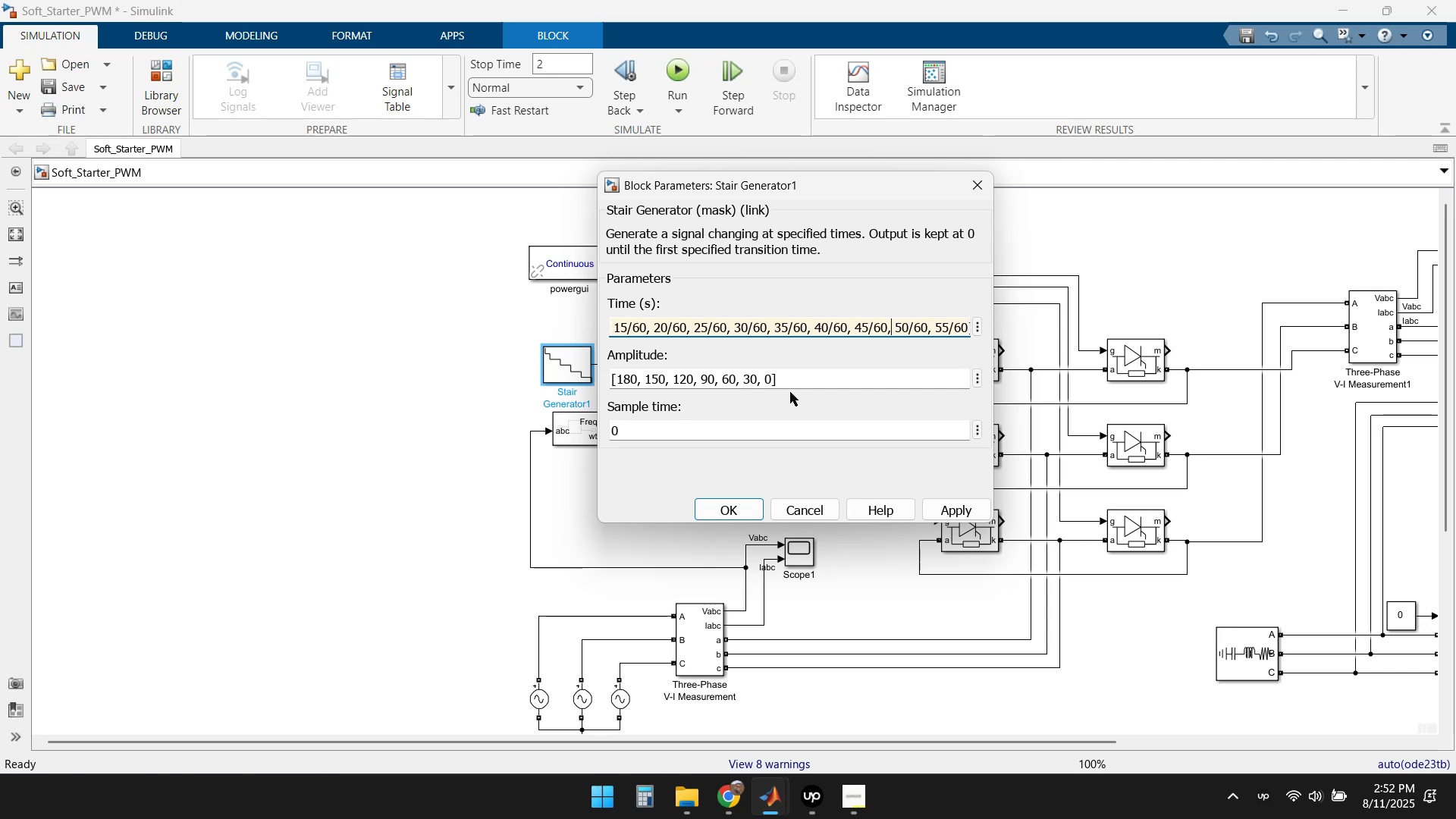 
key(ArrowLeft)
 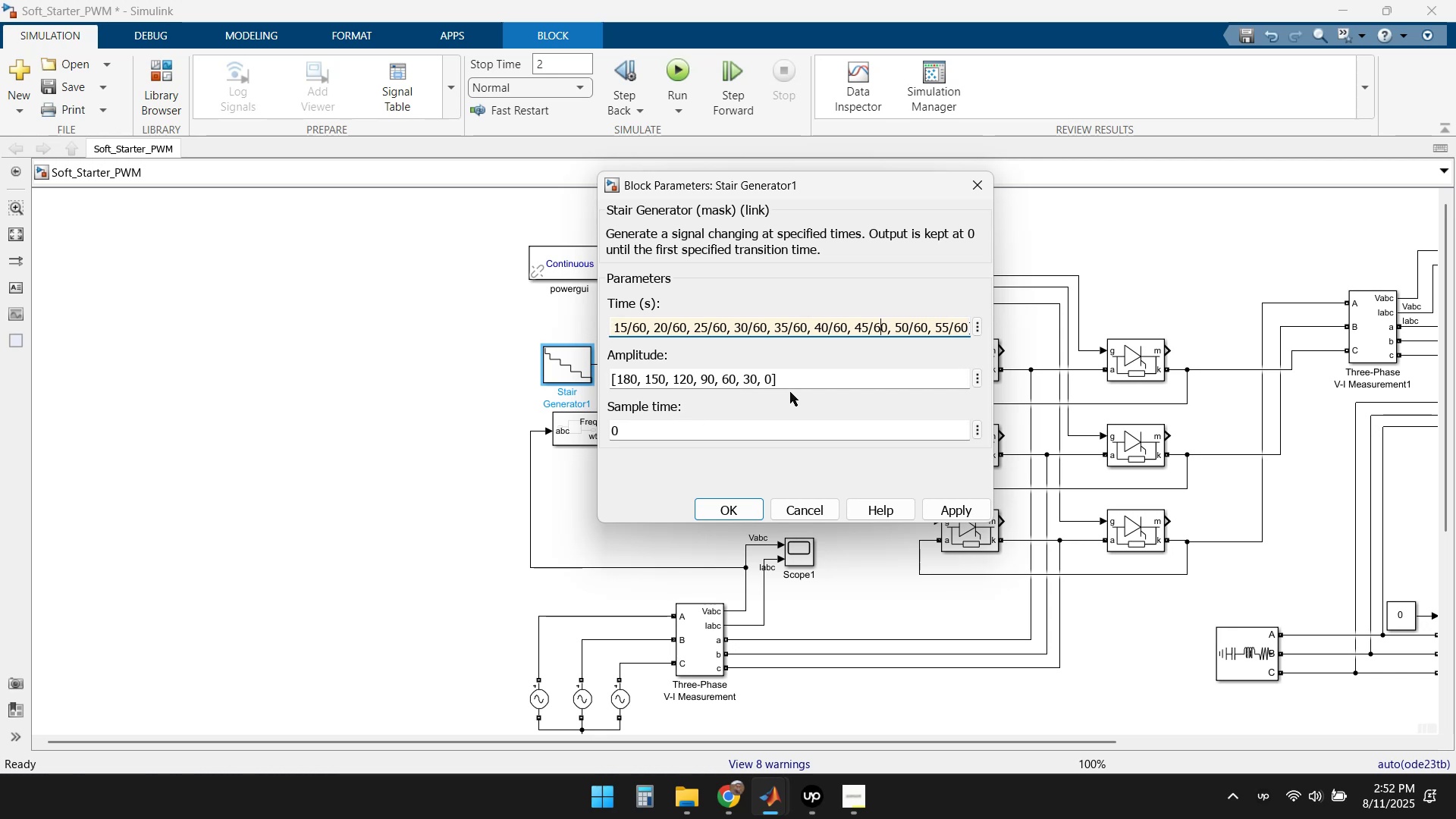 
key(ArrowLeft)
 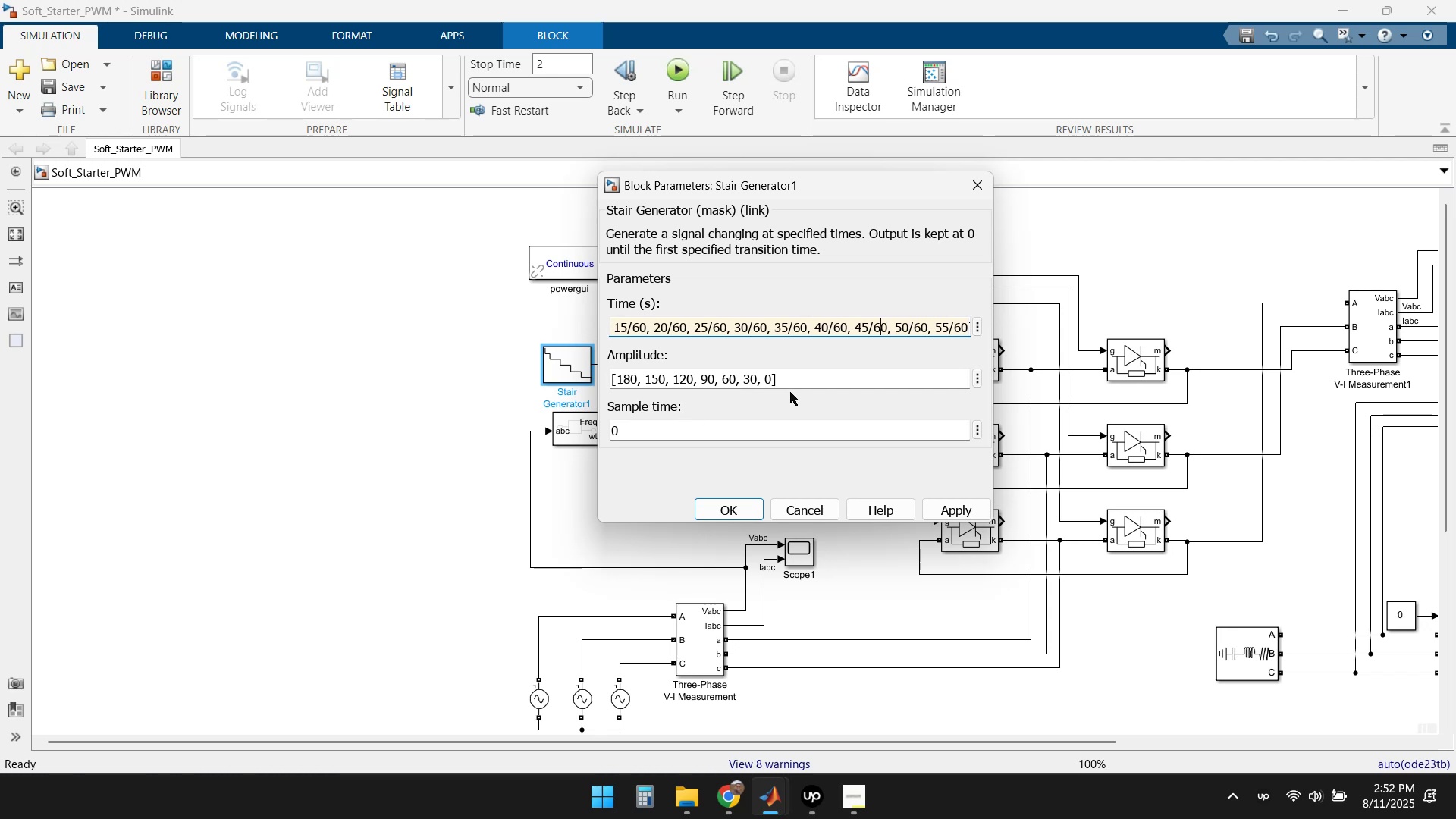 
key(ArrowLeft)
 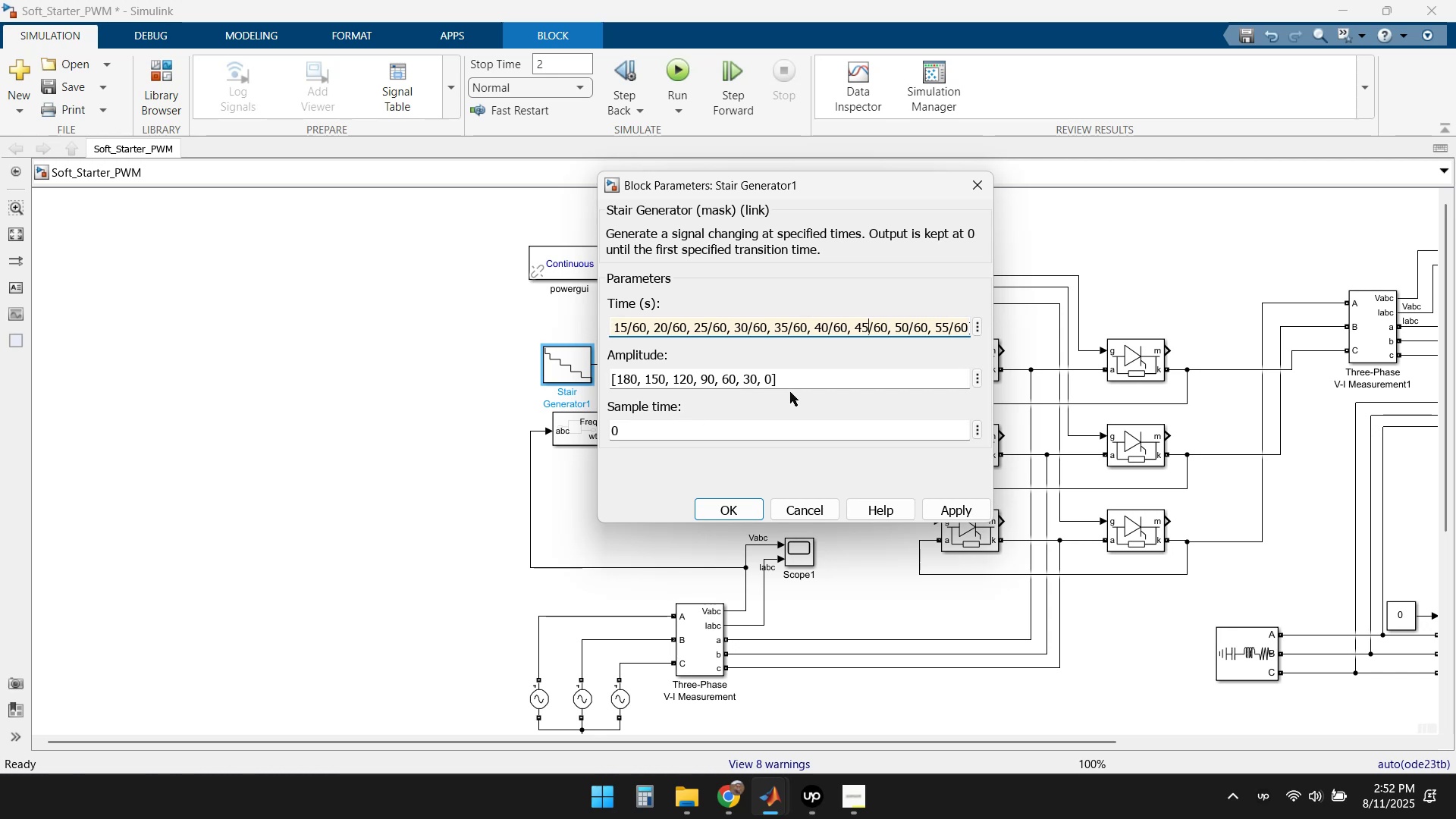 
key(ArrowLeft)
 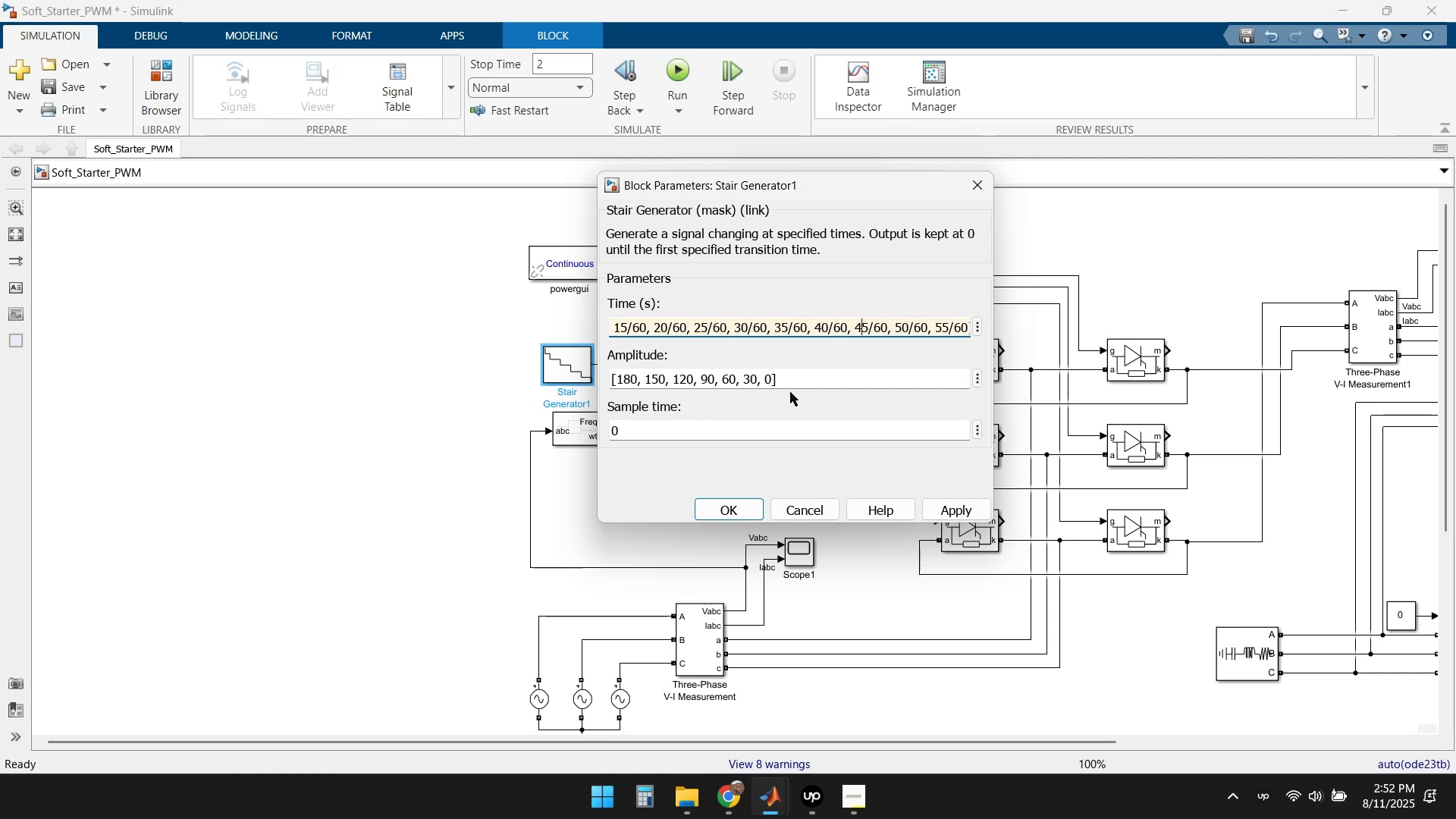 
key(ArrowLeft)
 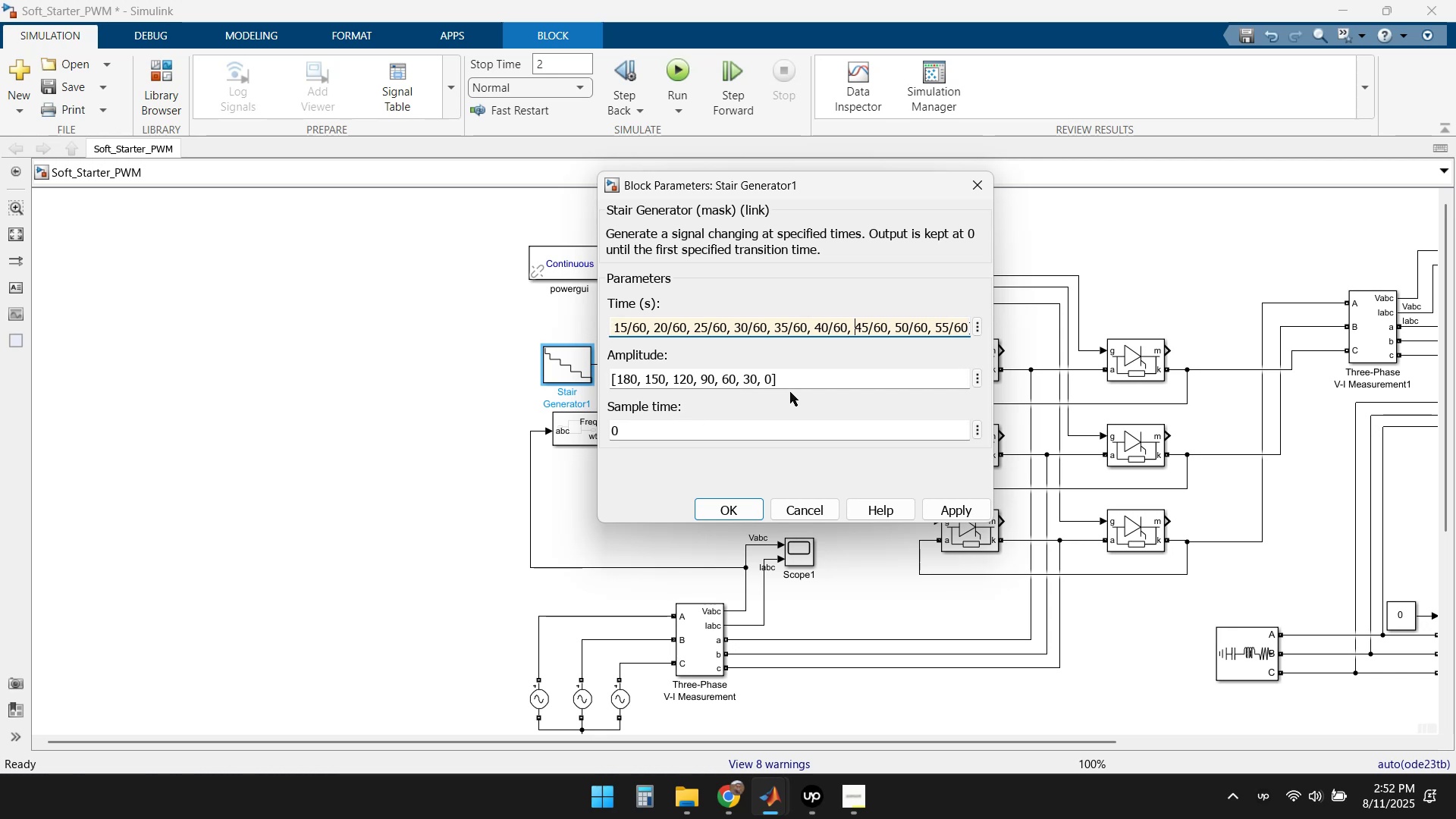 
key(ArrowLeft)
 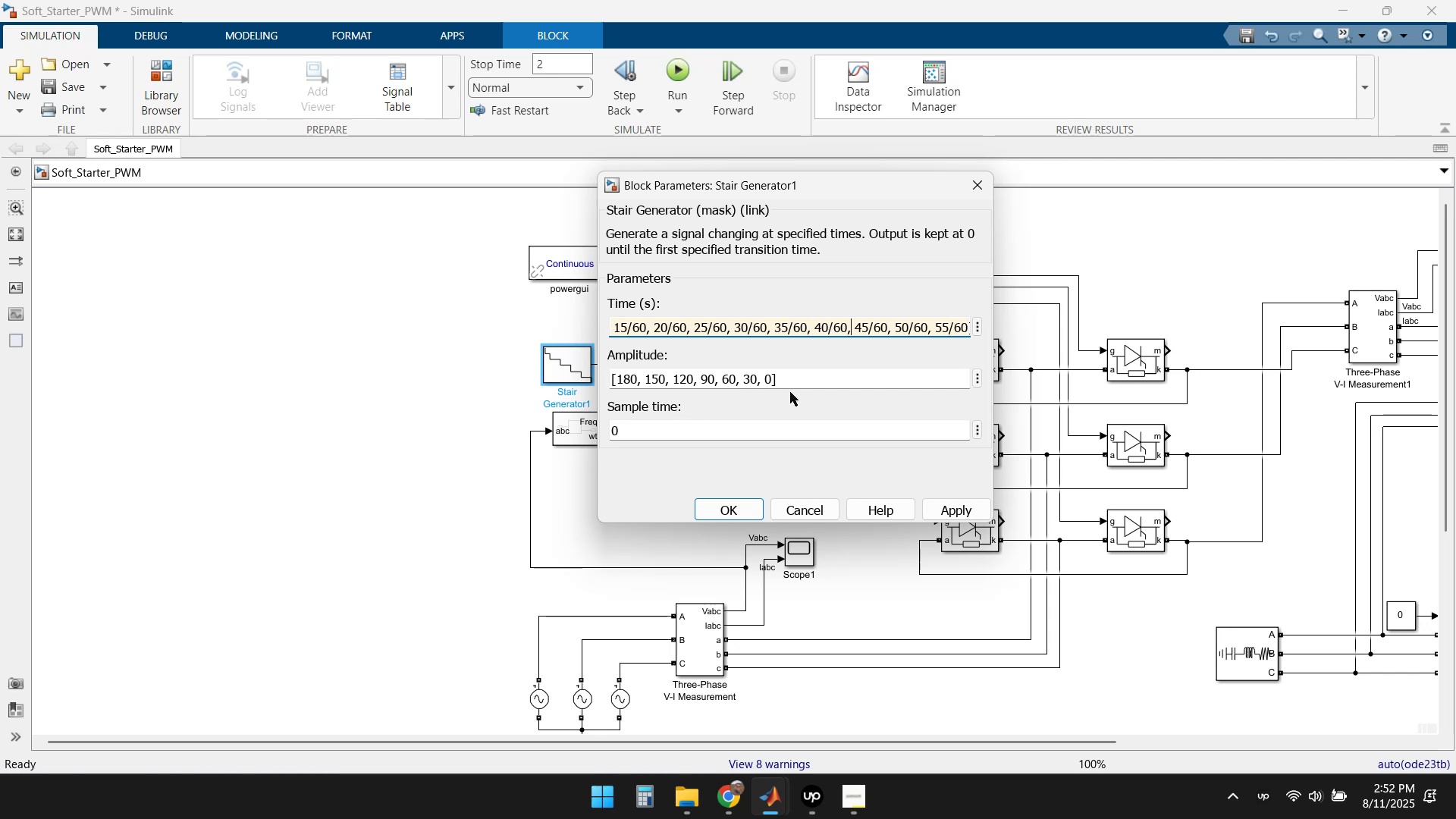 
key(ArrowLeft)
 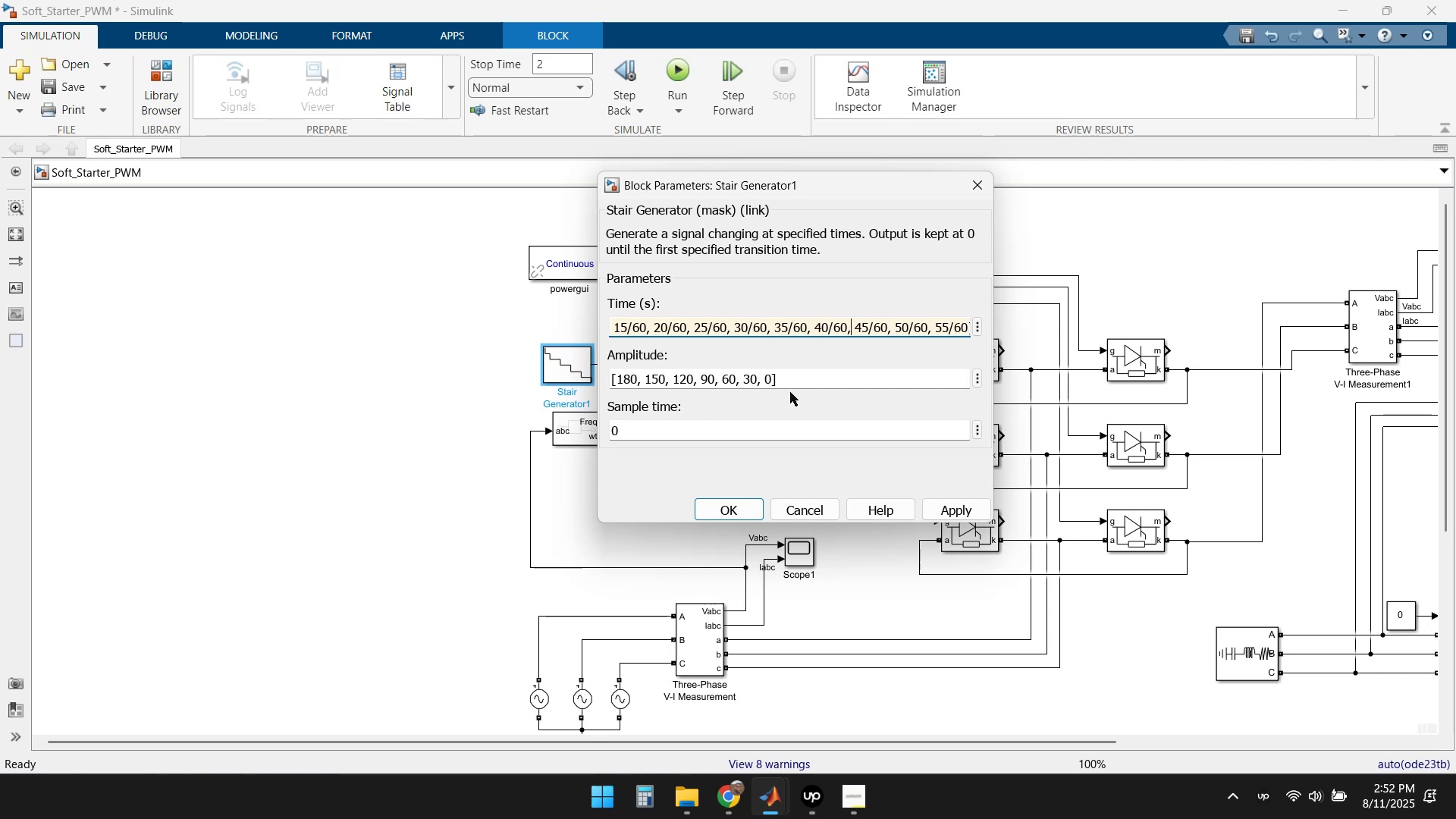 
key(ArrowLeft)
 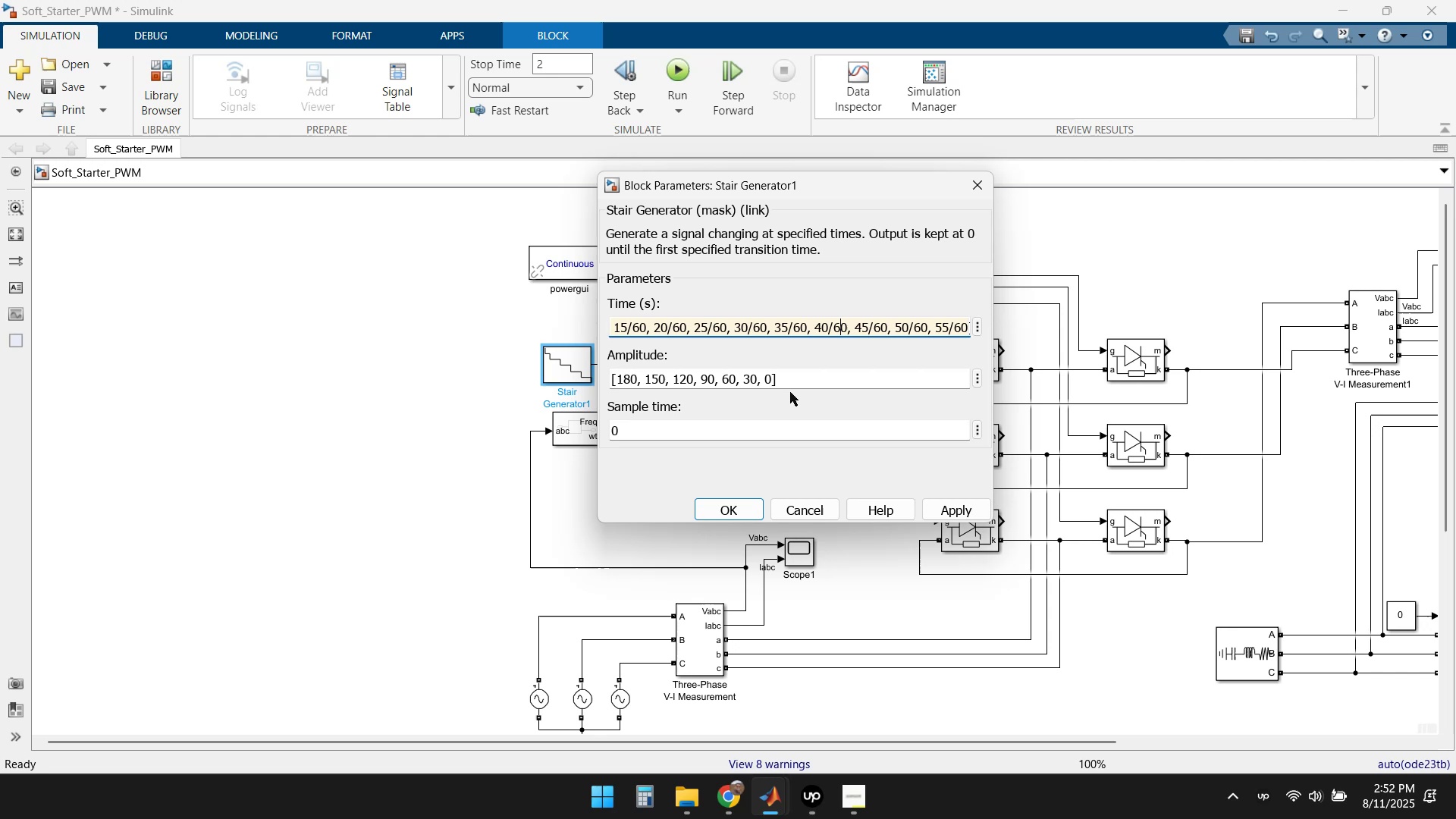 
key(ArrowLeft)
 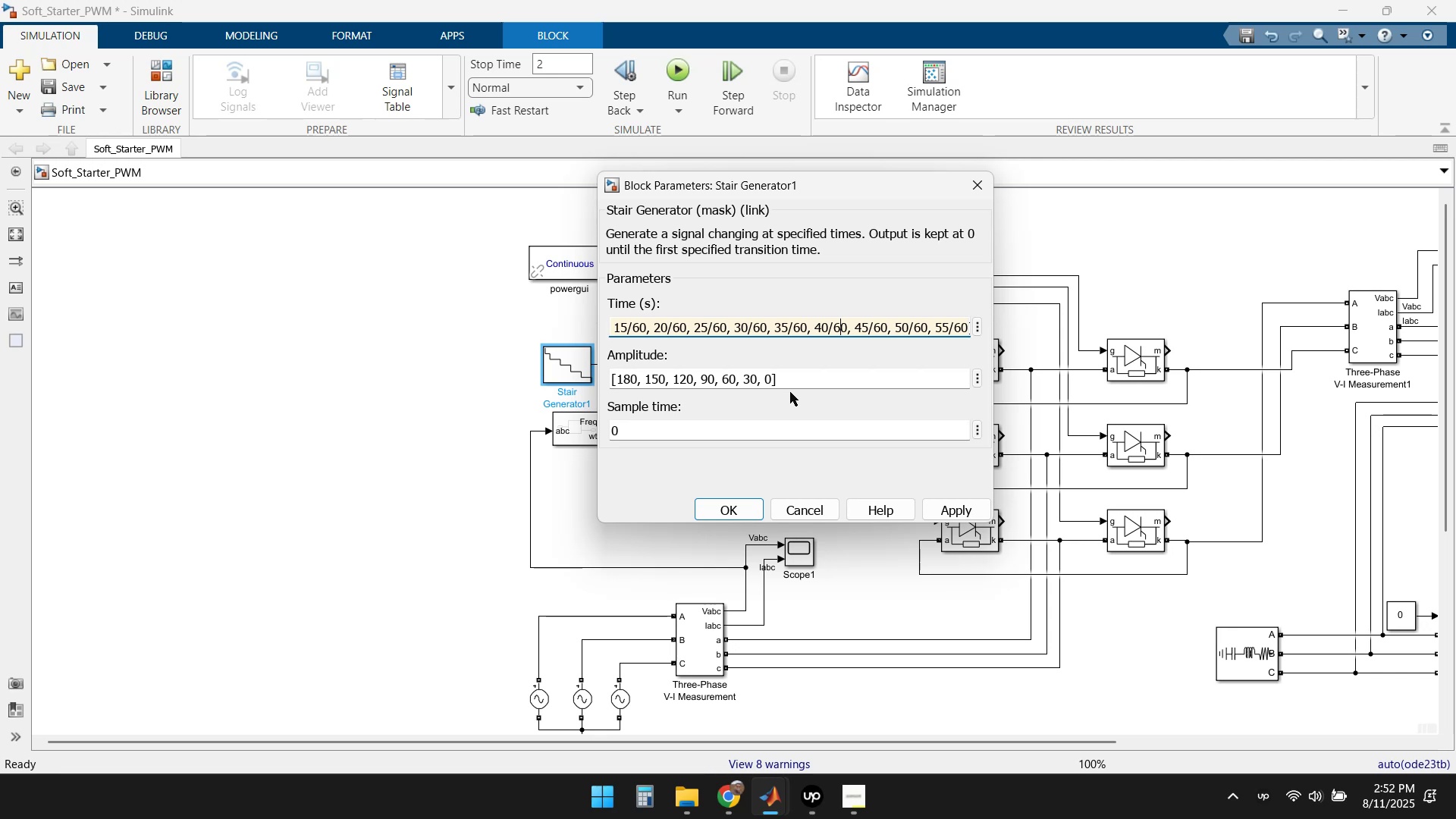 
key(ArrowLeft)
 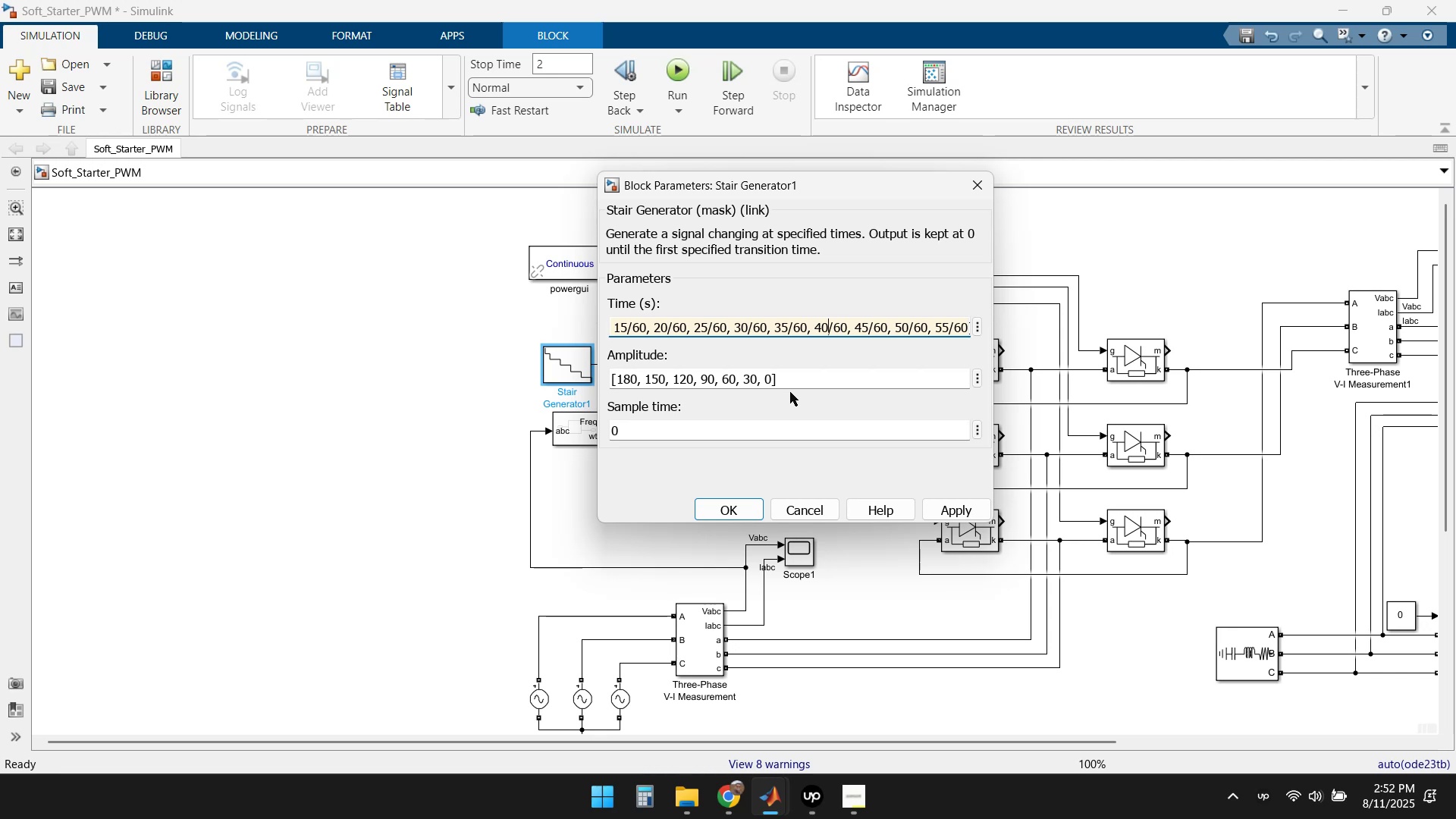 
key(ArrowLeft)
 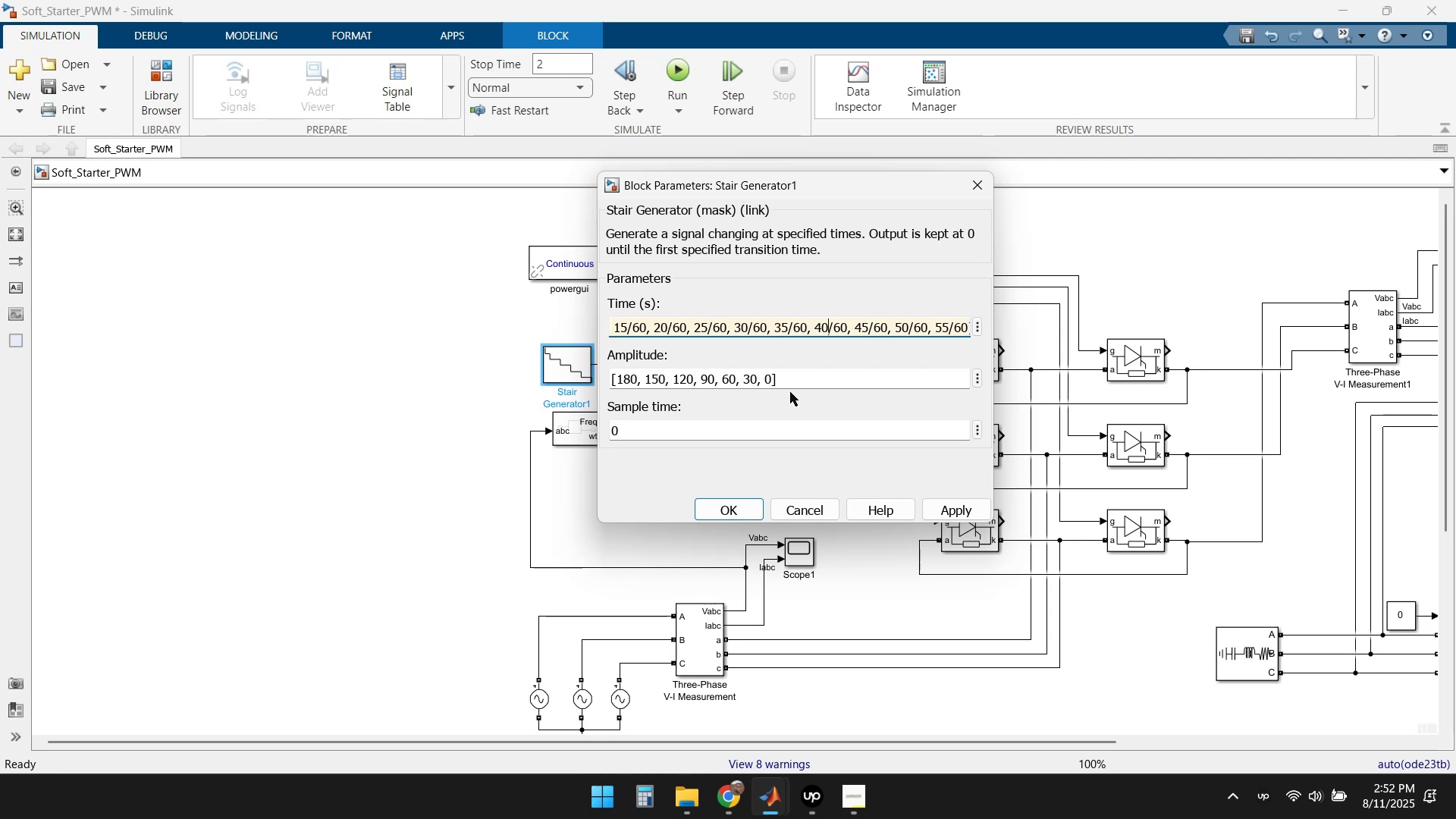 
key(ArrowLeft)
 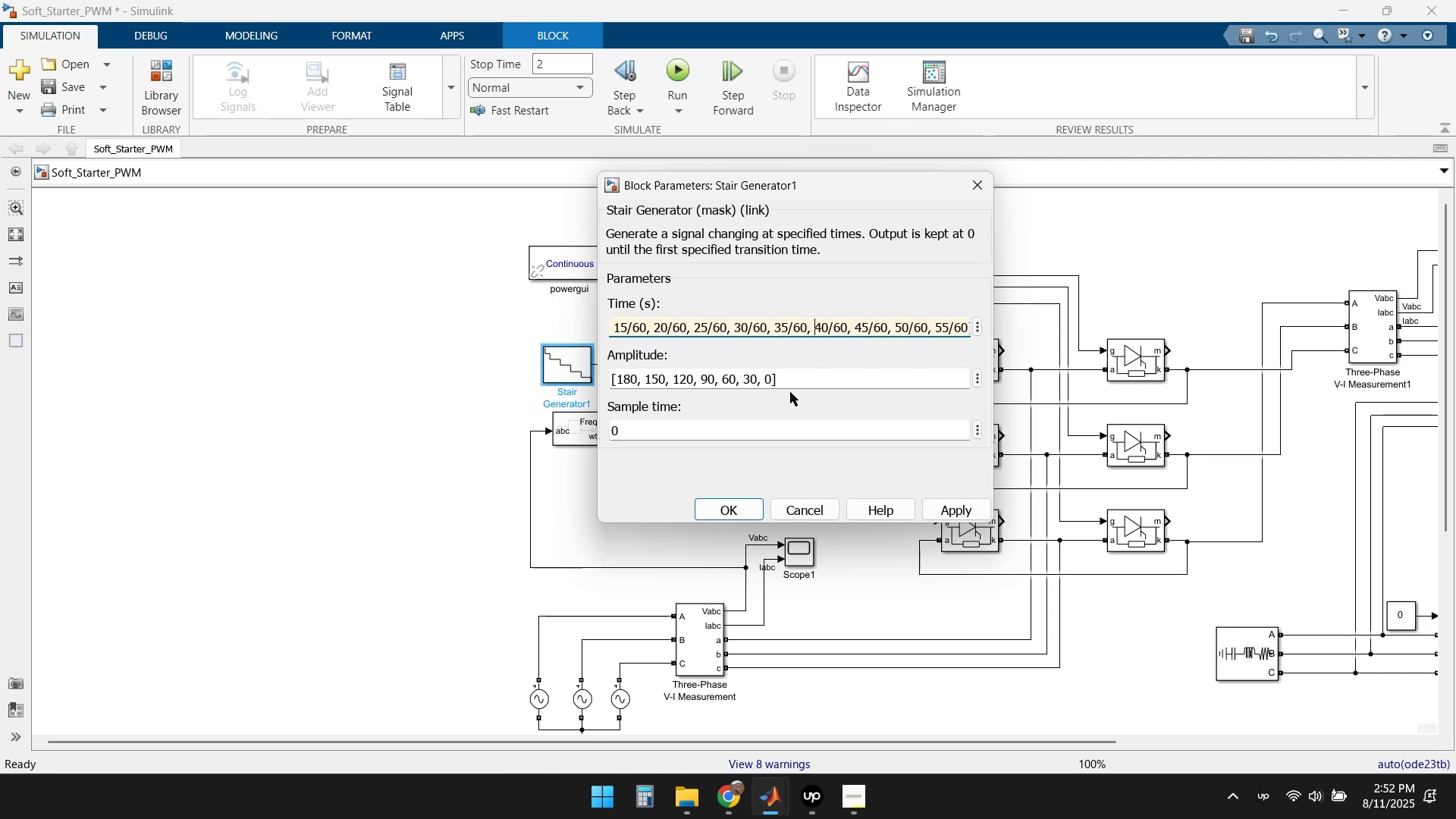 
key(ArrowLeft)
 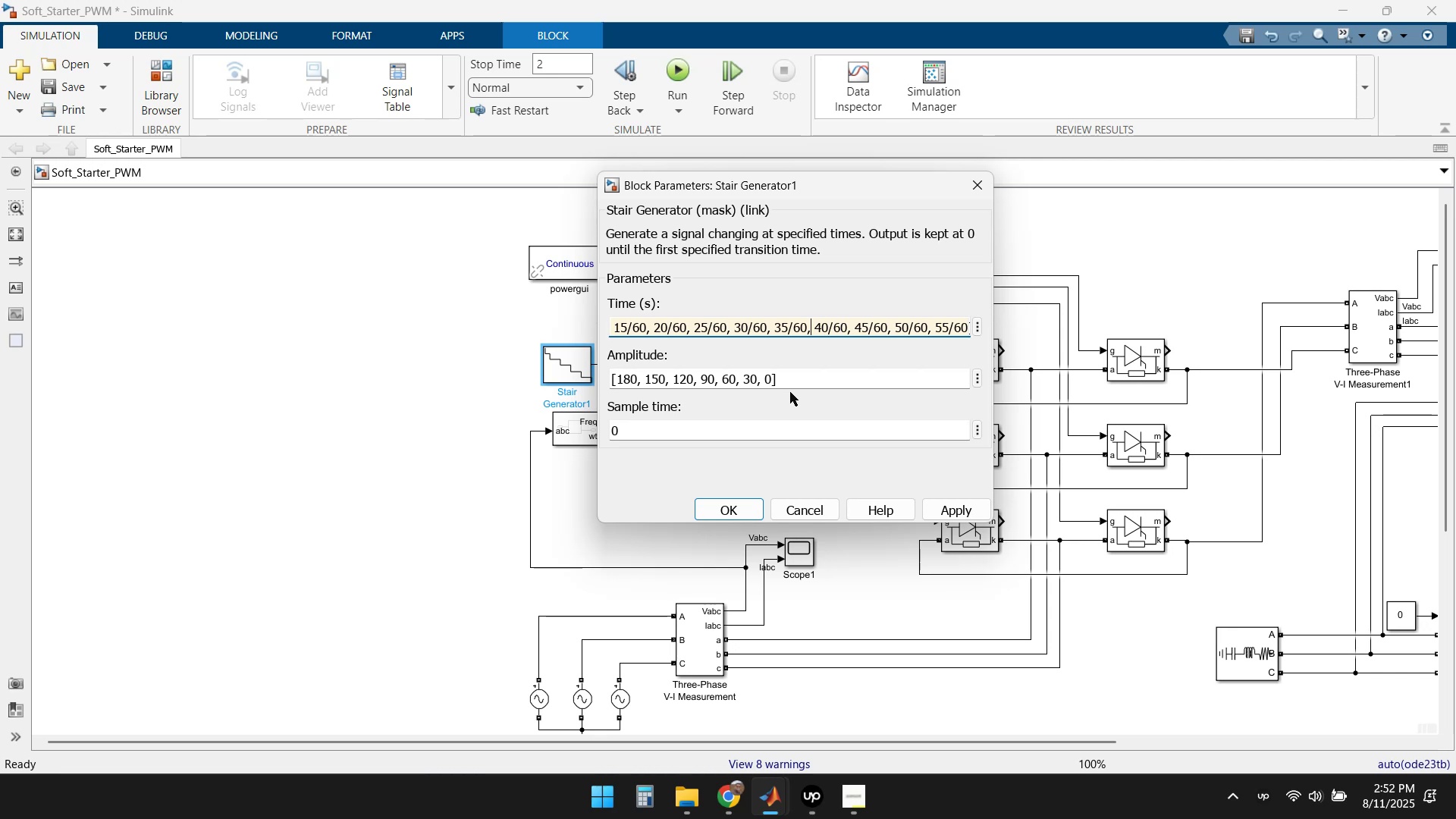 
key(ArrowLeft)
 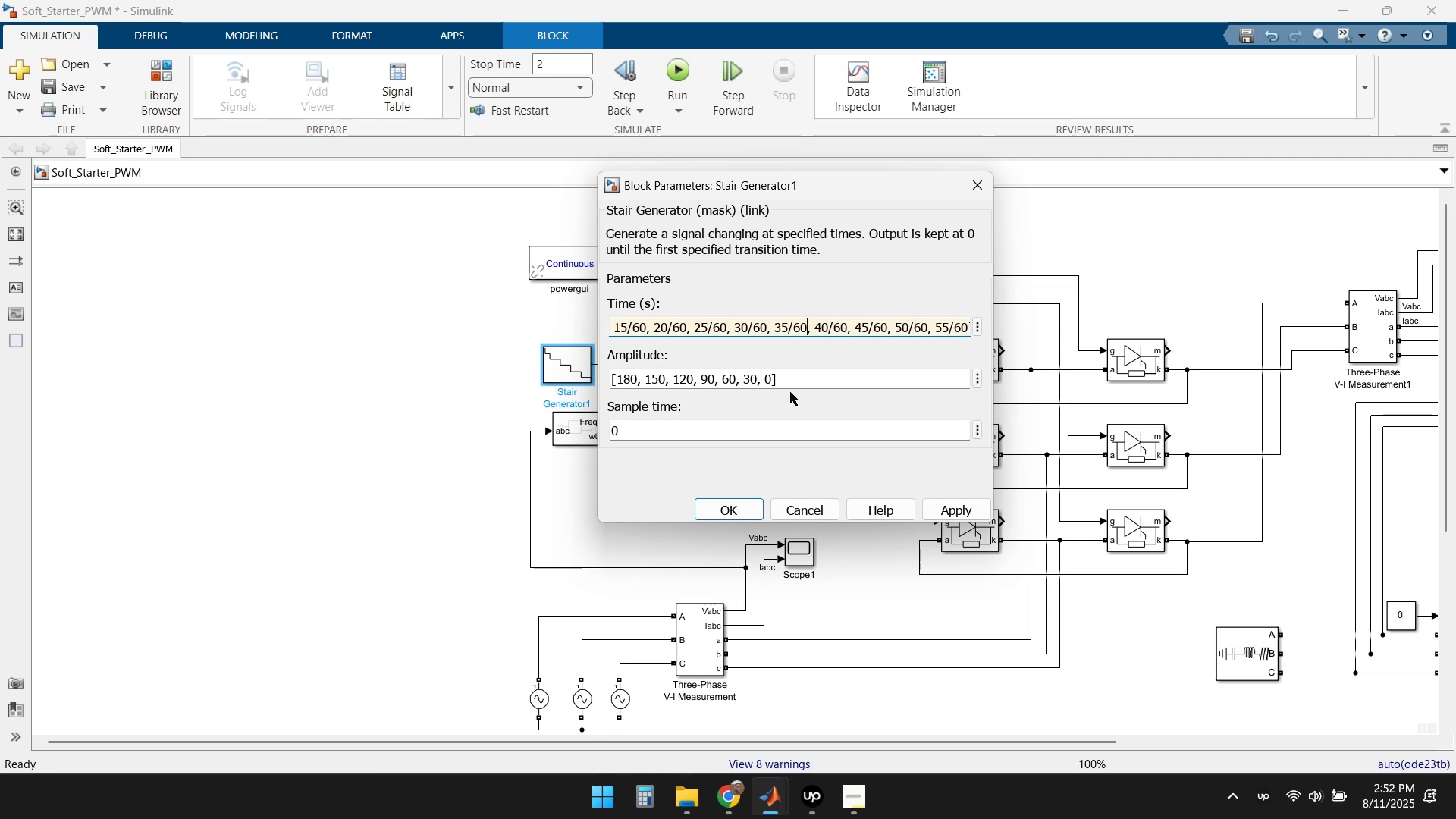 
key(ArrowLeft)
 